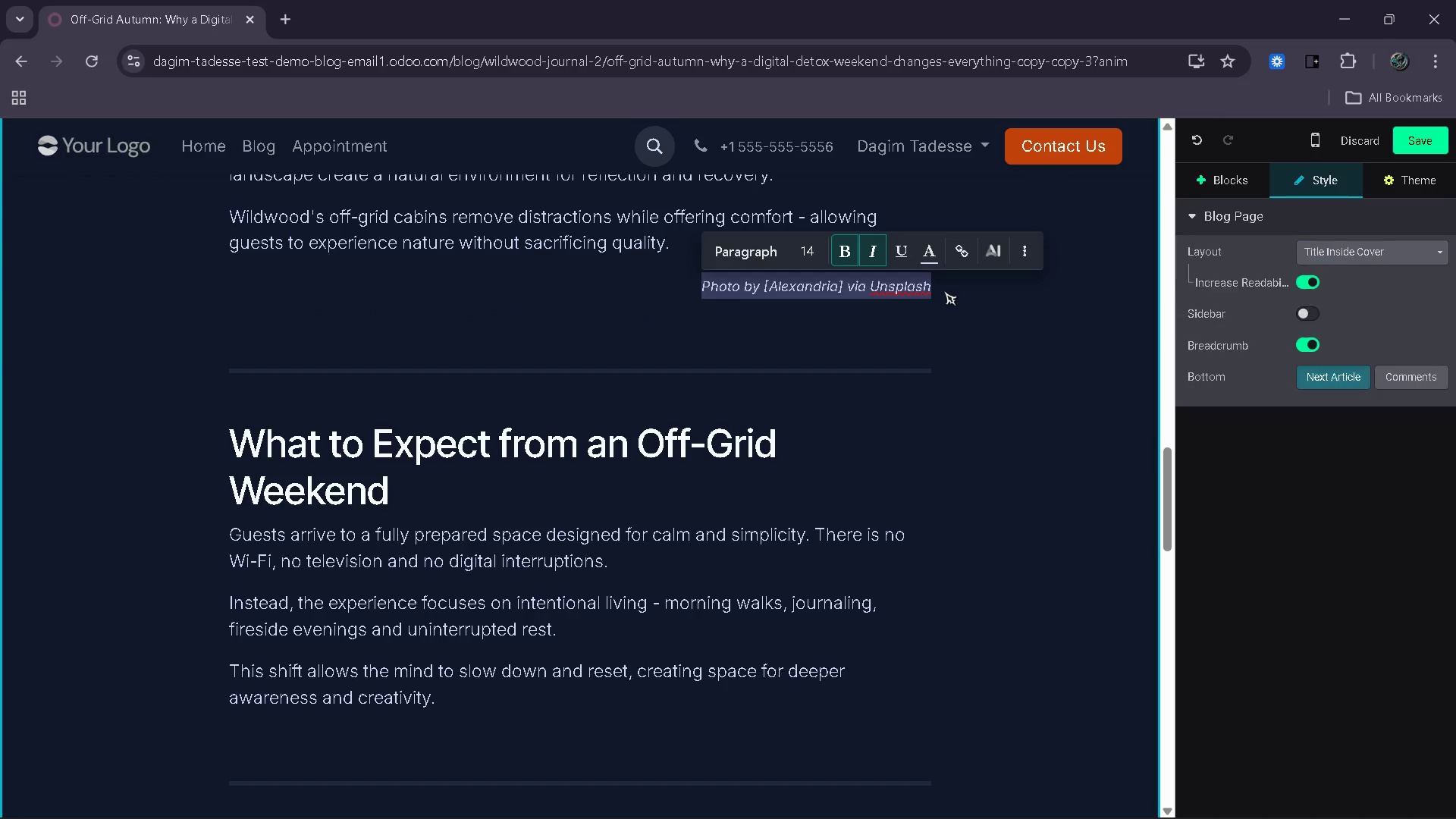 
key(Backspace)
 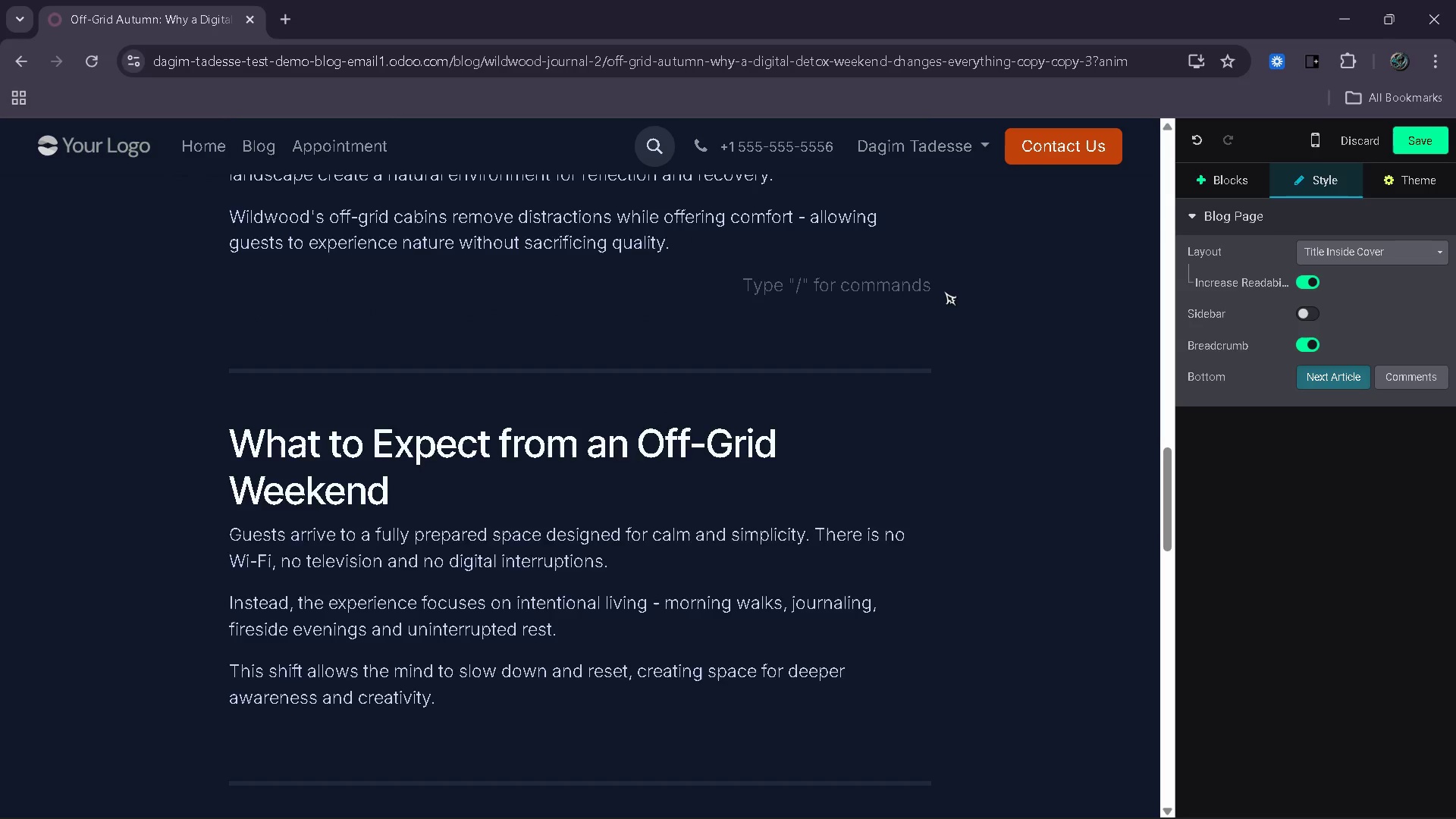 
key(Backspace)
 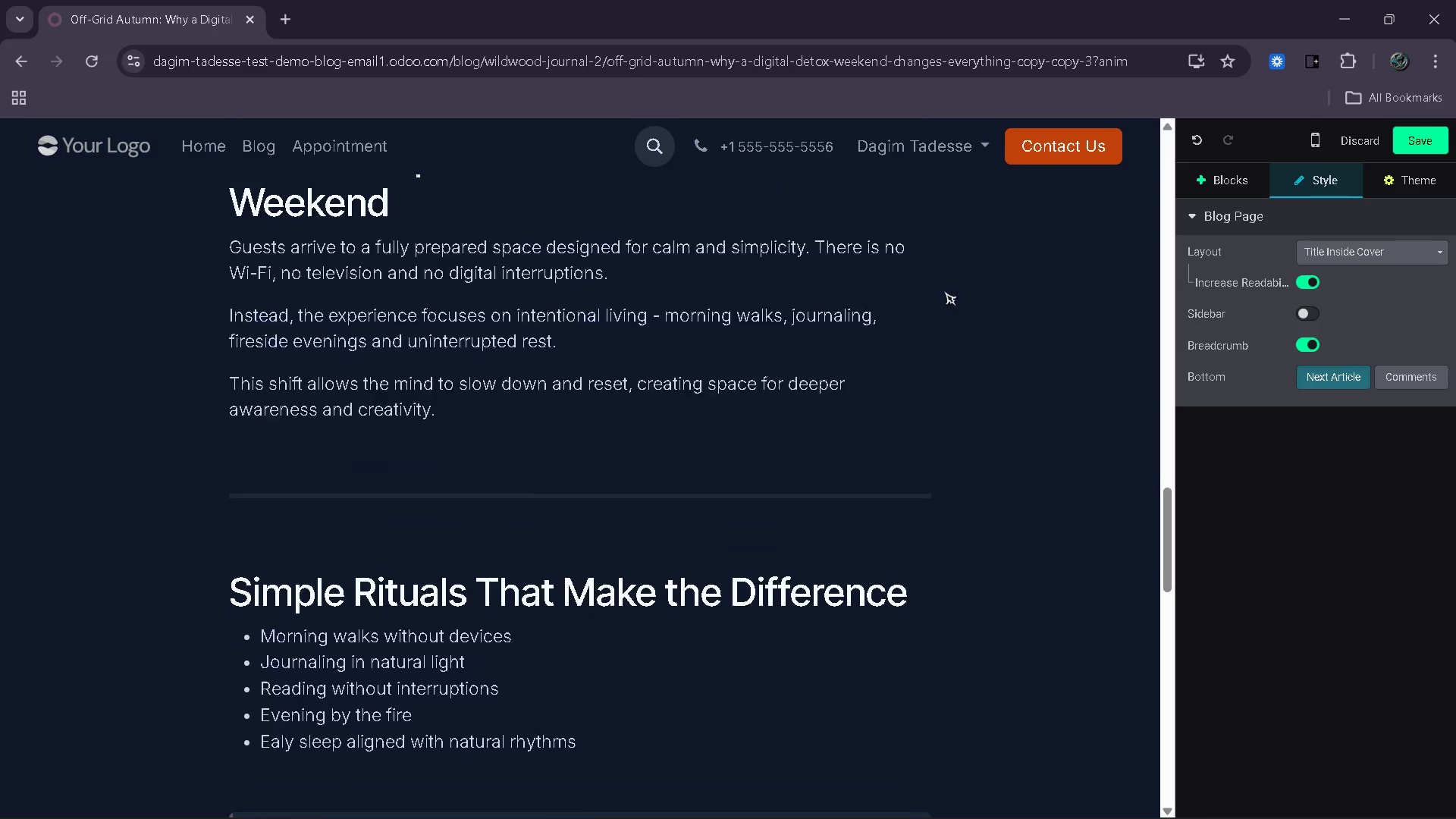 
left_click([396, 507])
 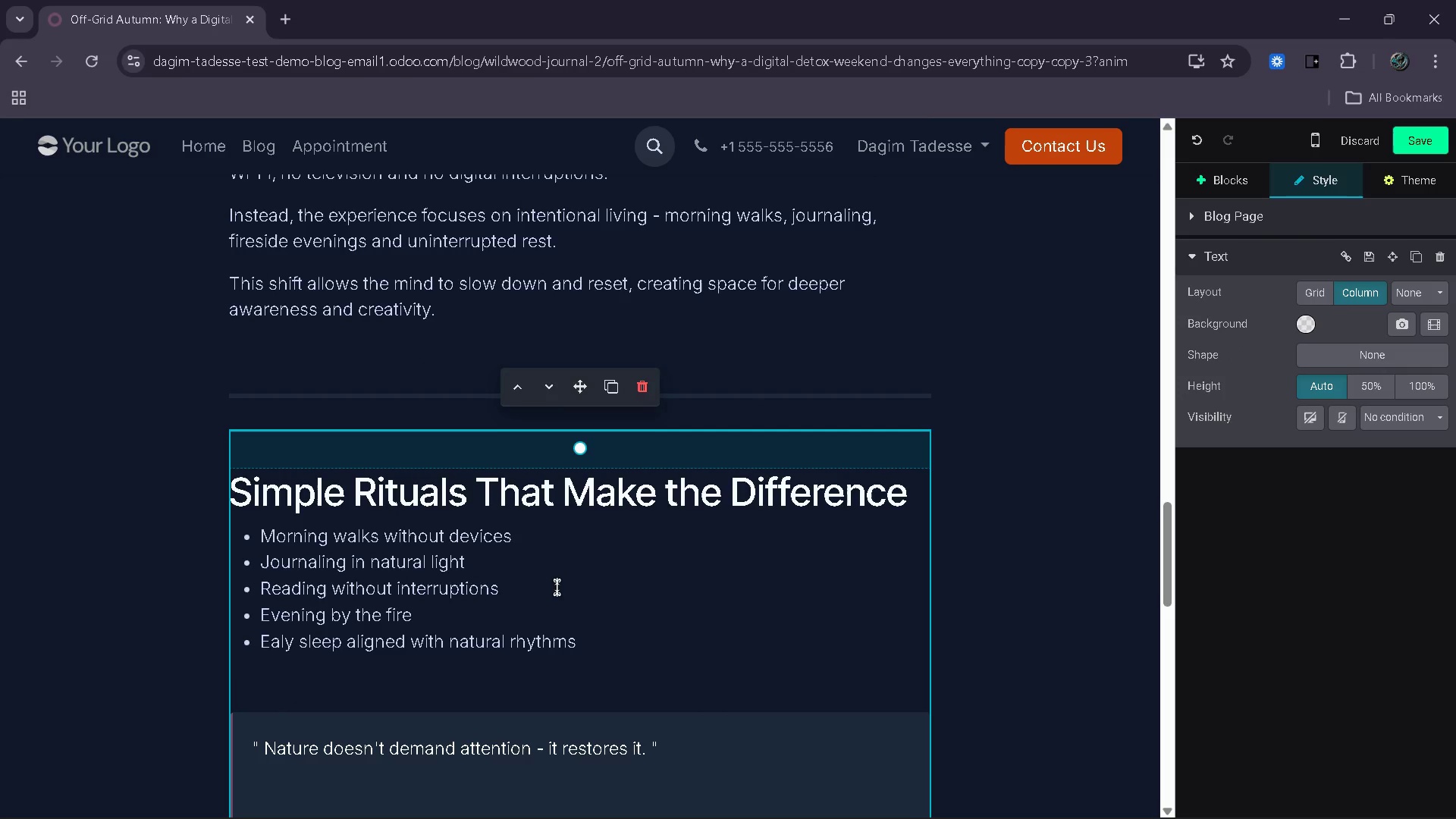 
wait(9.2)
 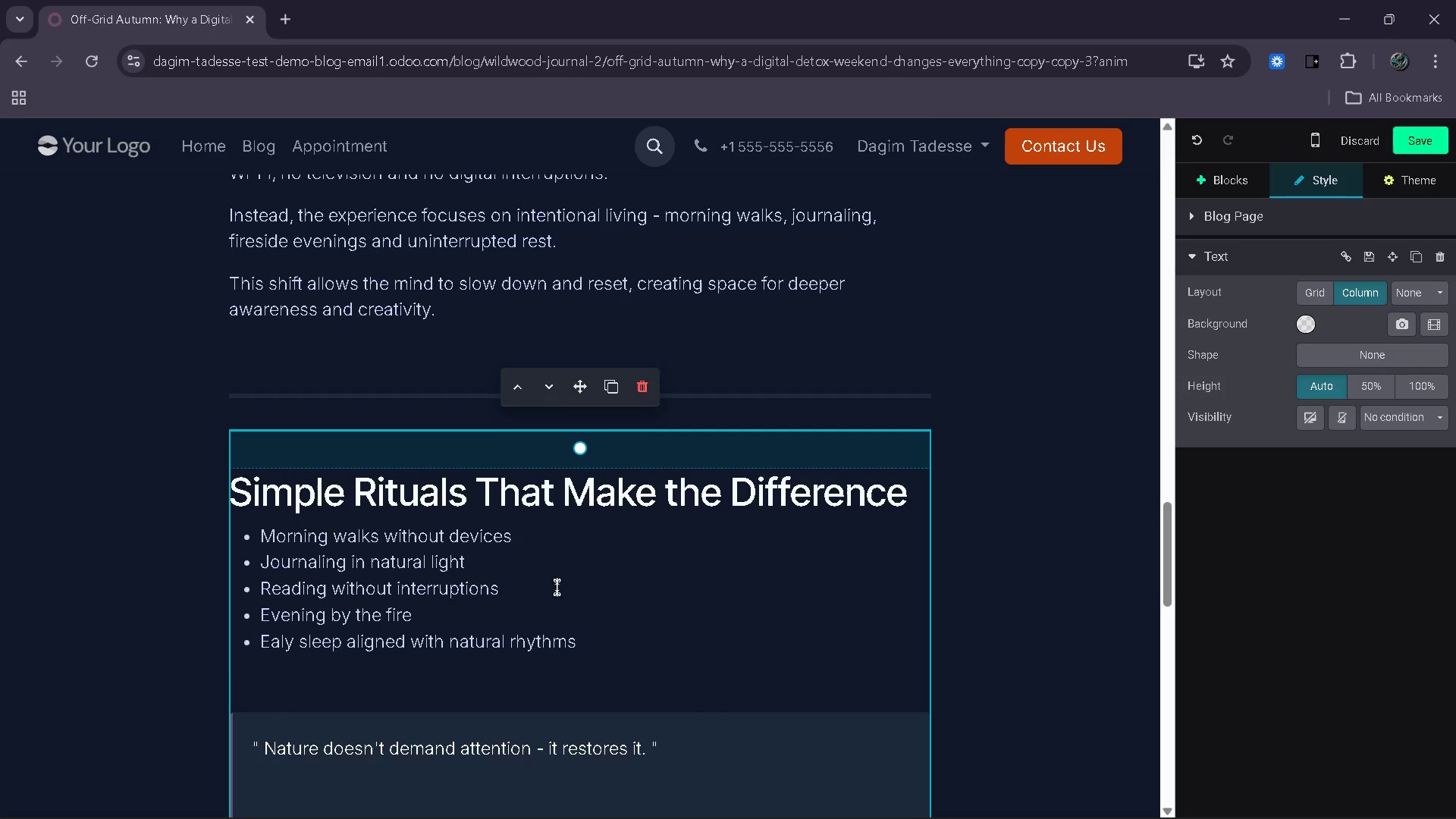 
left_click([629, 661])
 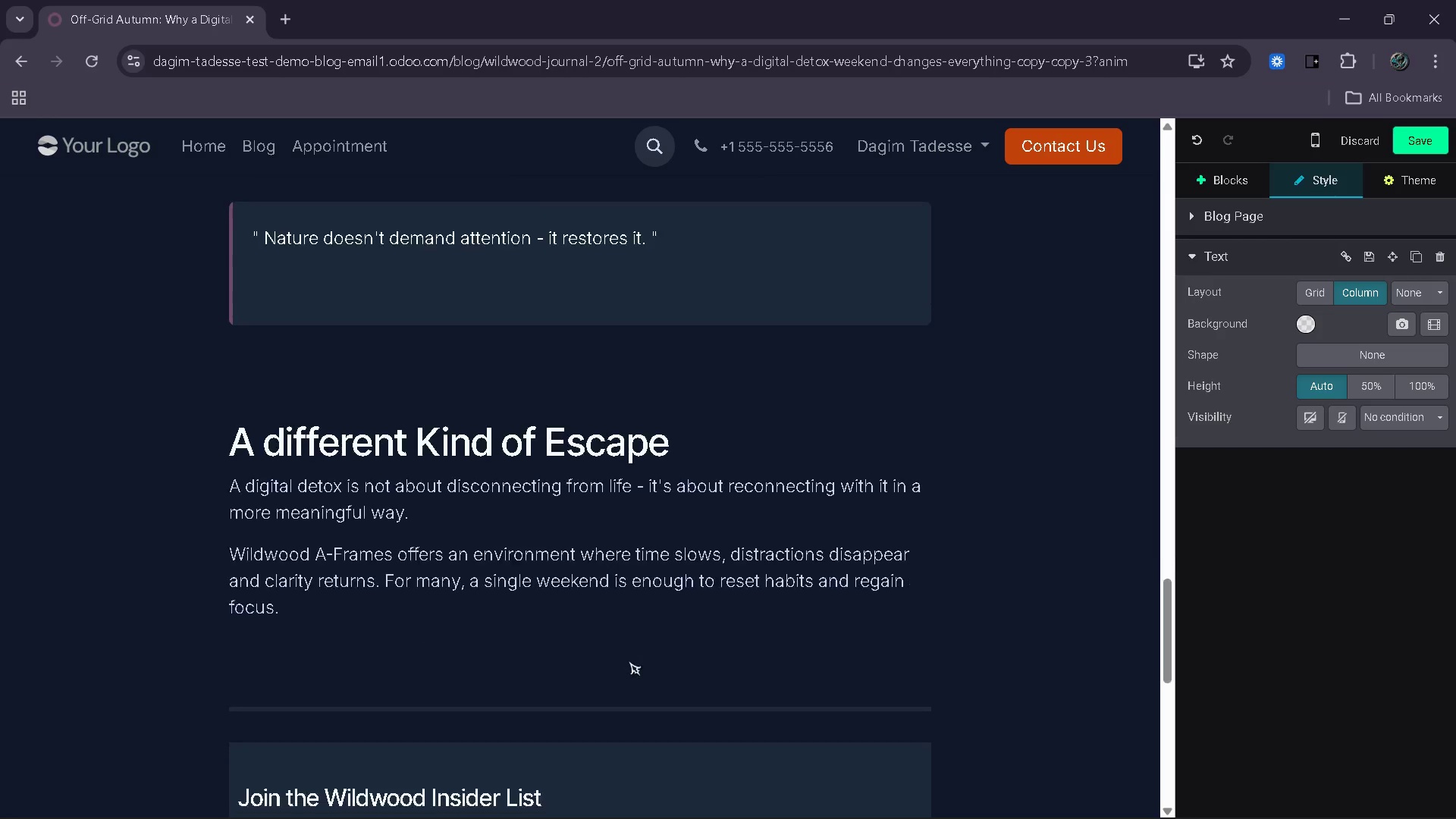 
wait(10.7)
 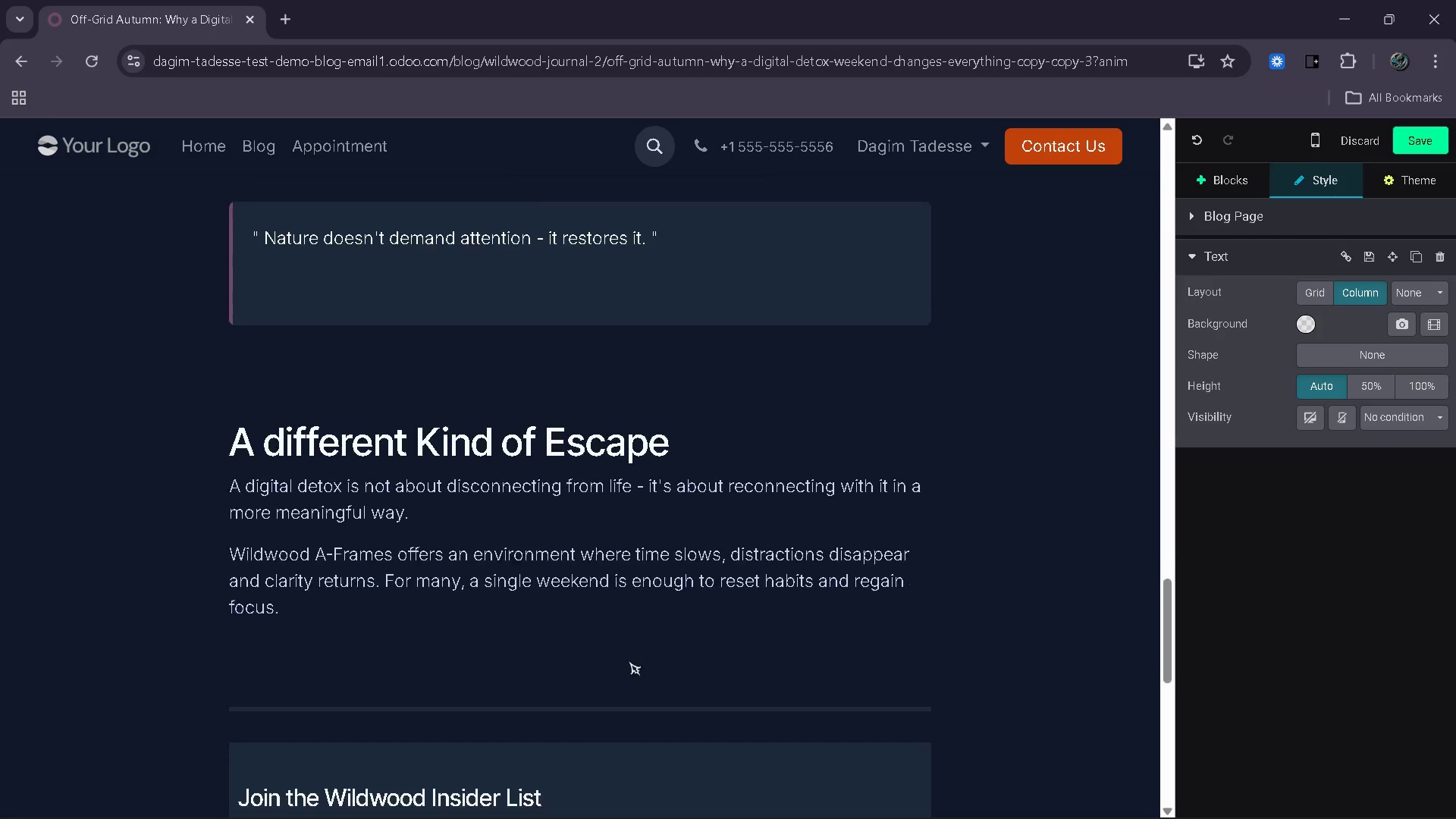 
left_click([737, 720])
 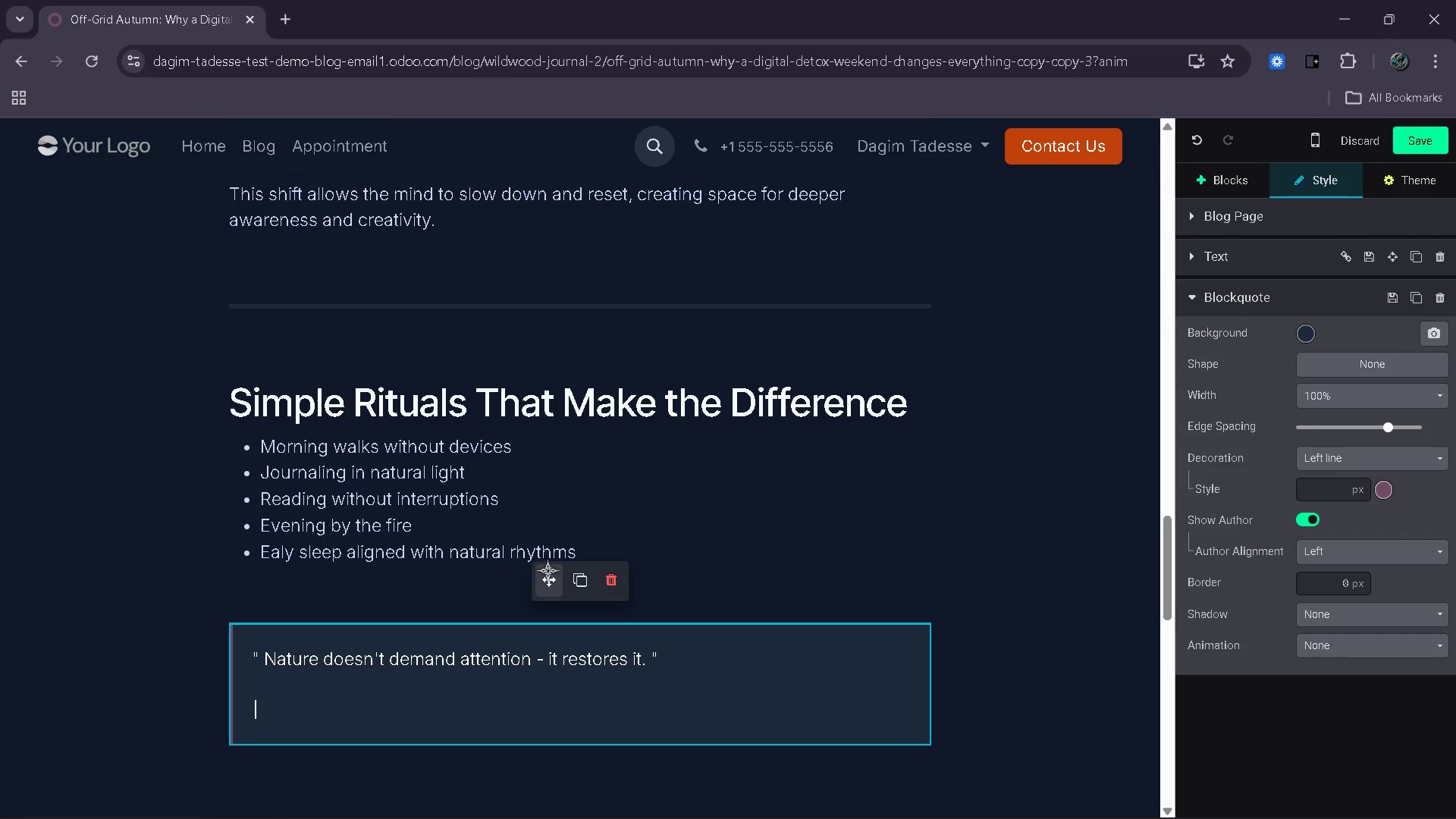 
left_click_drag(start_coordinate=[551, 588], to_coordinate=[579, 314])
 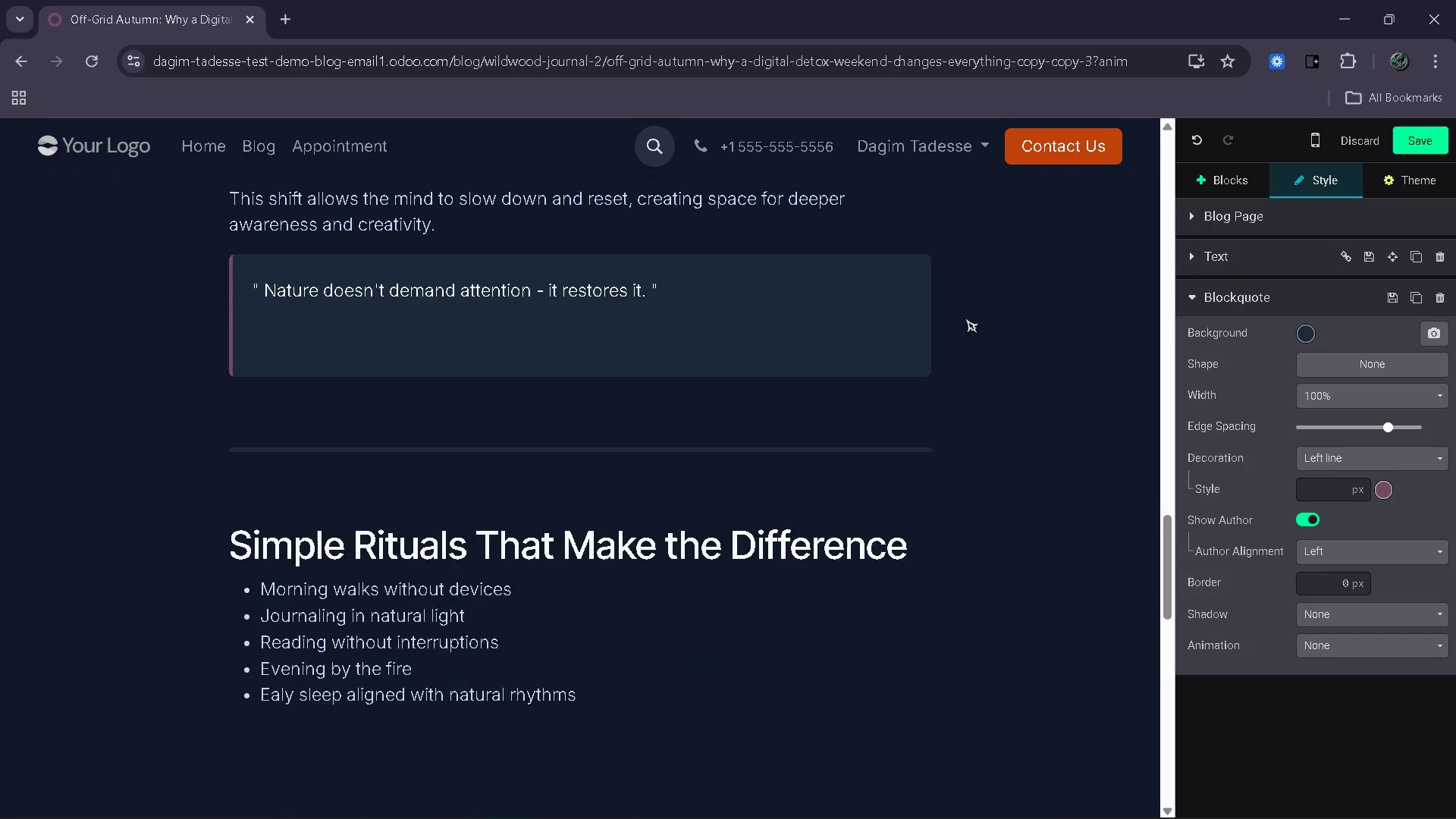 
left_click([679, 626])
 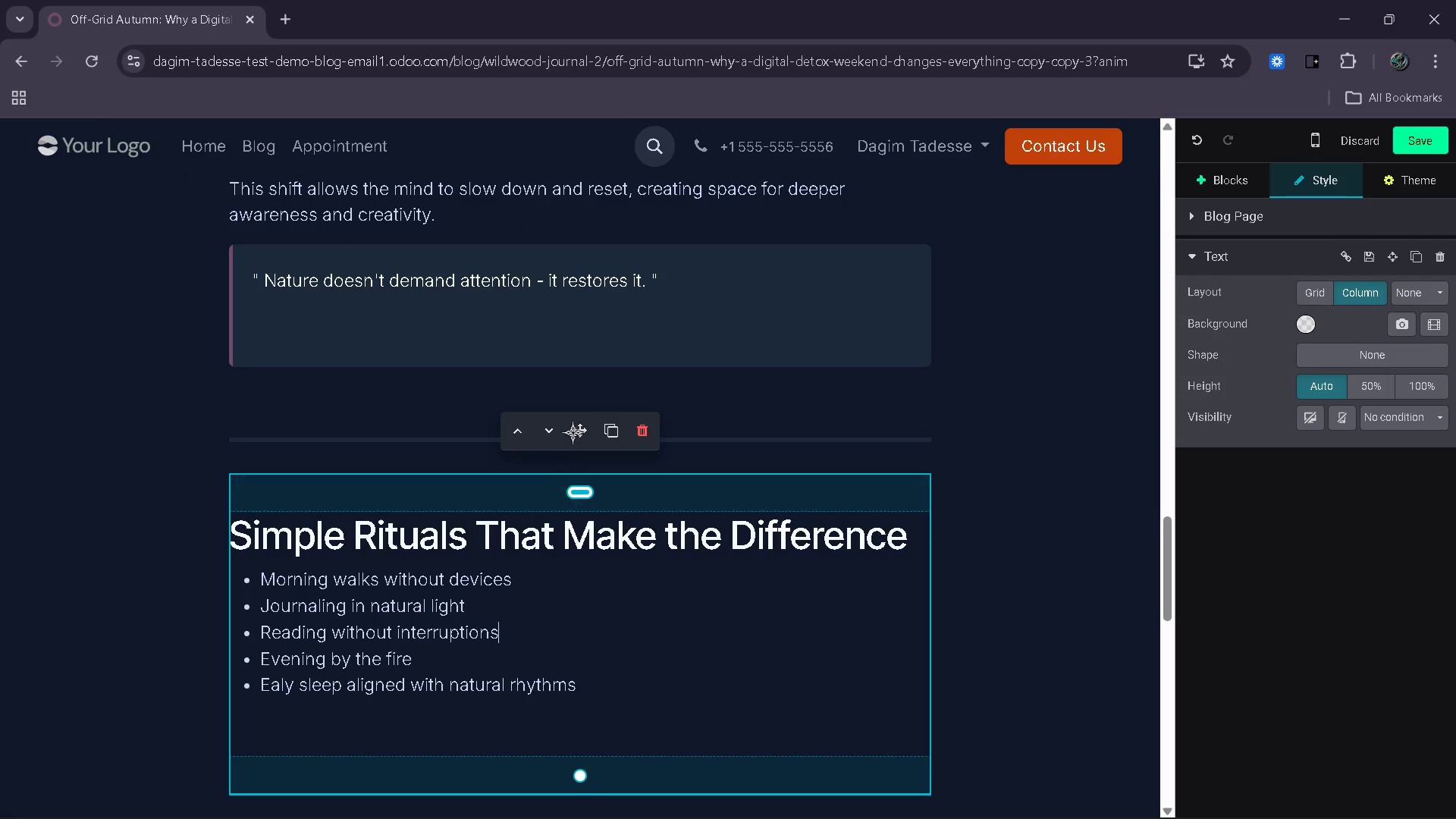 
left_click_drag(start_coordinate=[576, 428], to_coordinate=[622, 228])
 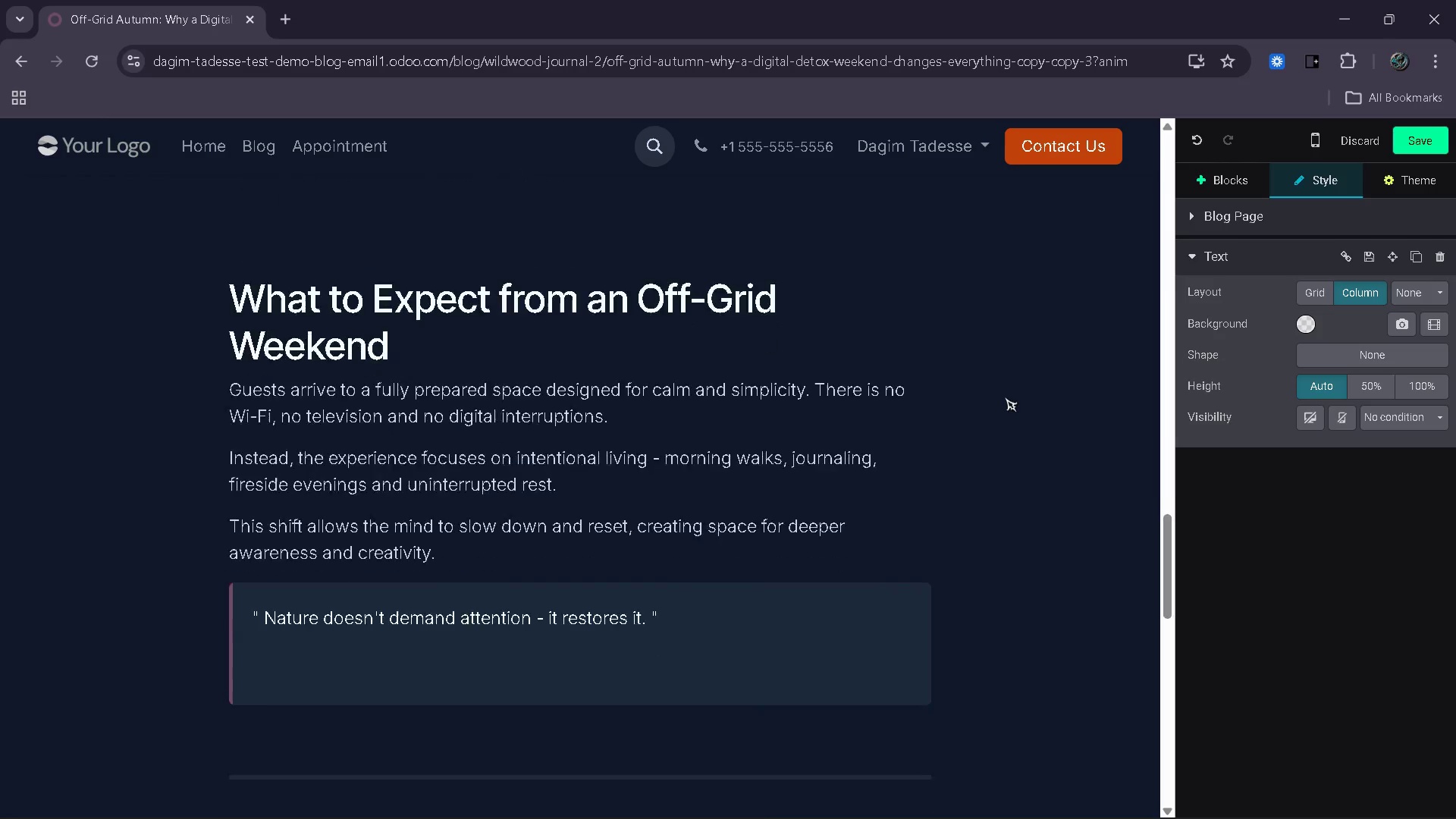 
wait(10.19)
 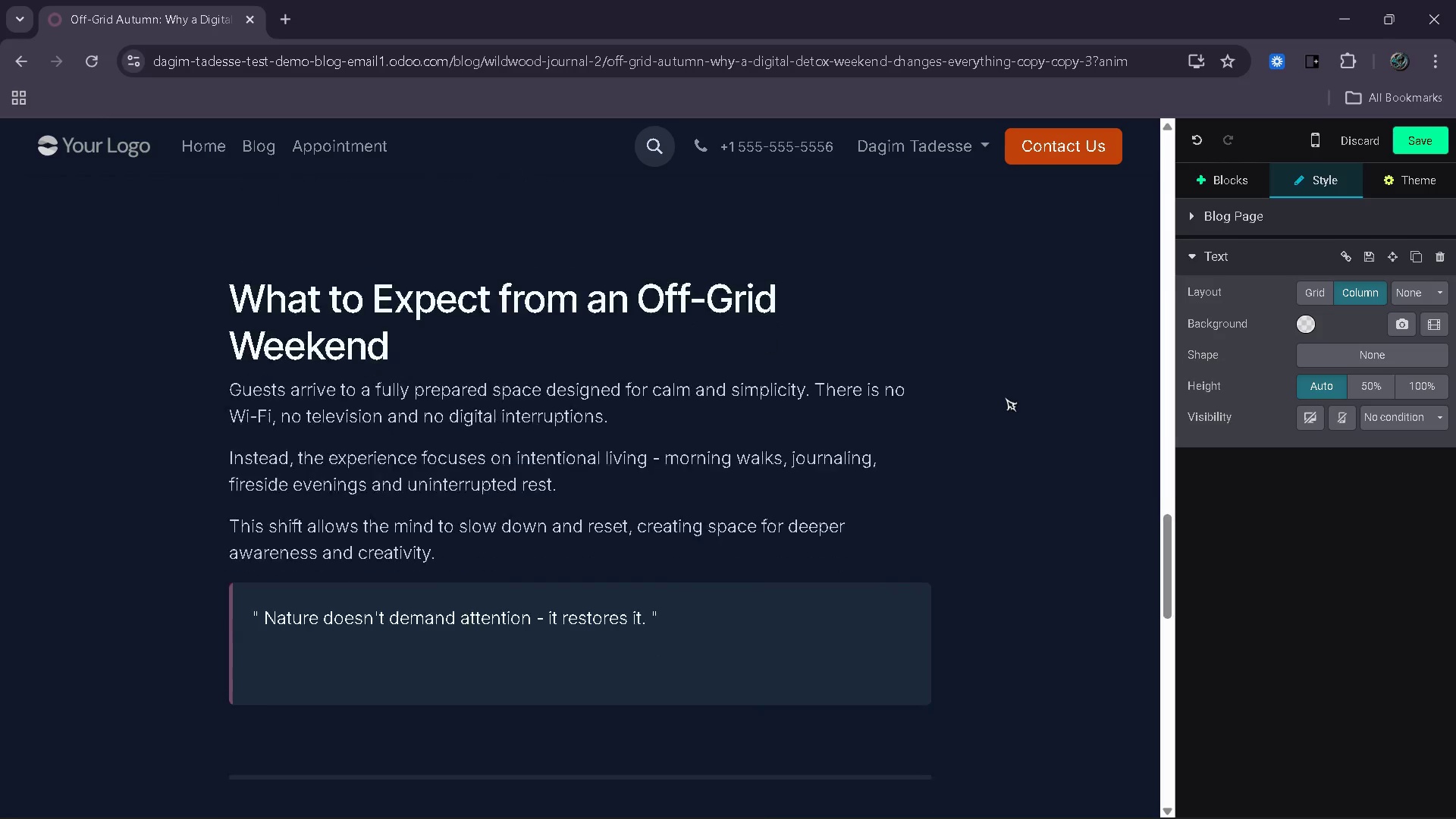 
left_click([663, 283])
 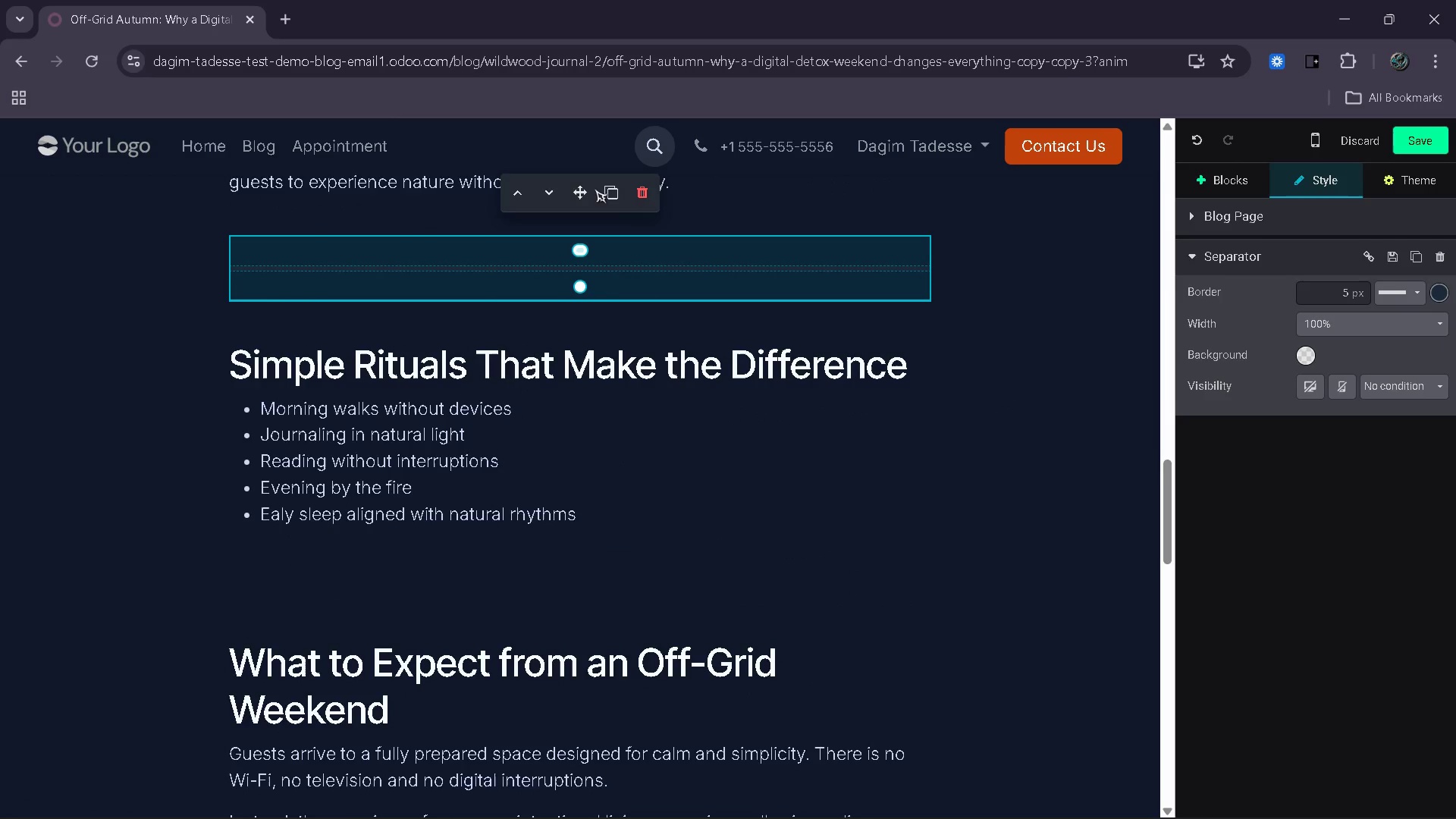 
left_click([602, 189])
 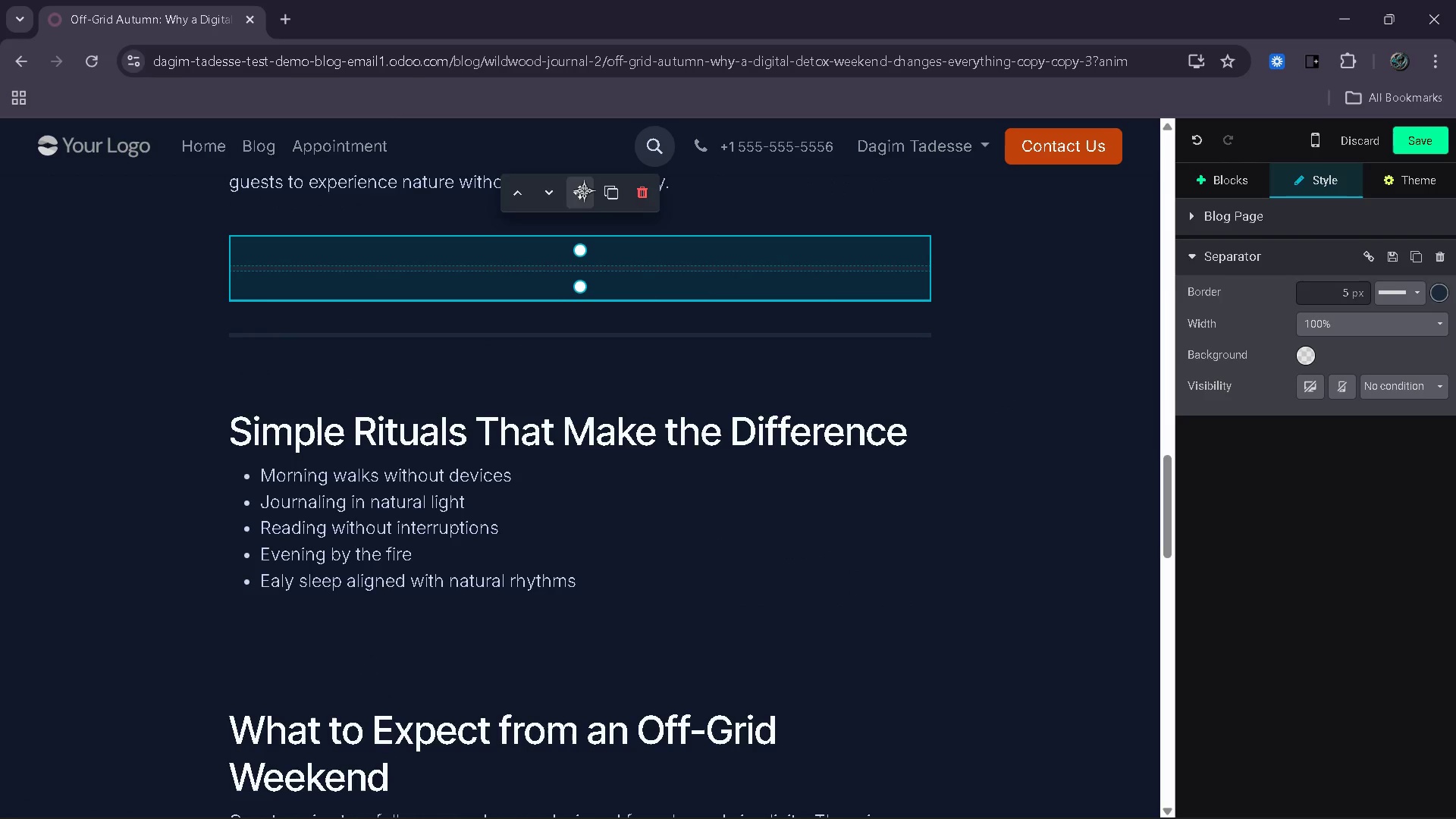 
left_click_drag(start_coordinate=[584, 190], to_coordinate=[575, 659])
 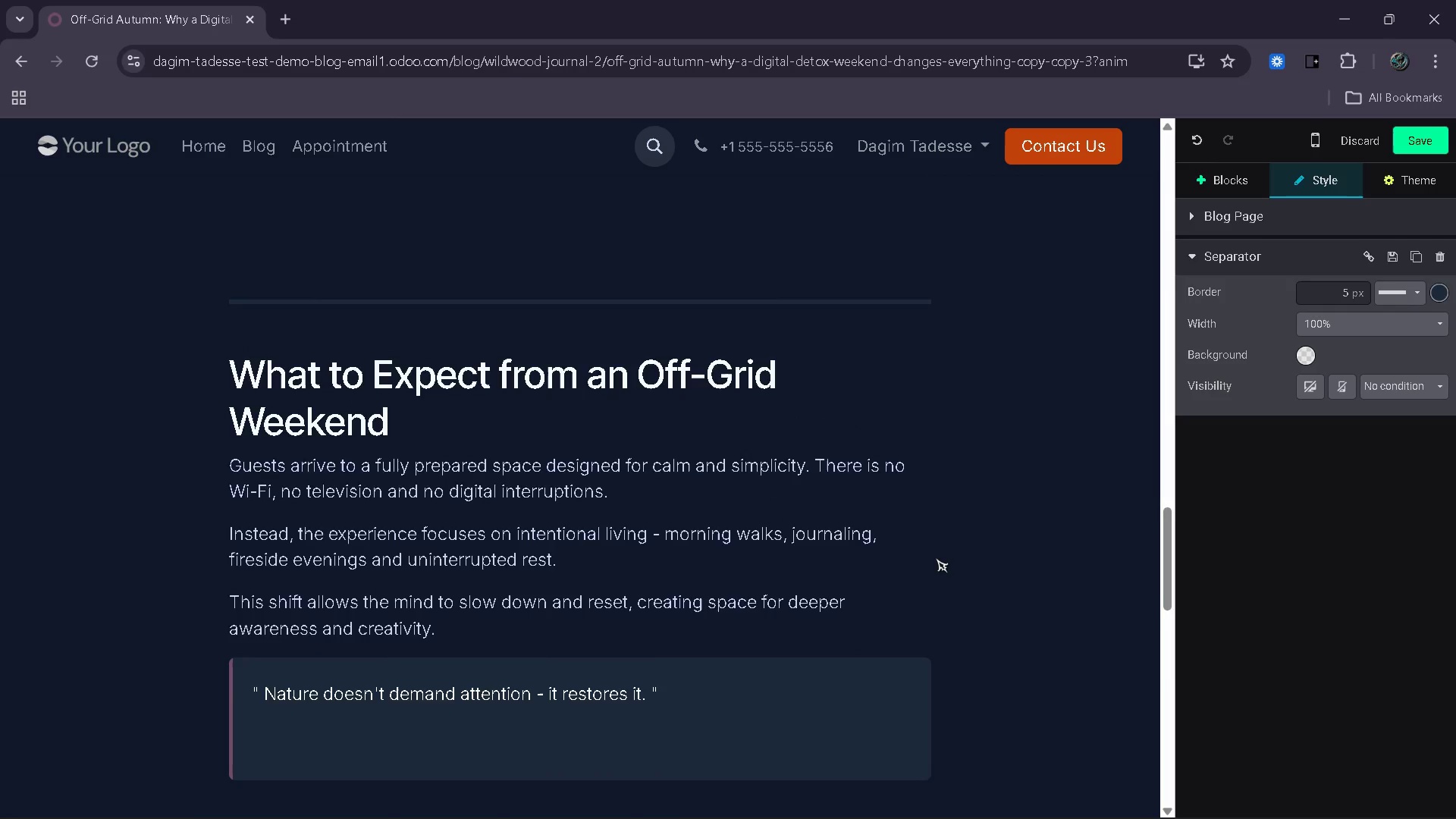 
wait(15.33)
 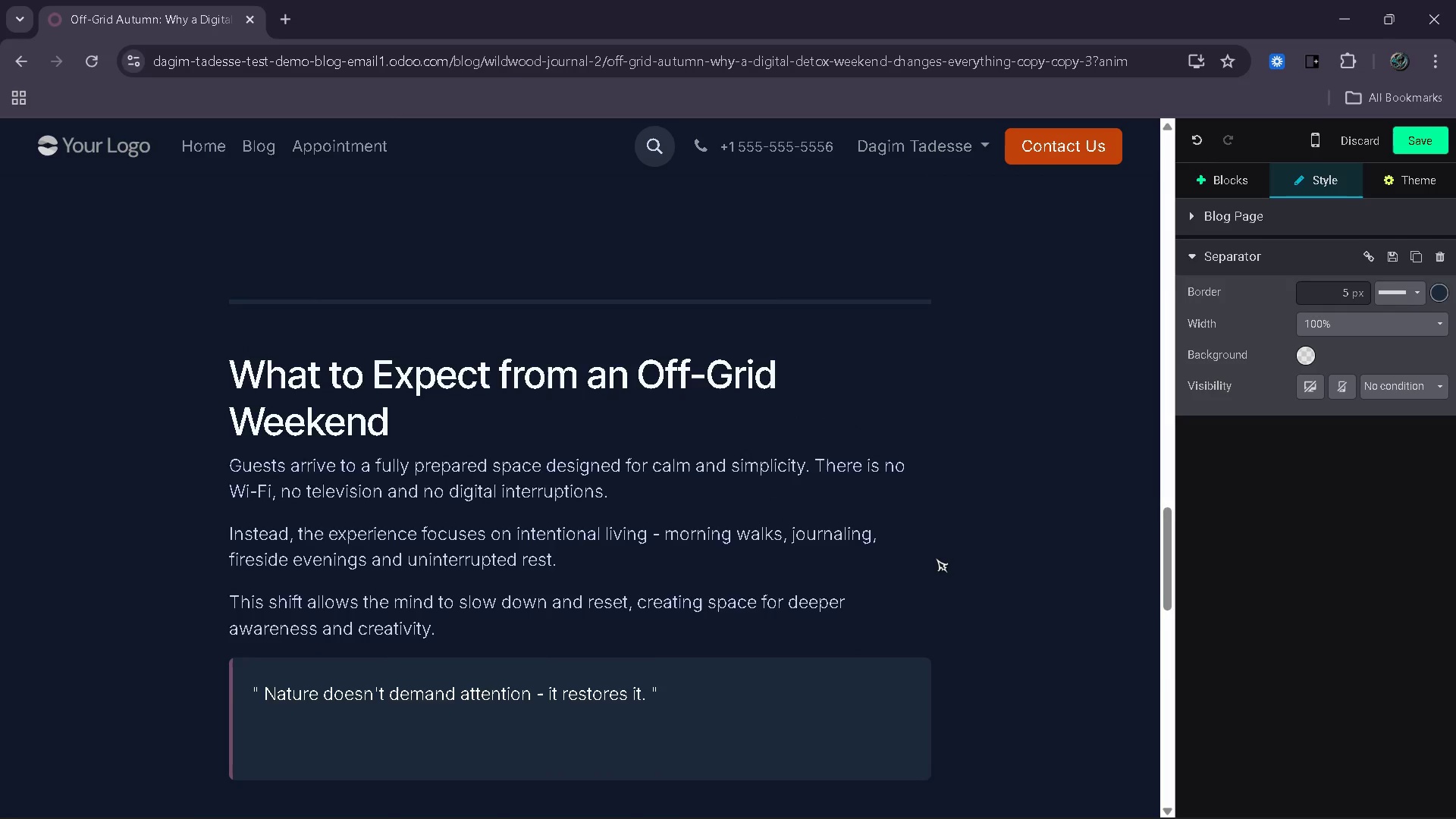 
left_click([1224, 184])
 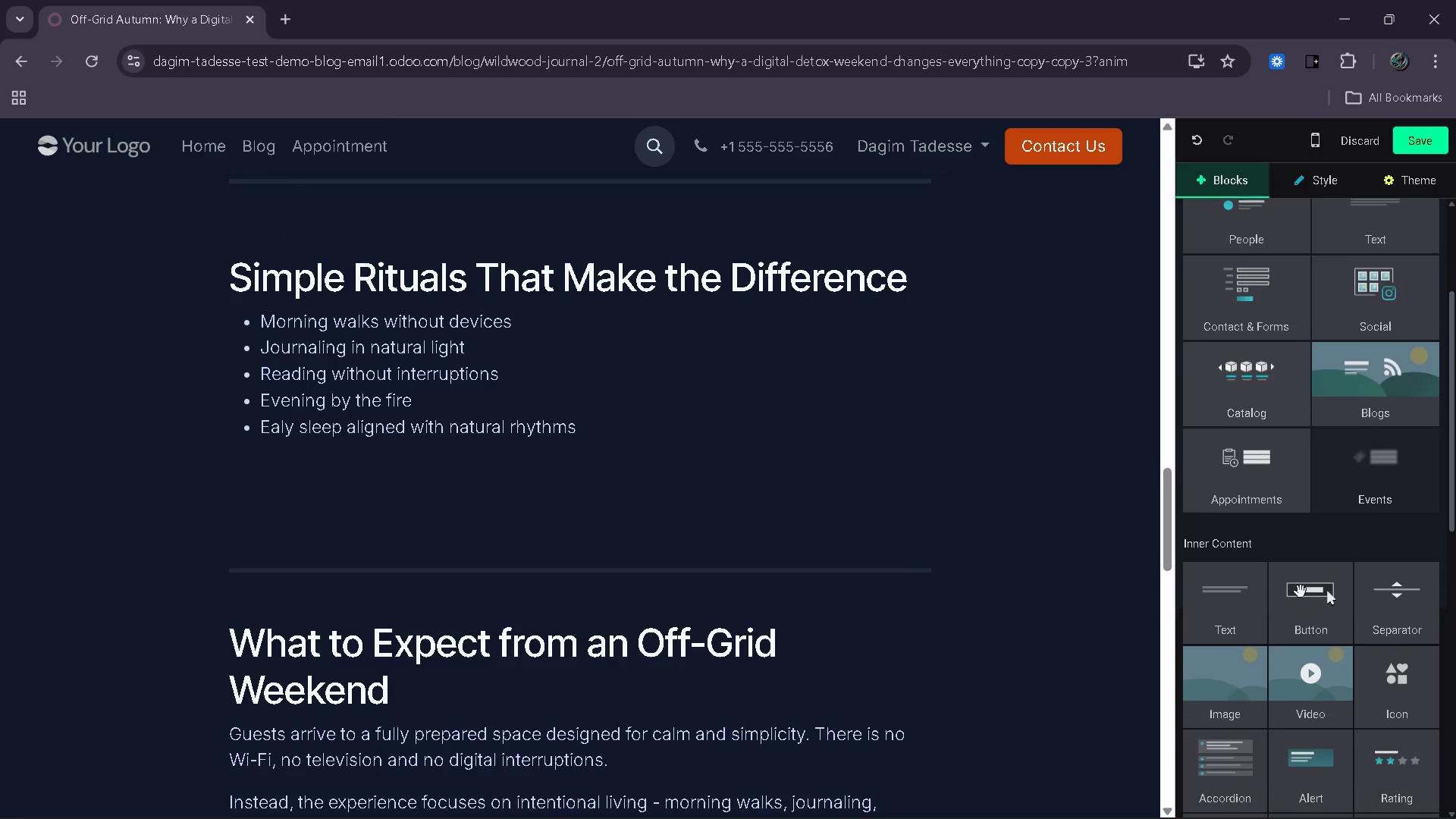 
left_click_drag(start_coordinate=[1221, 682], to_coordinate=[530, 519])
 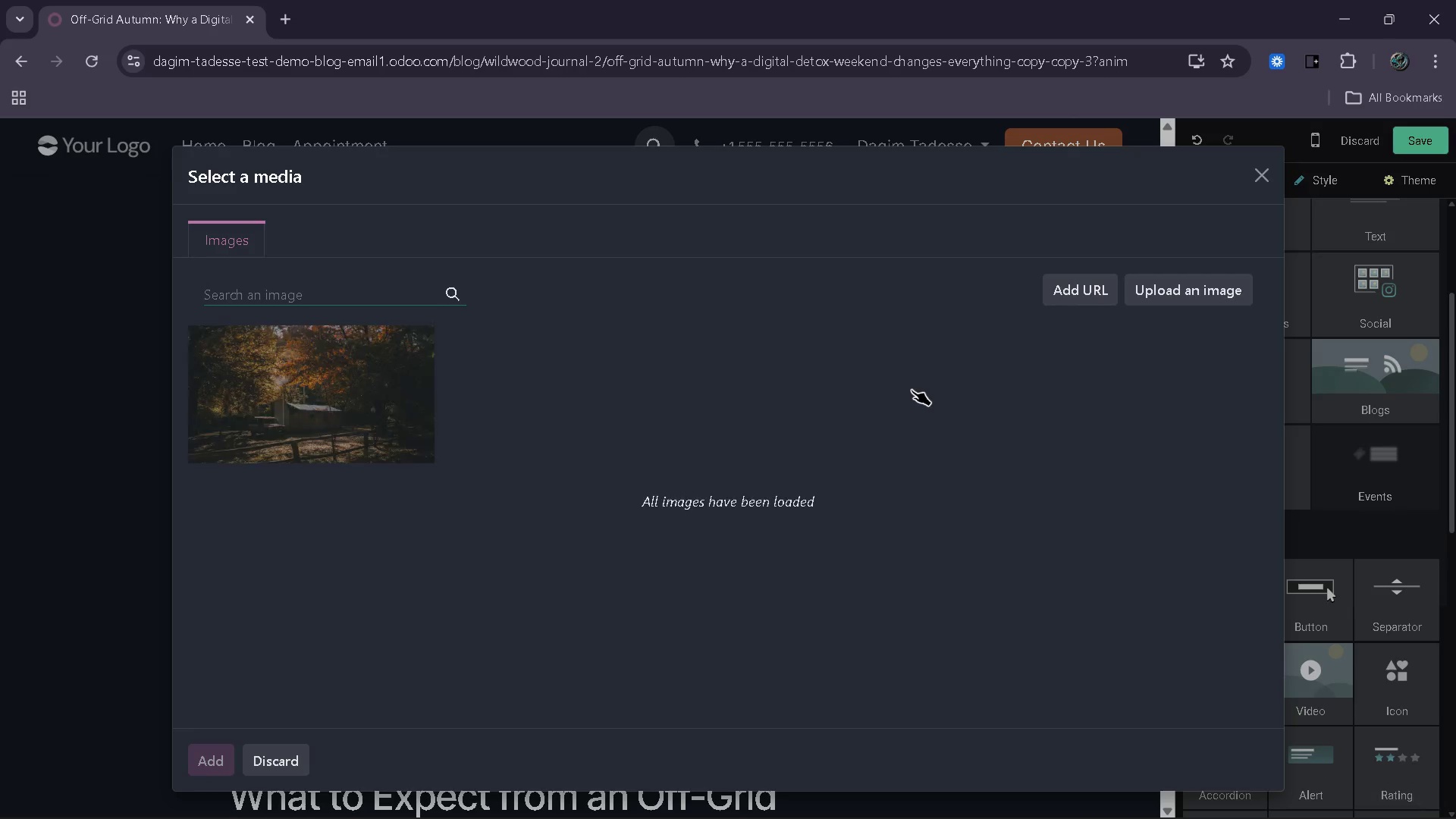 
left_click([353, 394])
 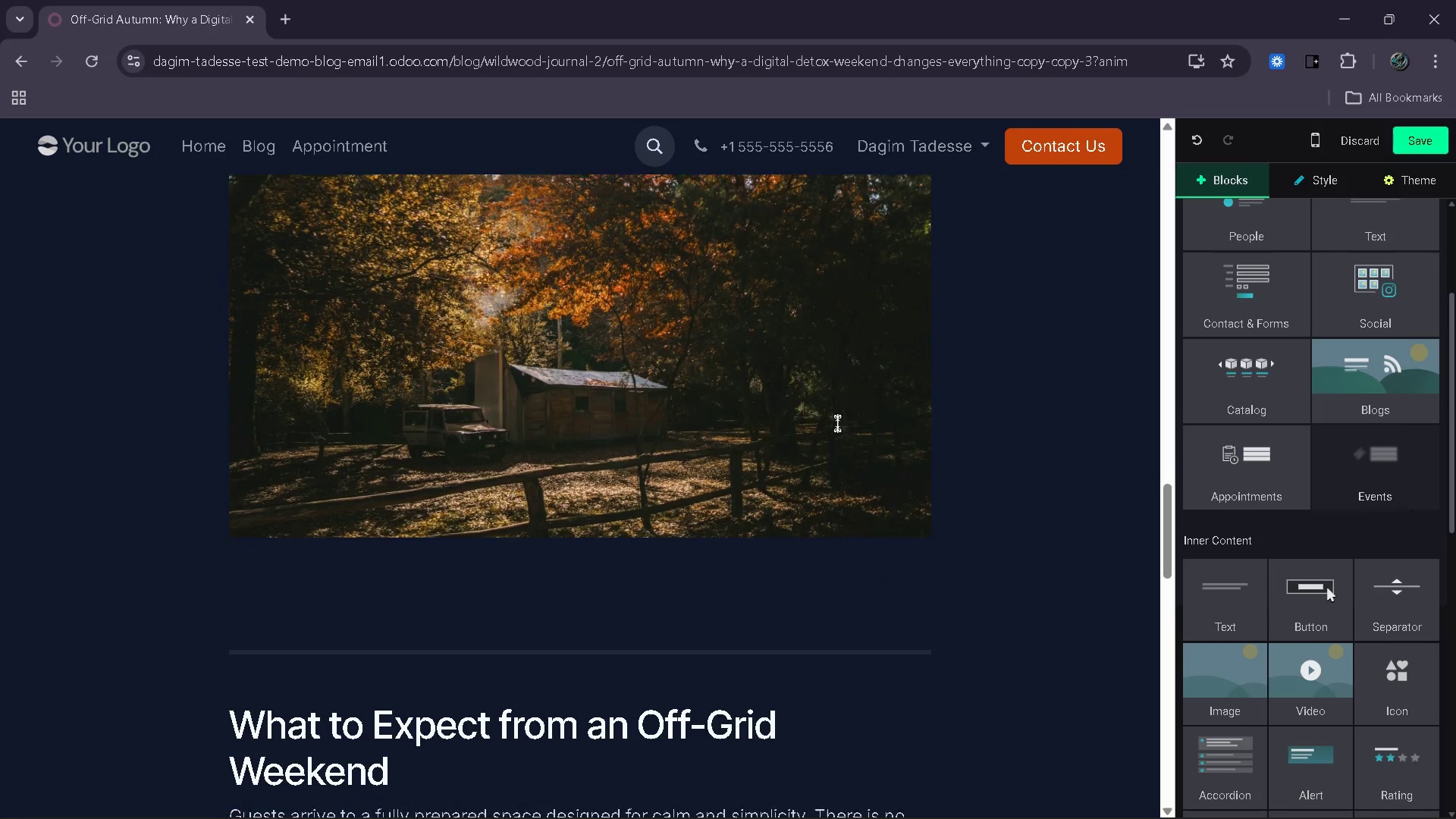 
left_click([639, 548])
 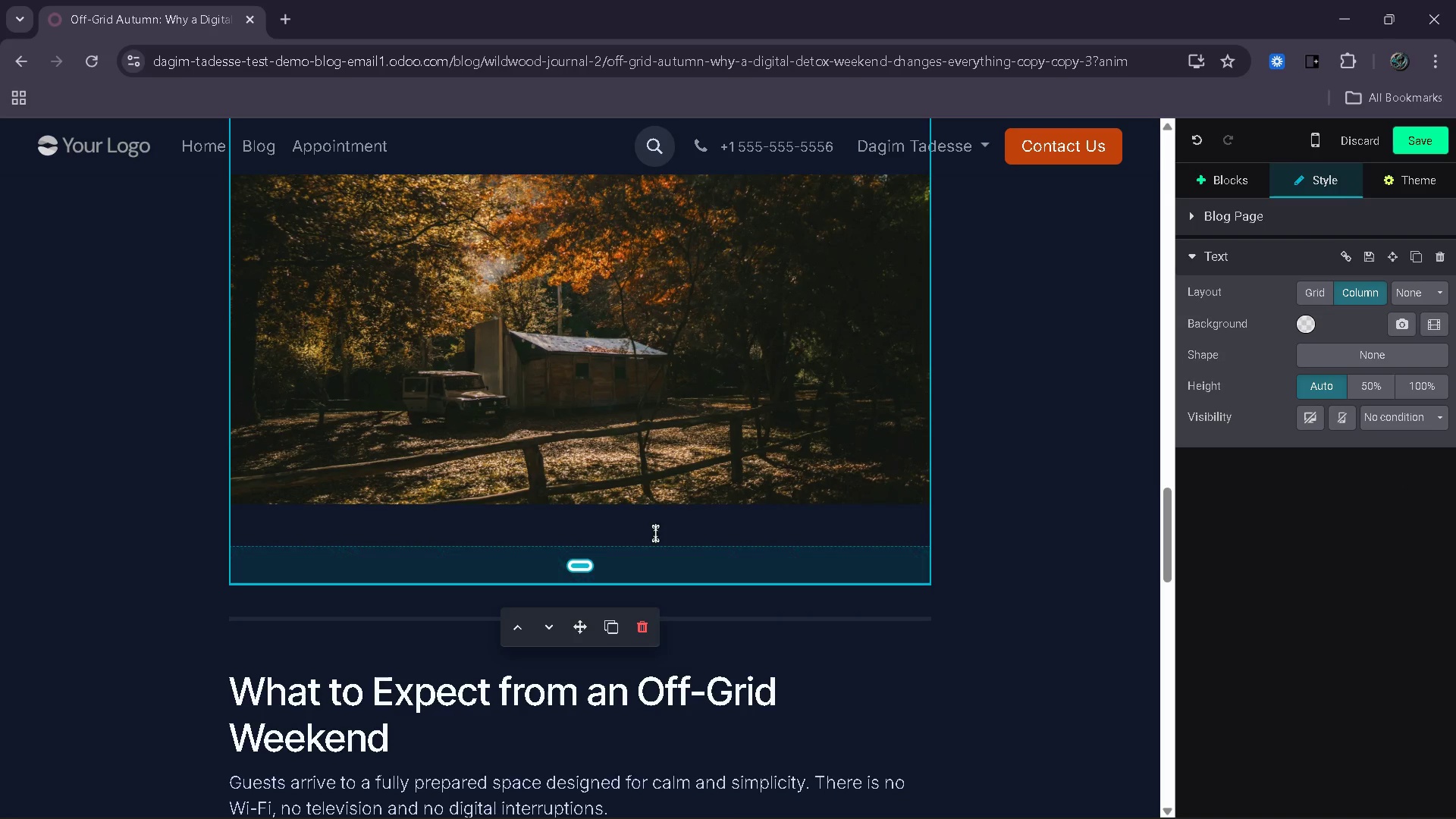 
left_click([670, 529])
 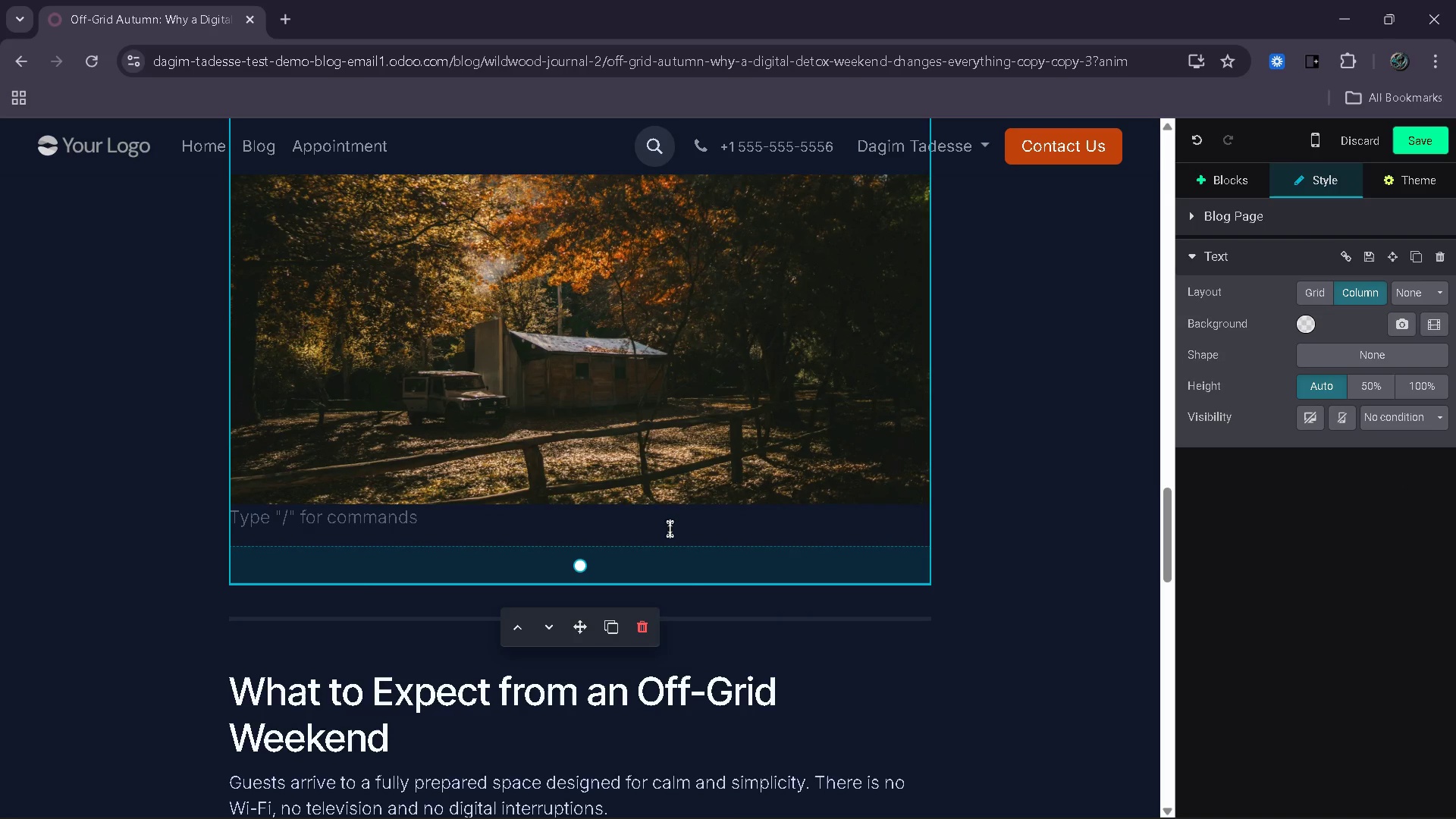 
left_click([670, 529])
 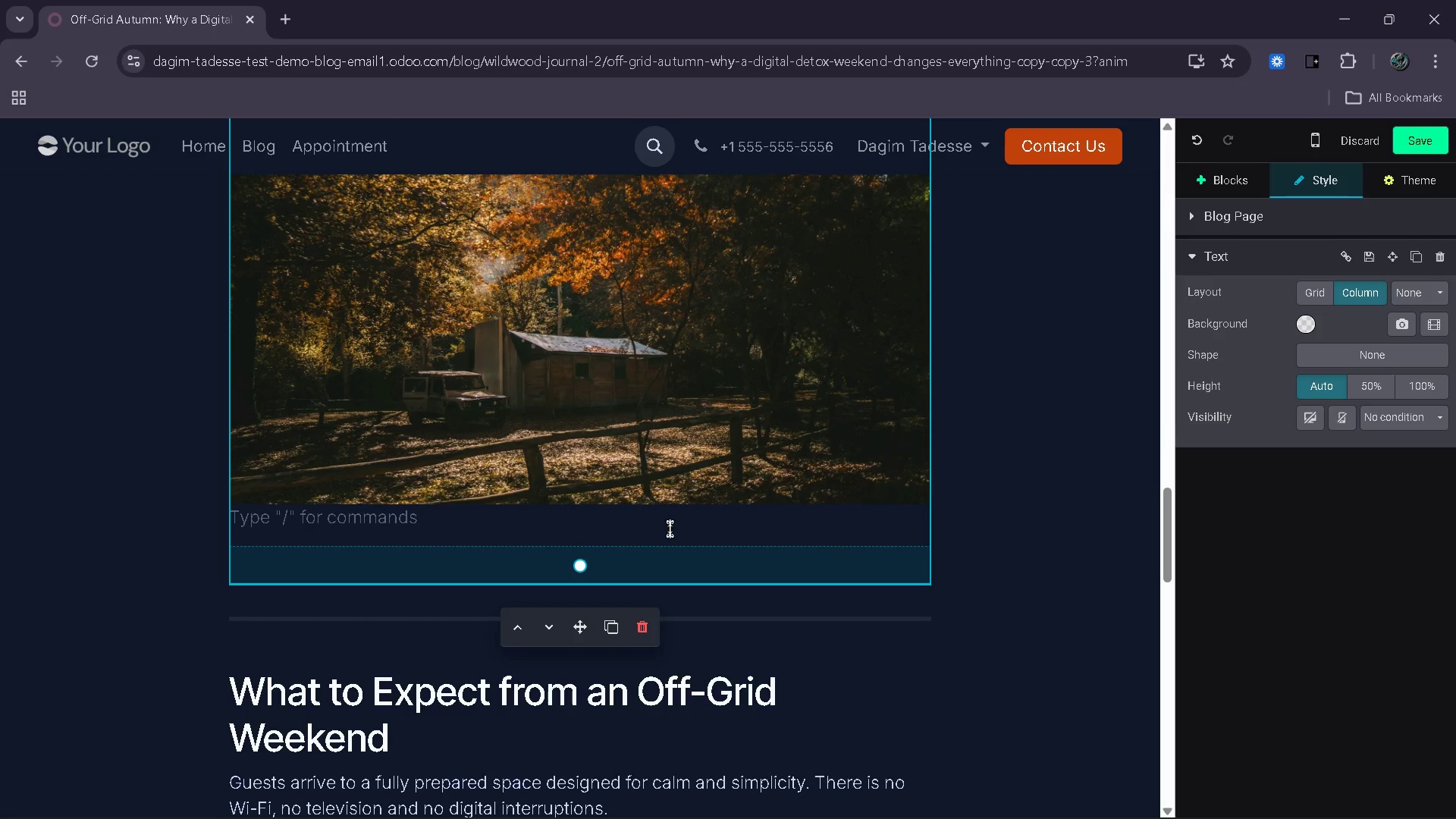 
key(Tab)
 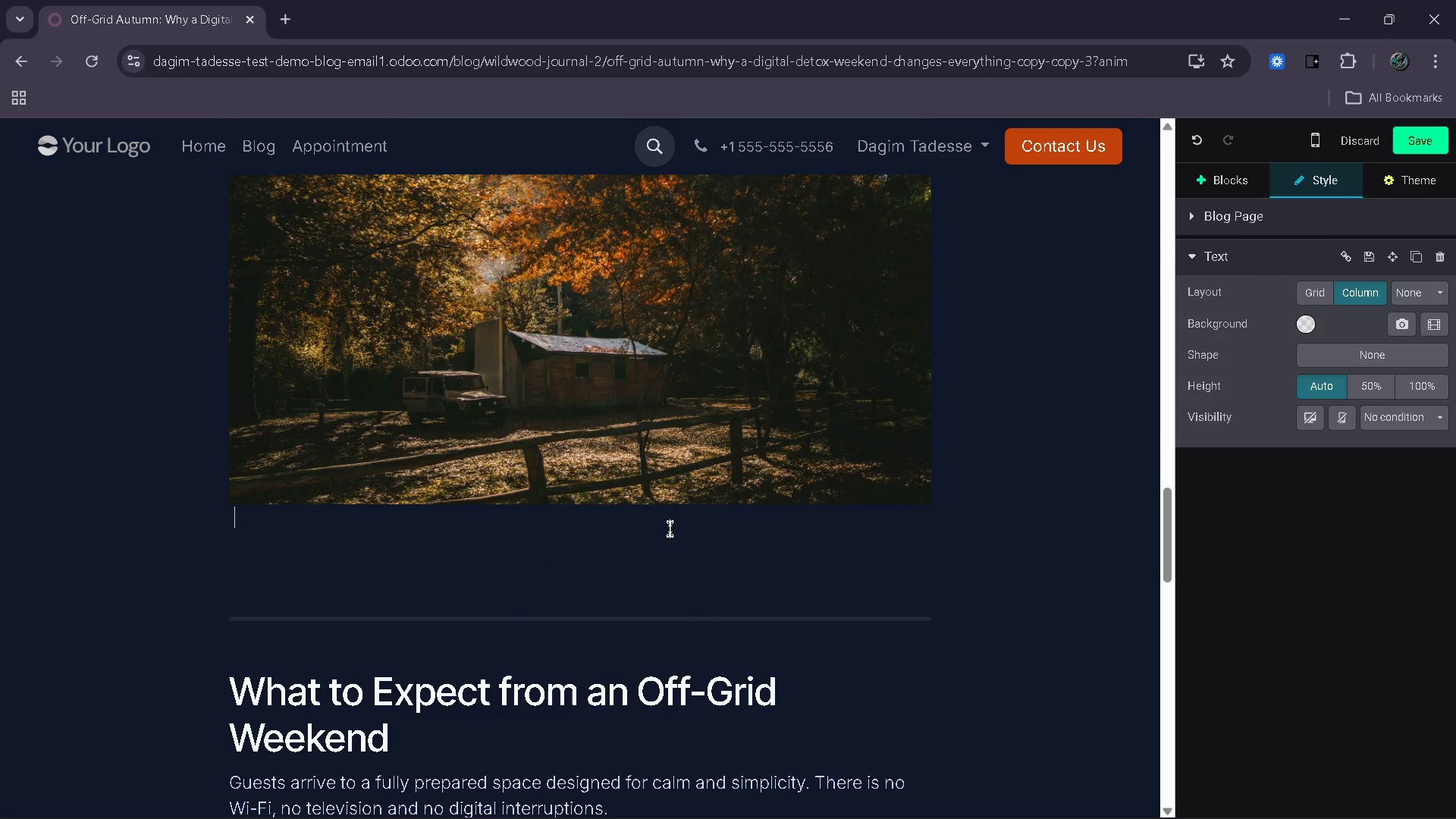 
key(J)
 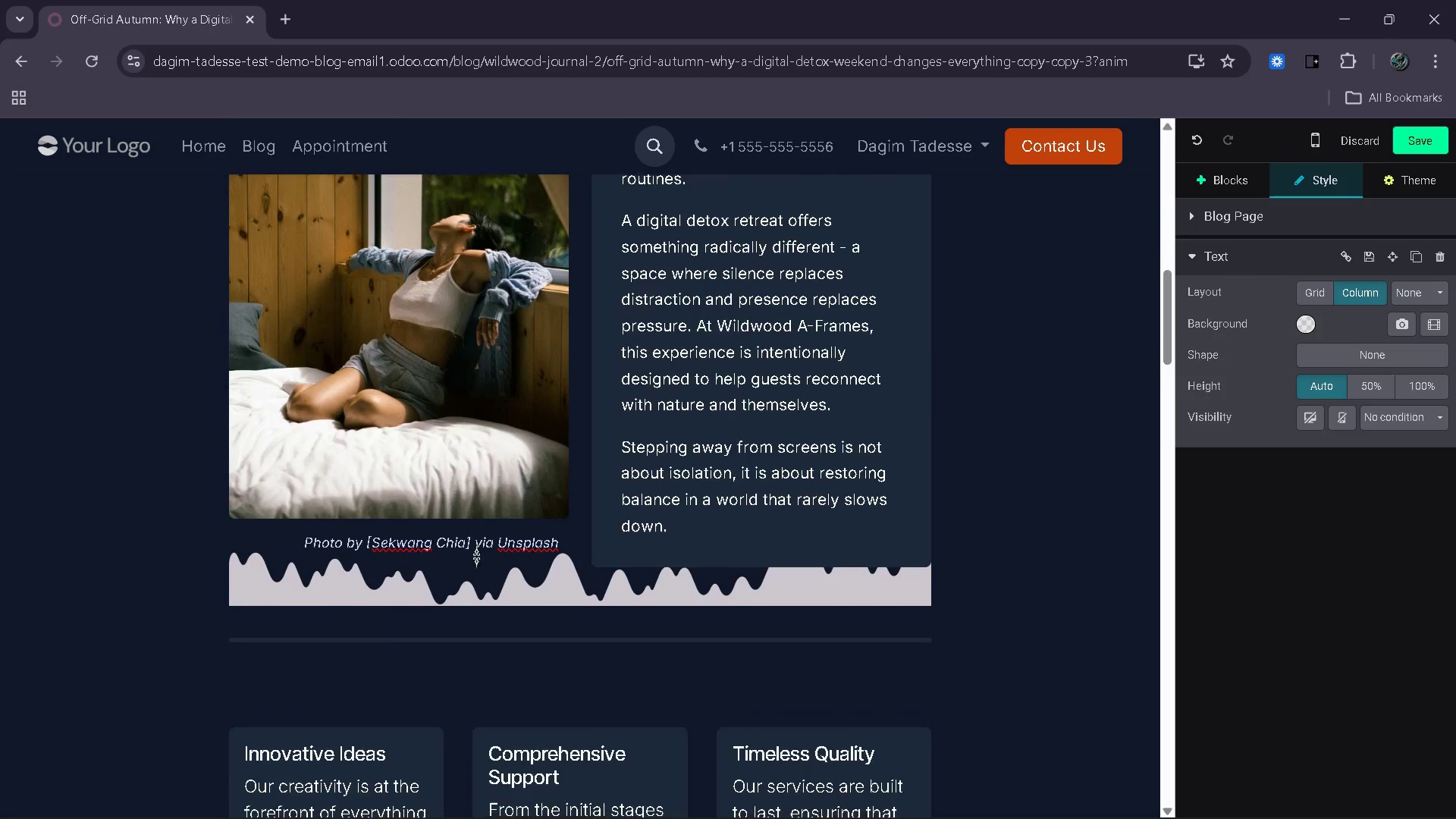 
left_click_drag(start_coordinate=[300, 542], to_coordinate=[560, 538])
 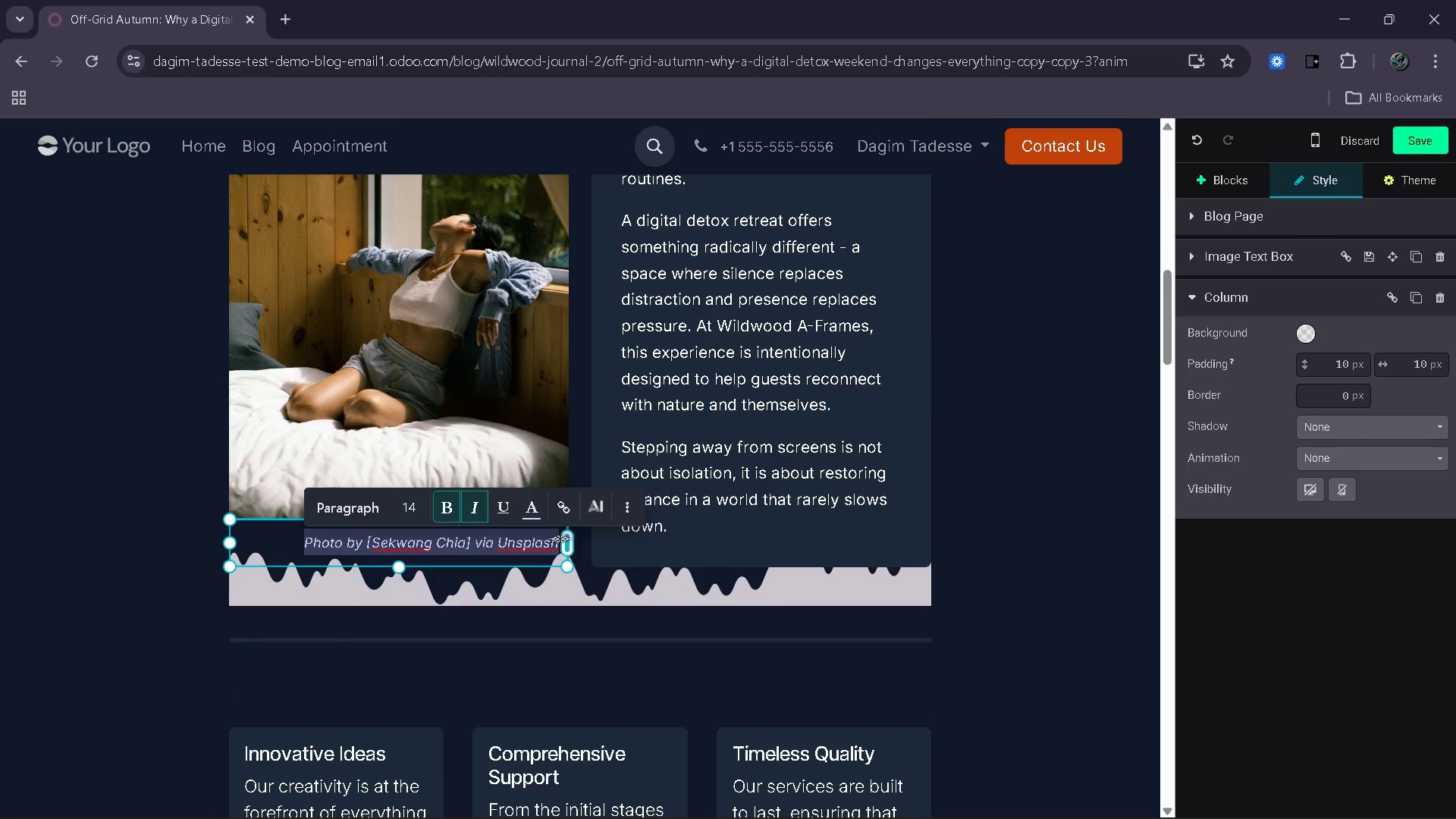 
key(Control+C)
 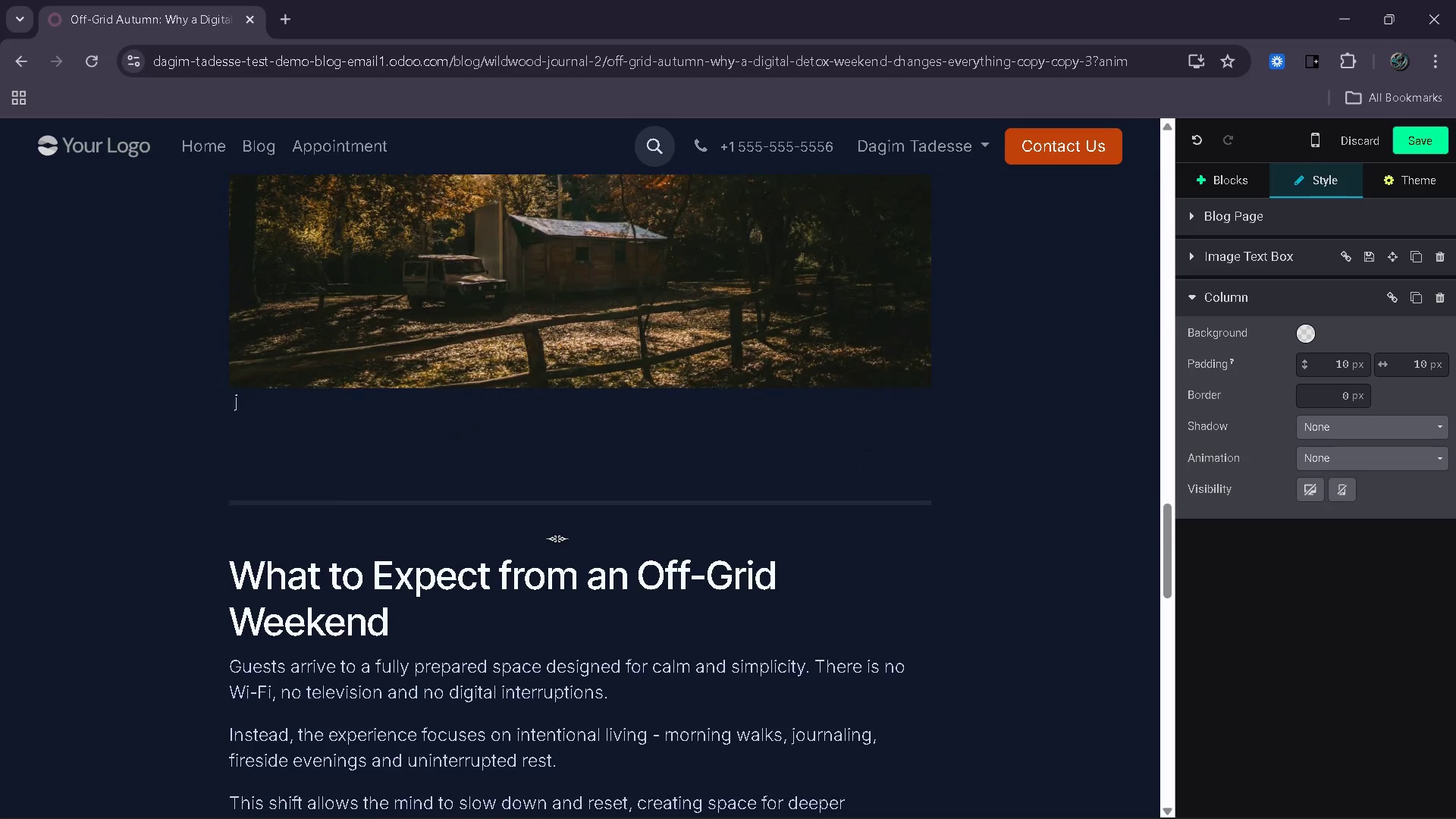 
left_click_drag(start_coordinate=[248, 413], to_coordinate=[236, 407])
 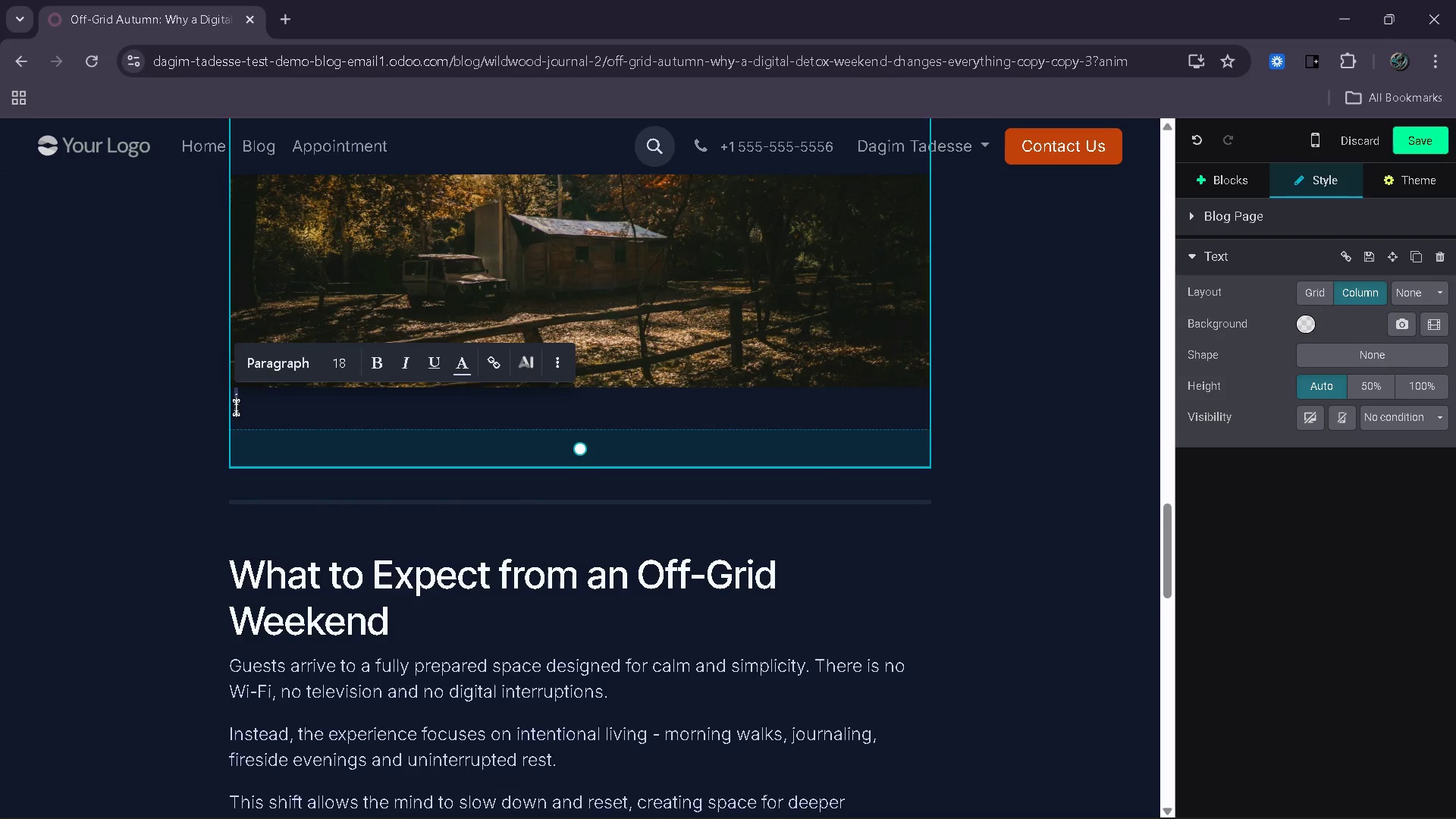 
key(Control+V)
 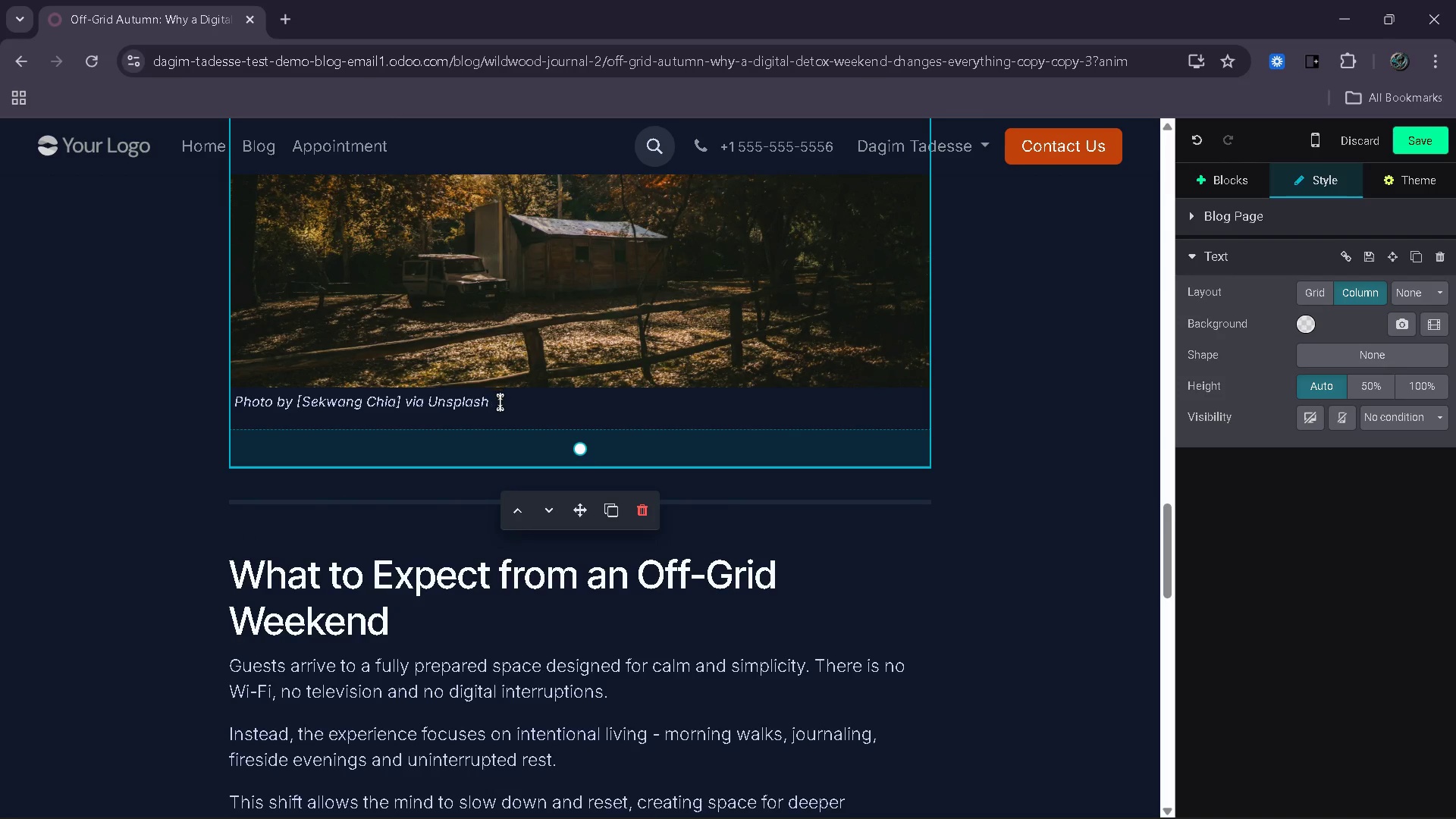 
left_click_drag(start_coordinate=[500, 403], to_coordinate=[225, 398])
 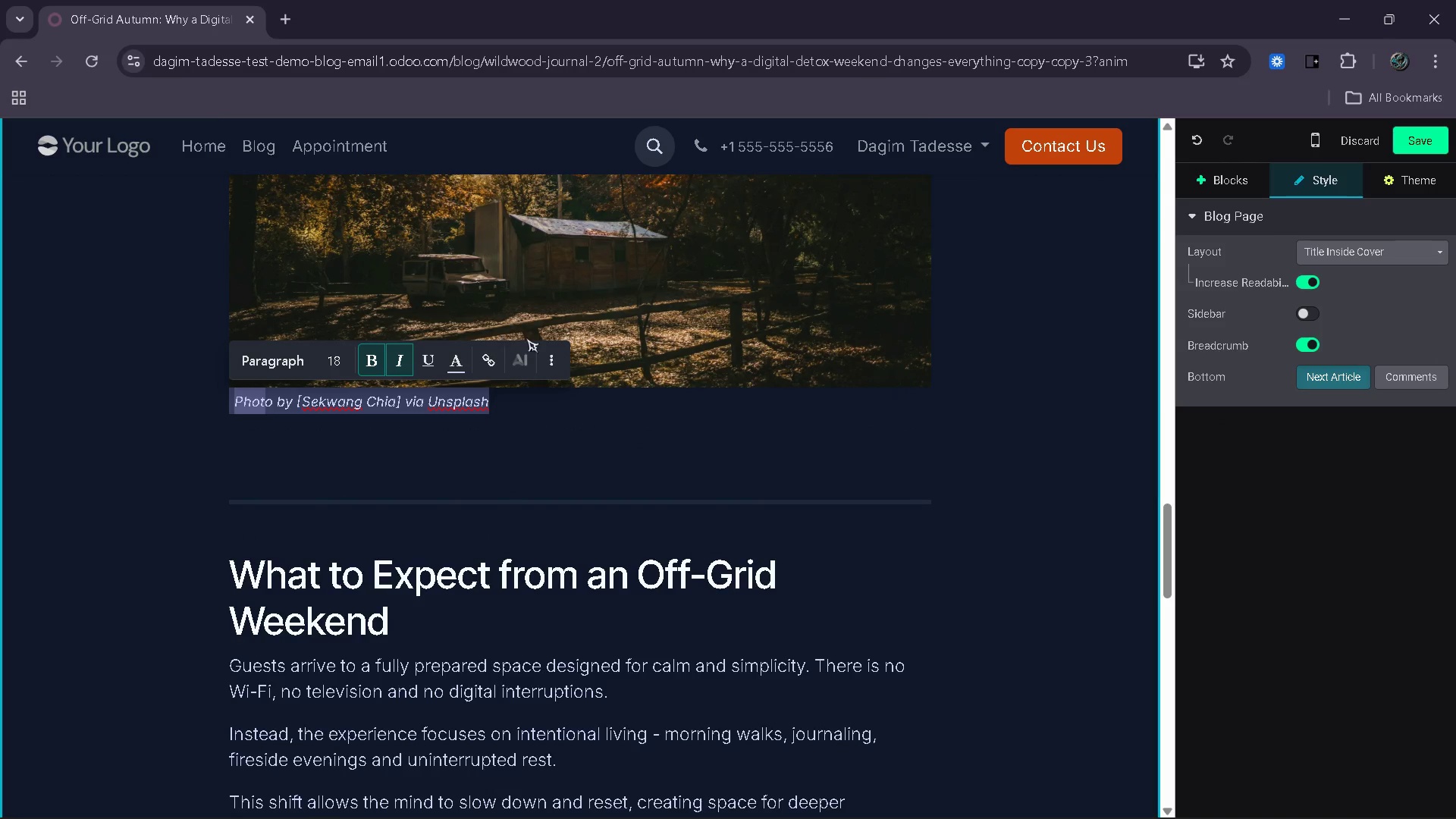 
left_click([551, 352])
 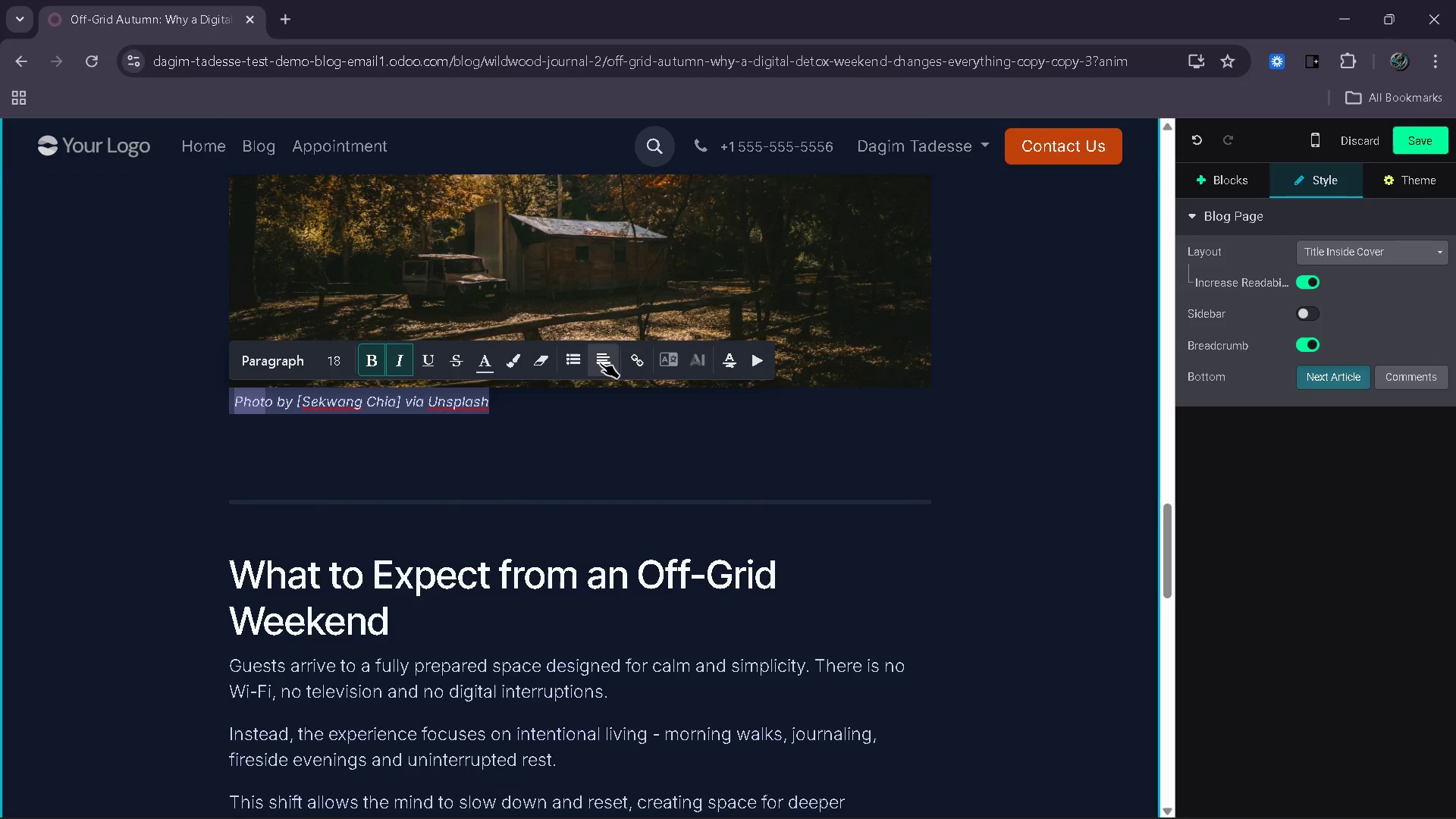 
left_click([603, 362])
 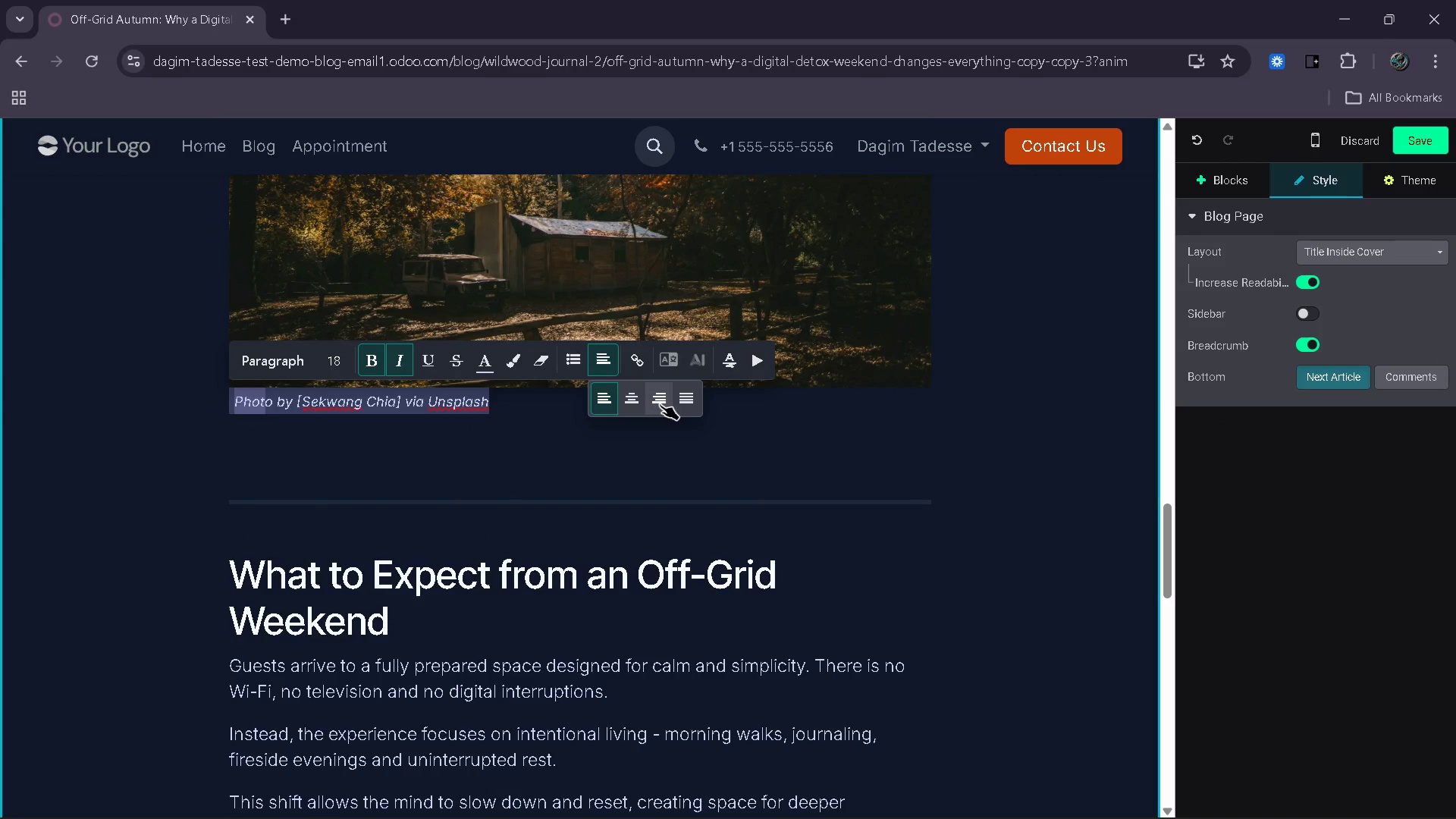 
left_click([660, 404])
 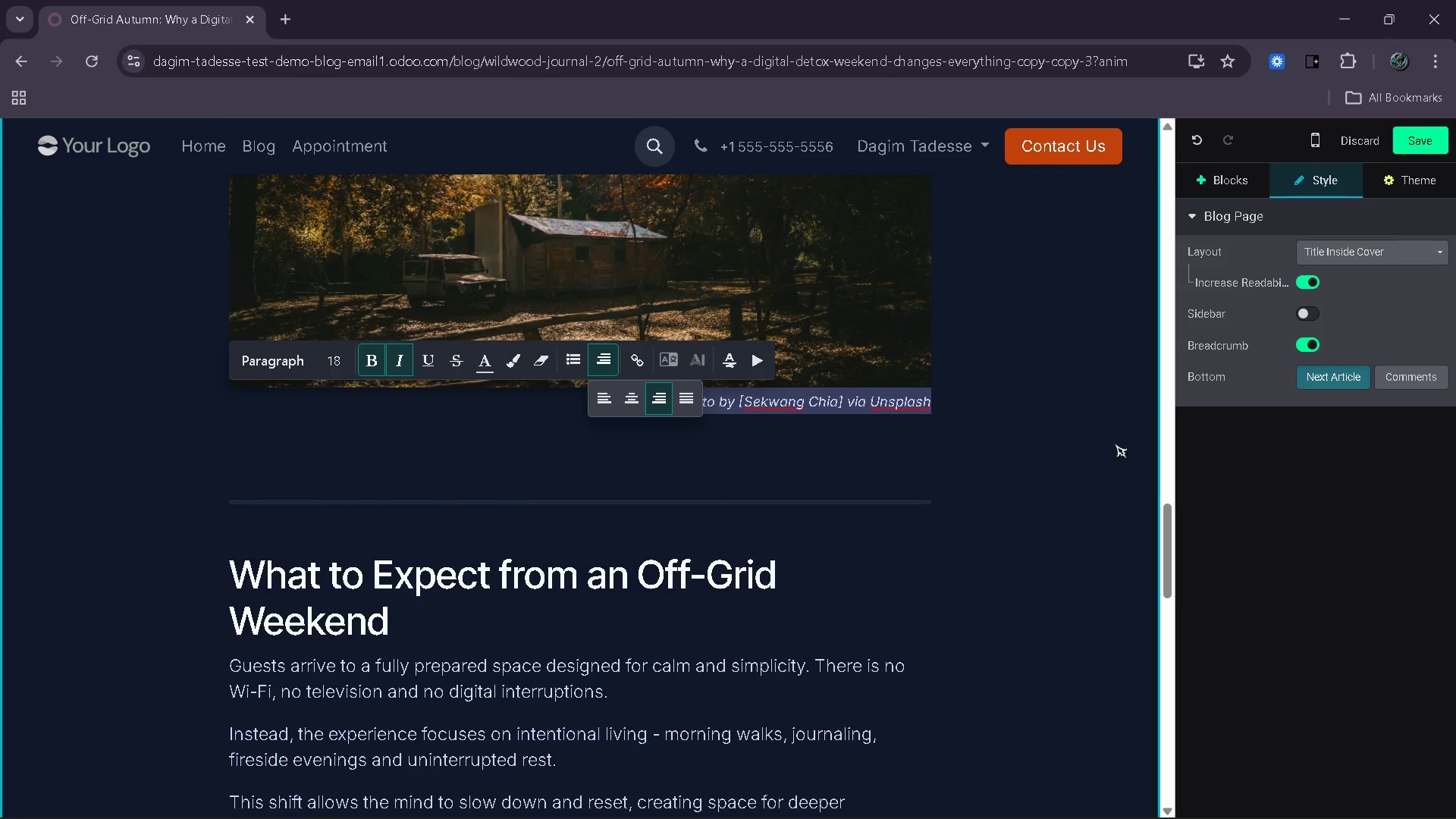 
left_click([1115, 444])
 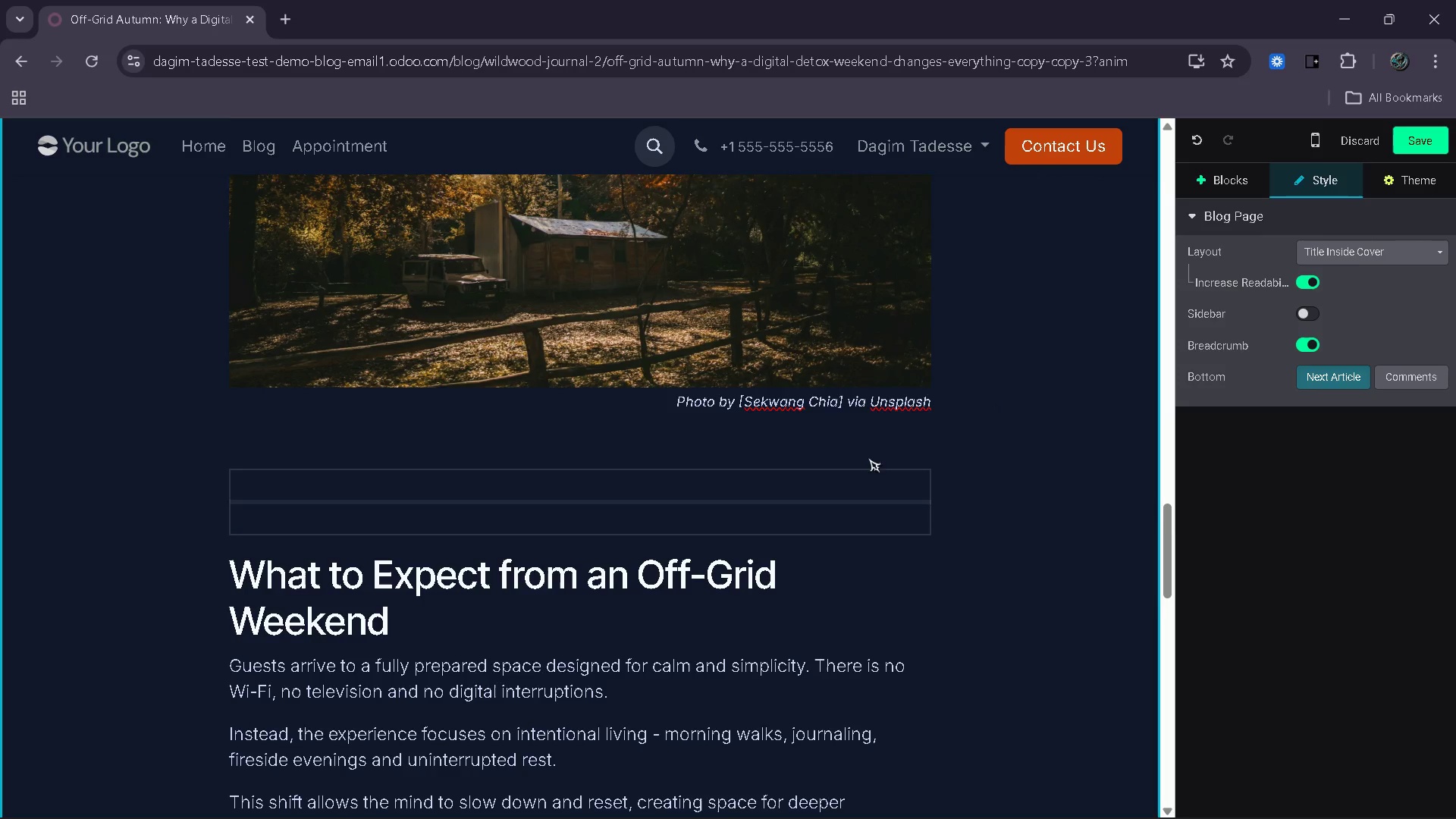 
left_click([876, 444])
 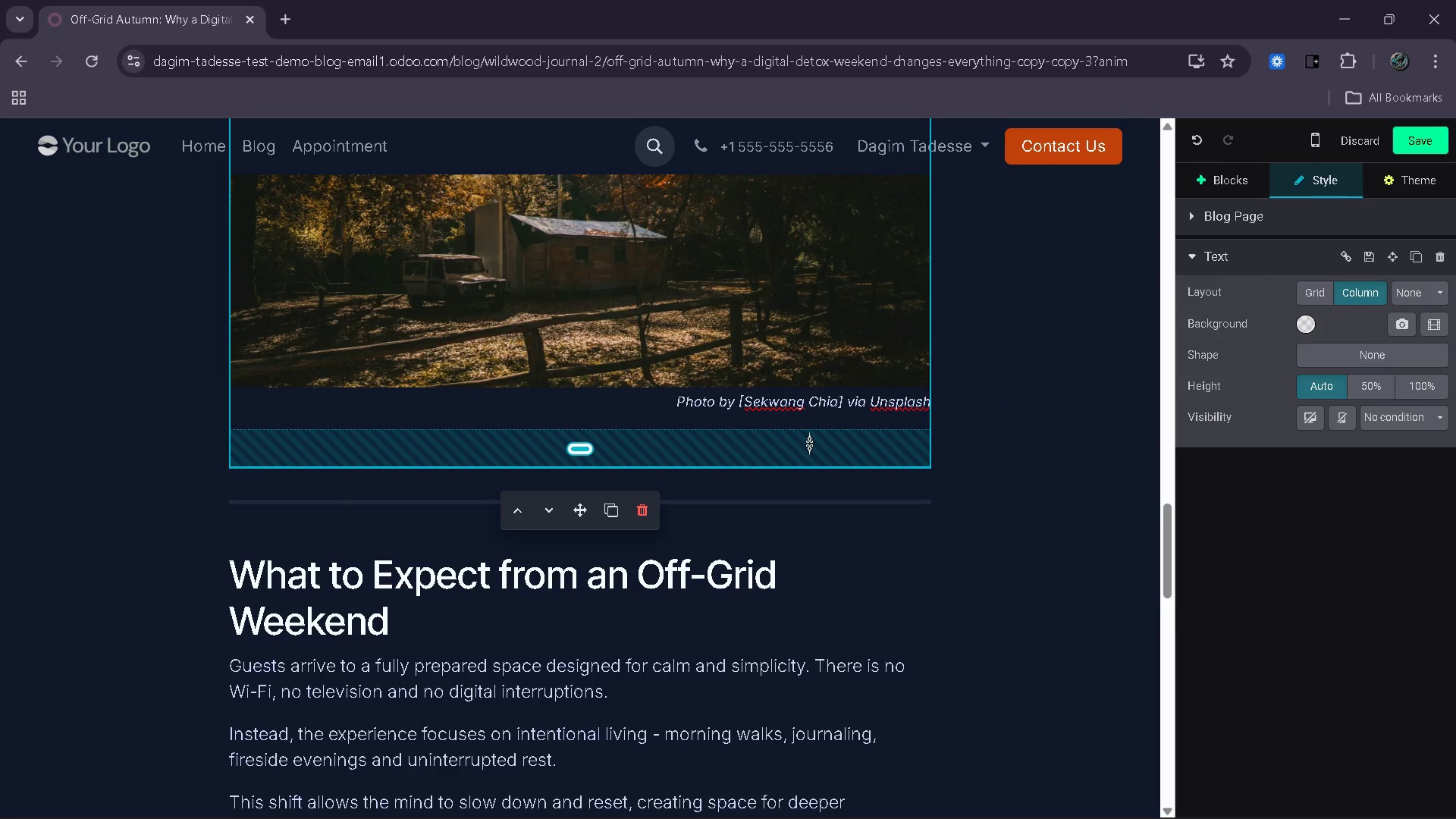 
left_click_drag(start_coordinate=[809, 443], to_coordinate=[816, 425])
 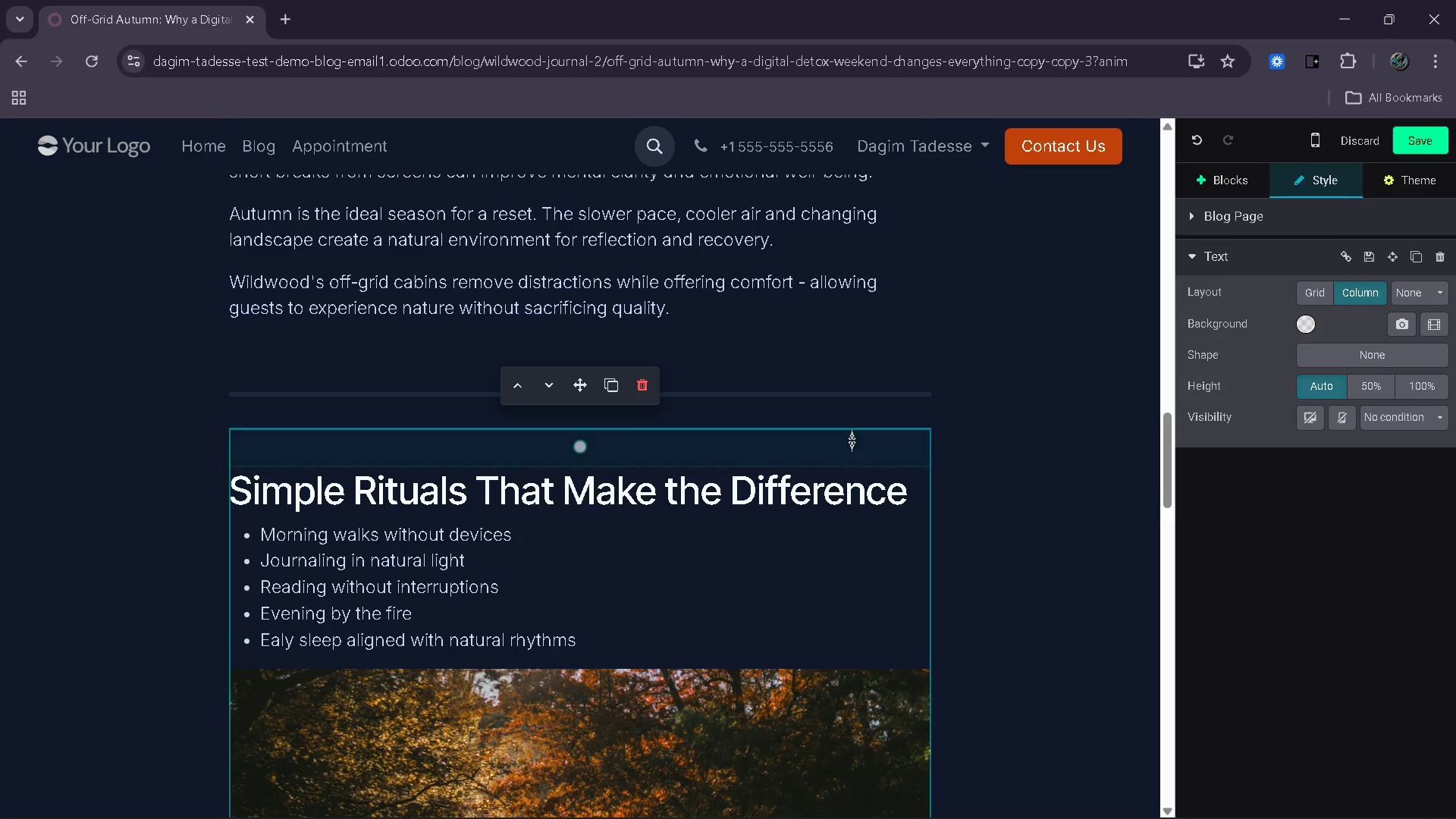 
left_click([681, 640])
 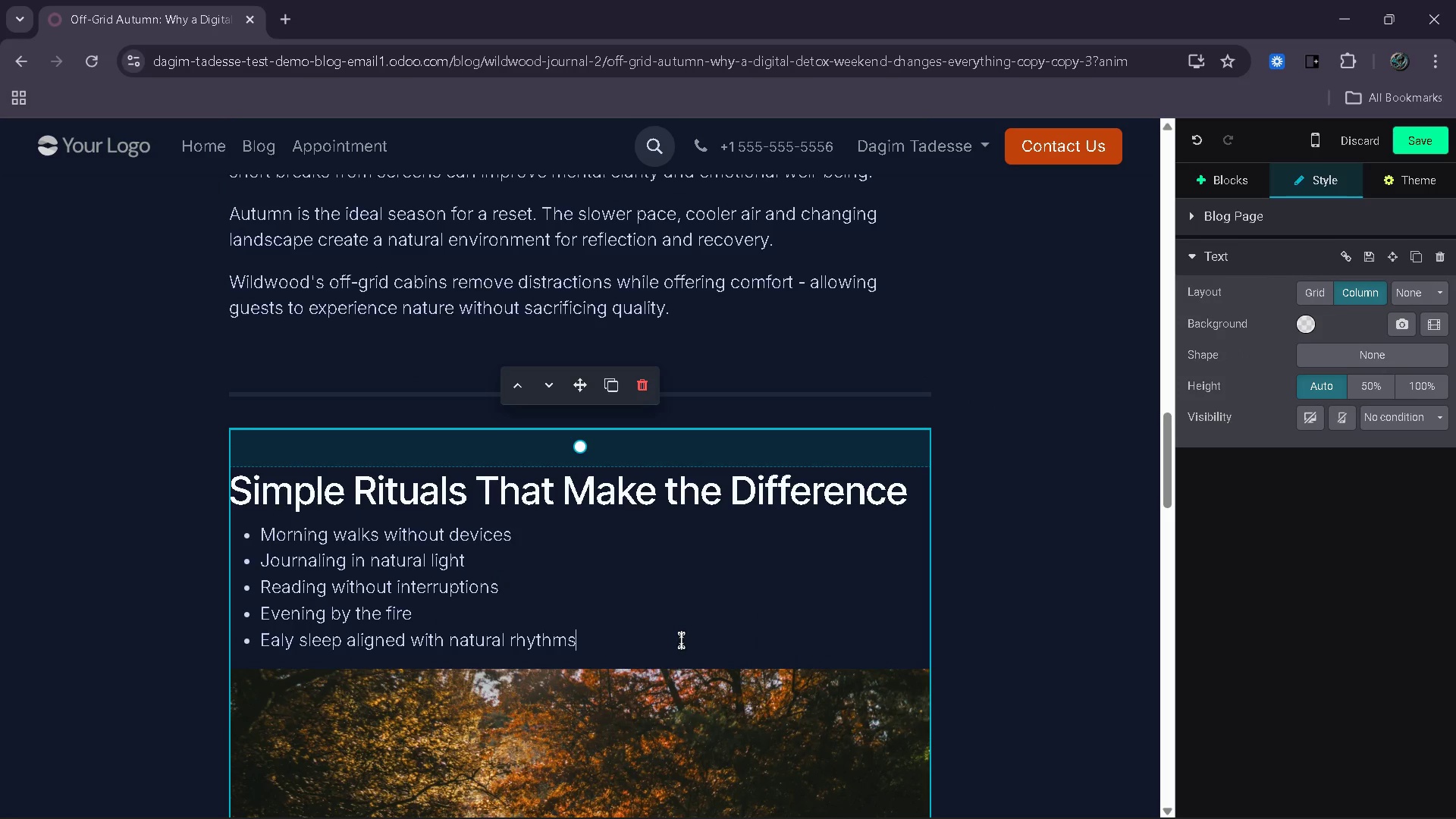 
key(Enter)
 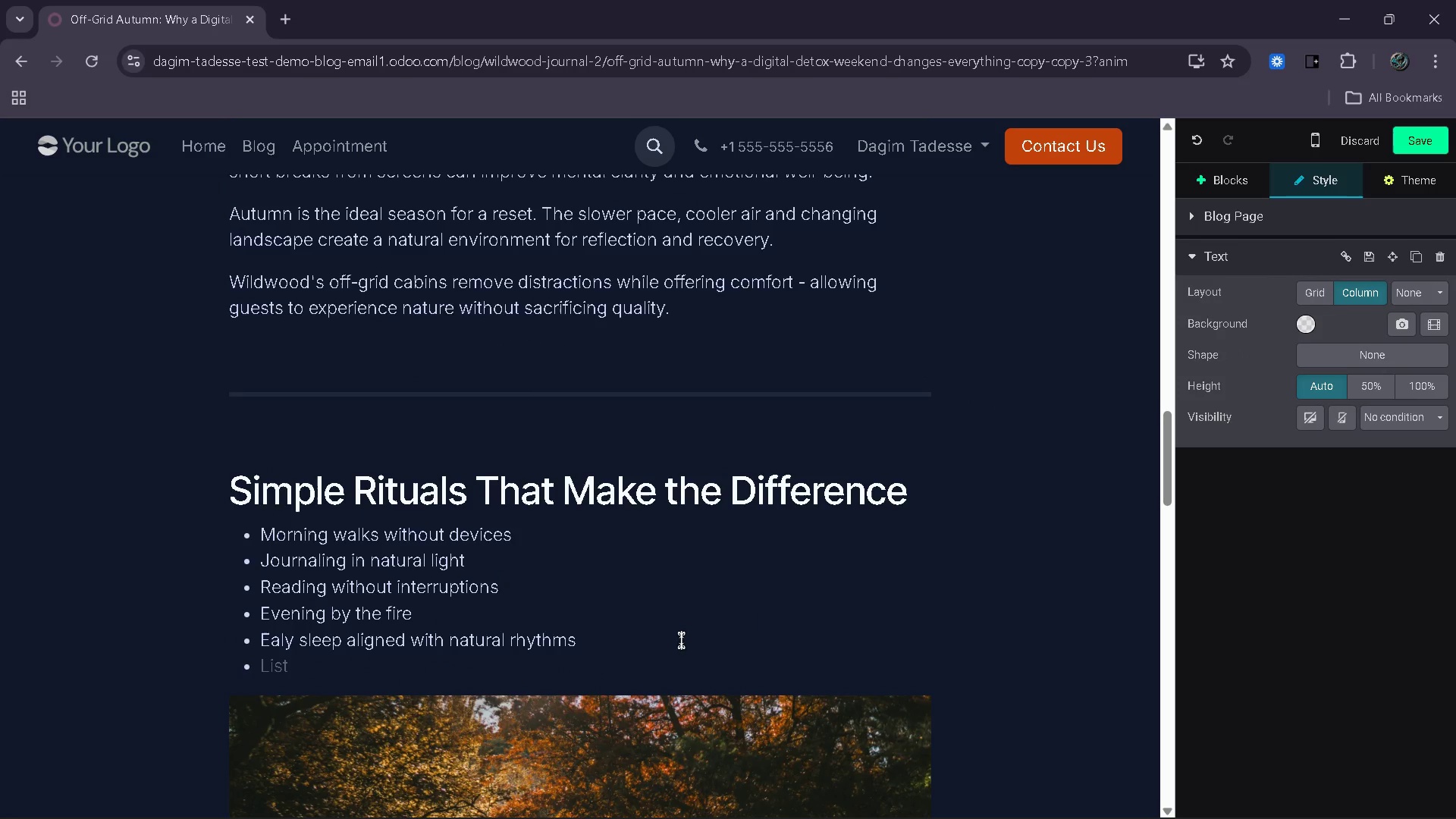 
key(Backspace)
 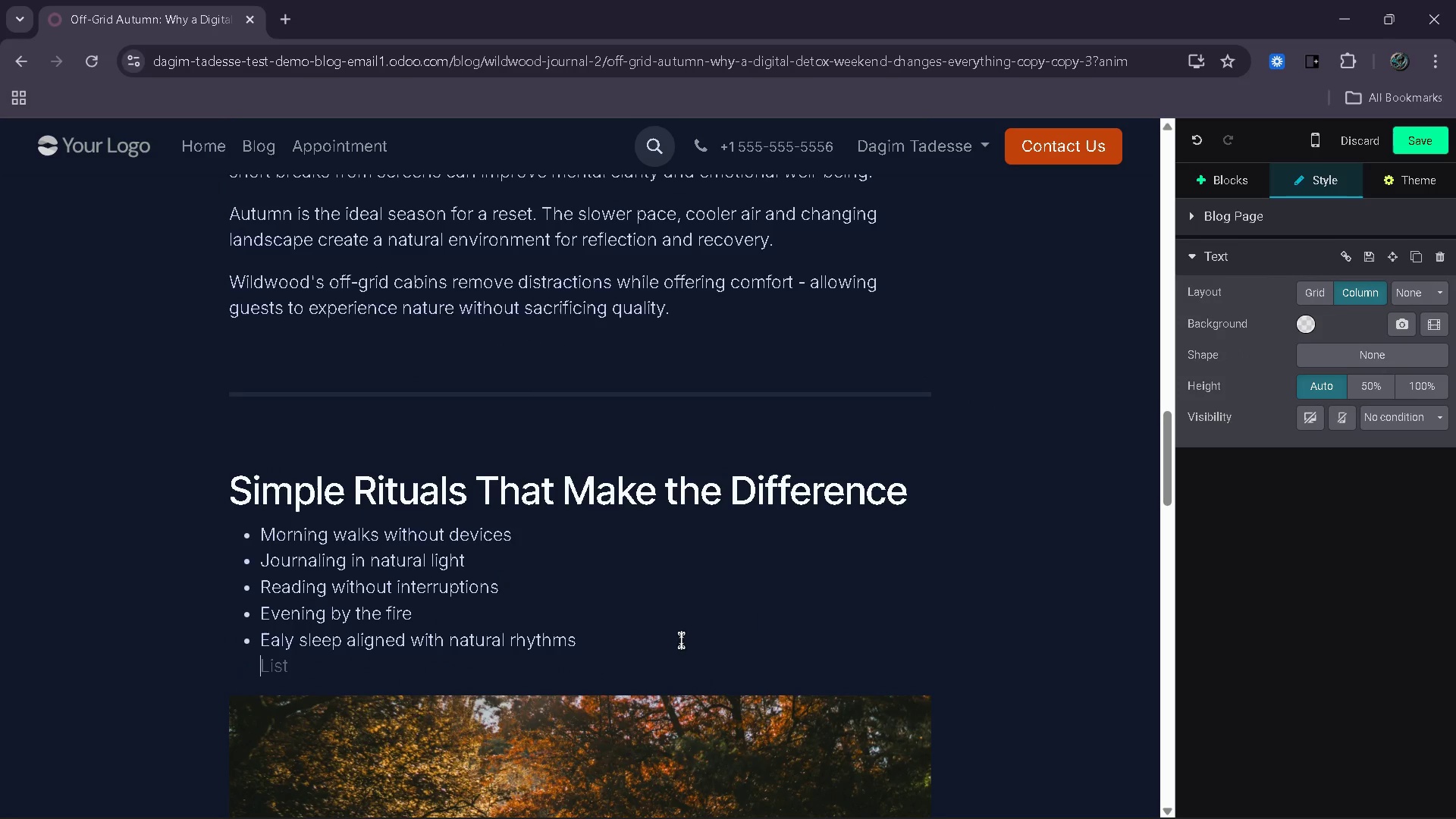 
key(Backspace)
 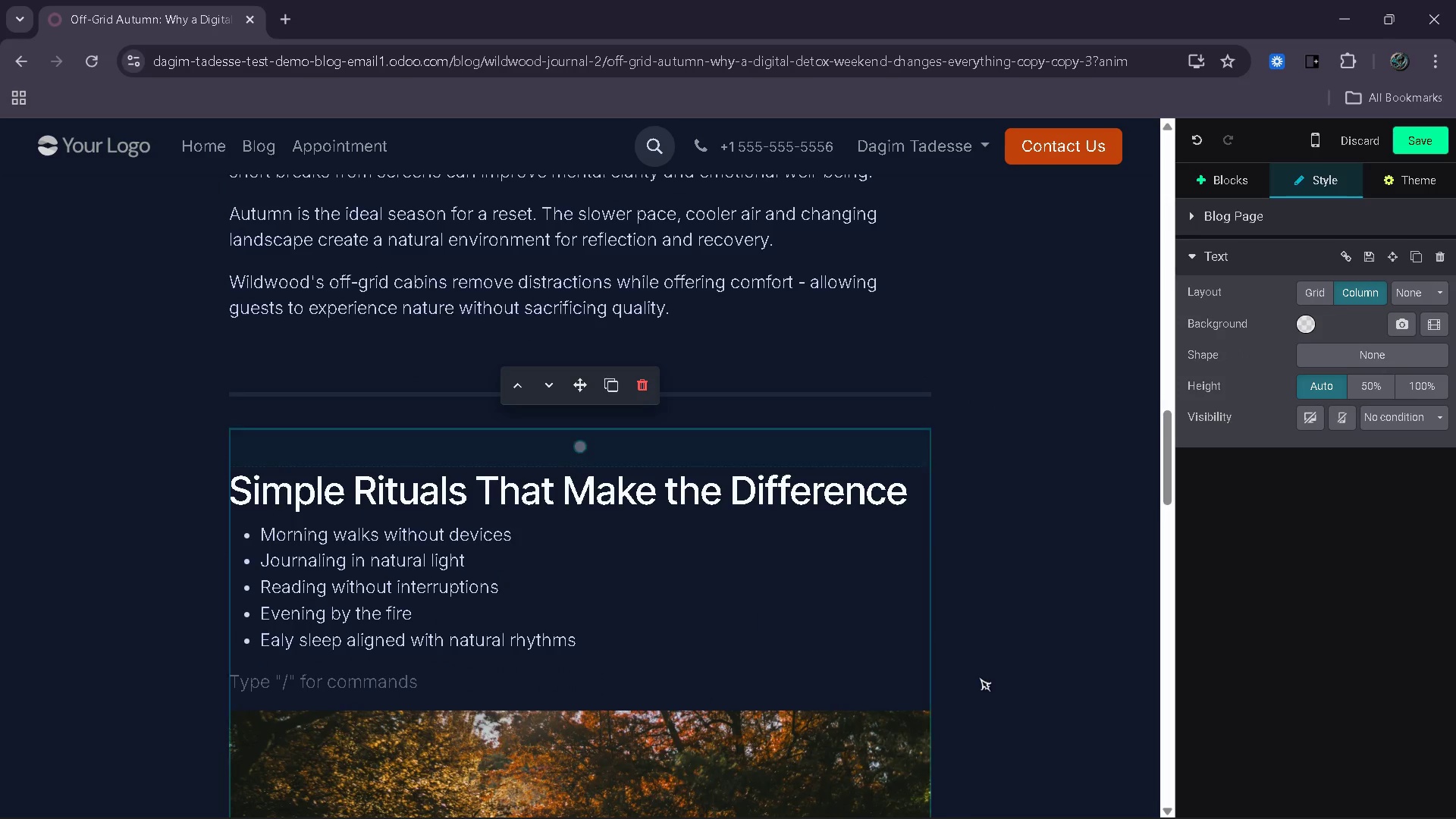 
left_click([980, 677])
 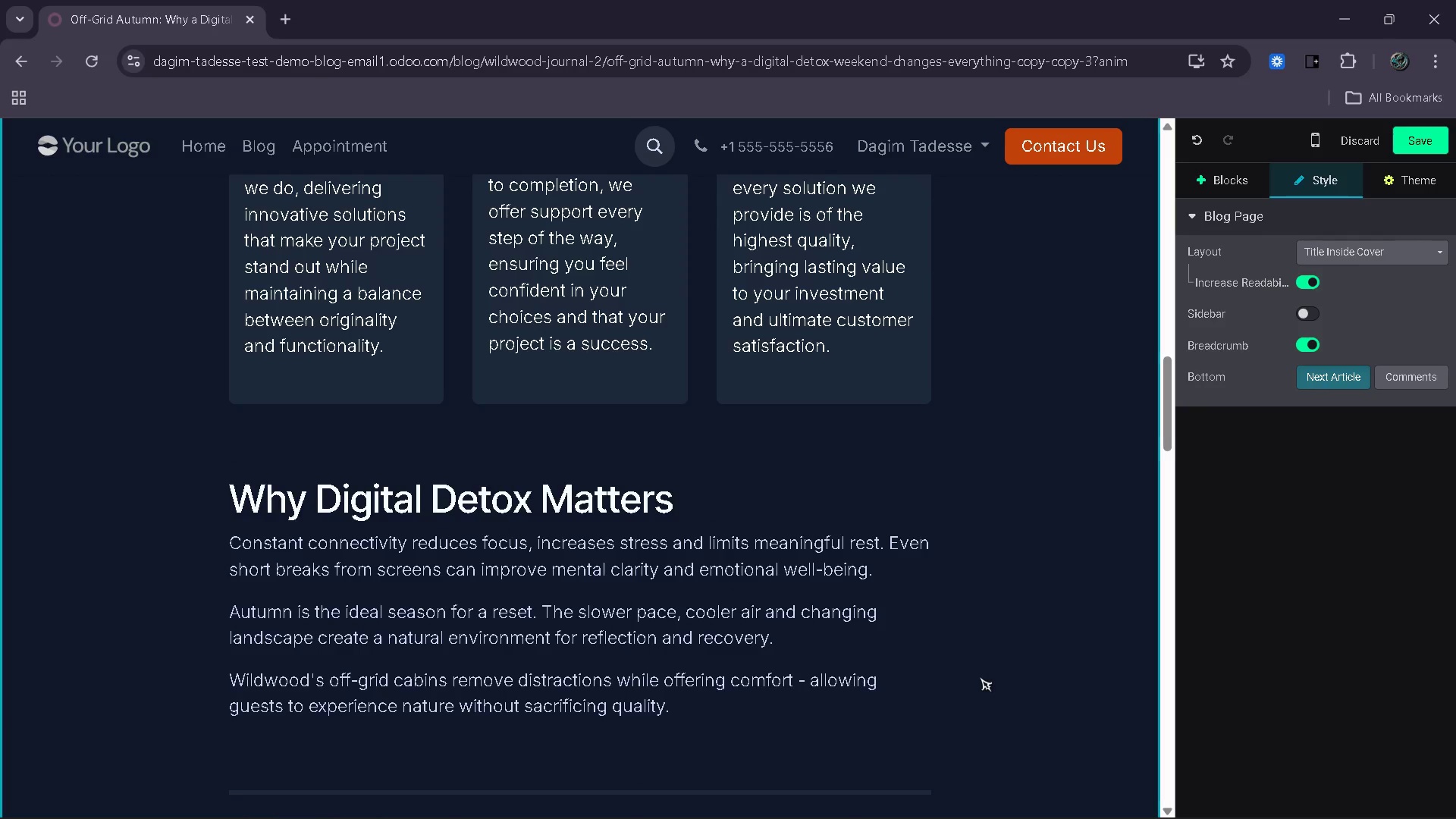 
wait(13.44)
 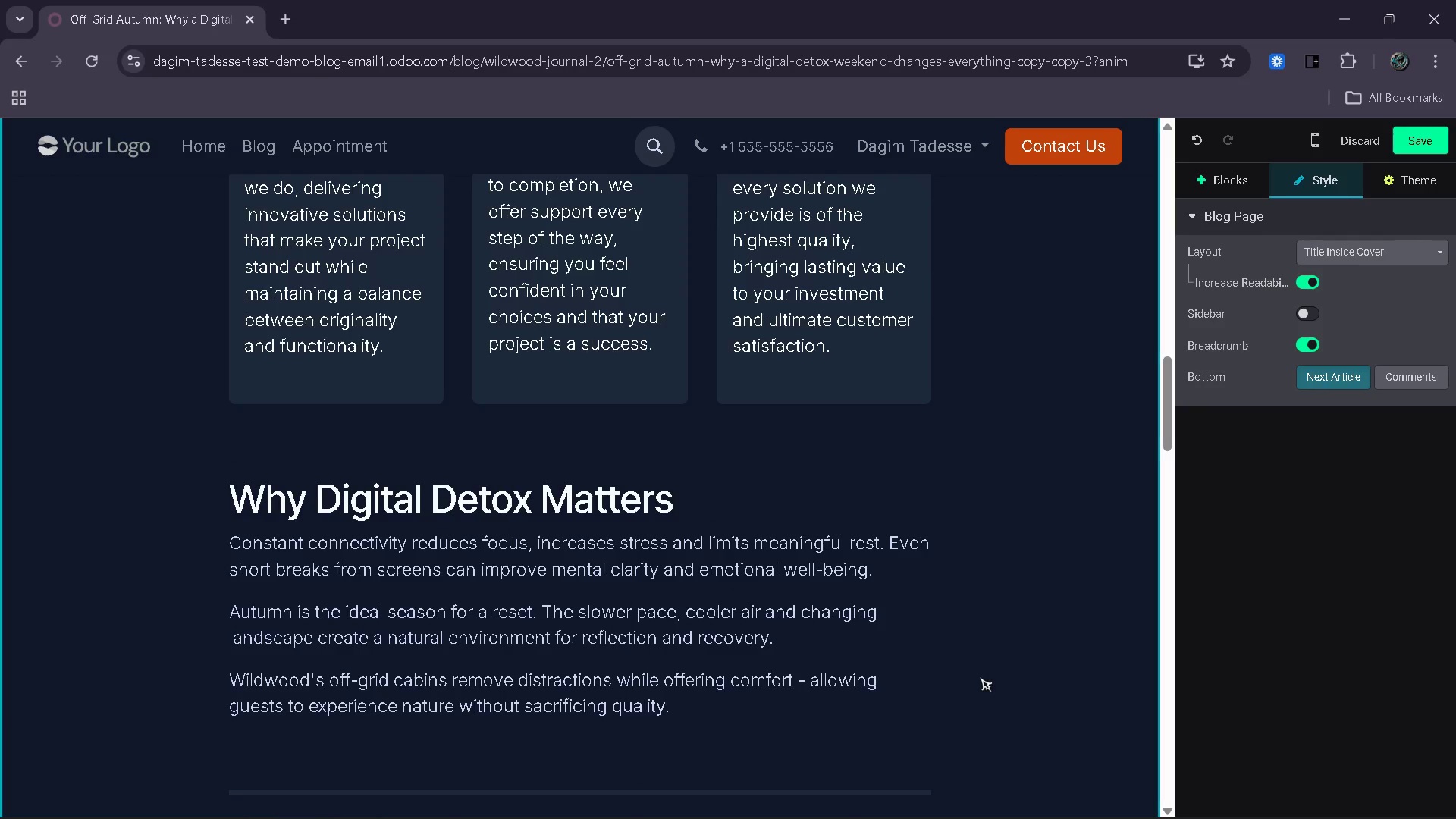 
left_click([911, 692])
 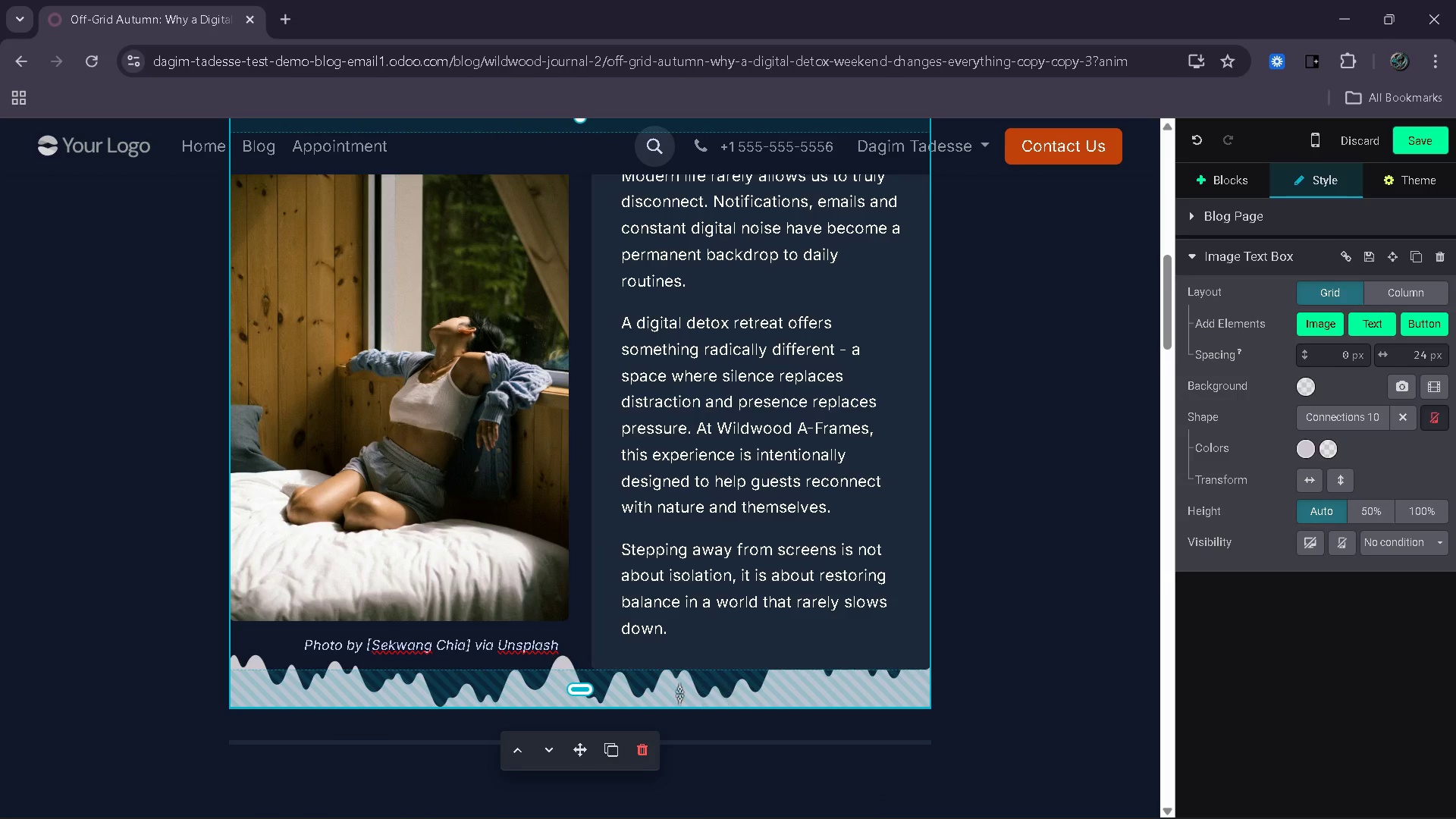 
left_click_drag(start_coordinate=[632, 693], to_coordinate=[633, 736])
 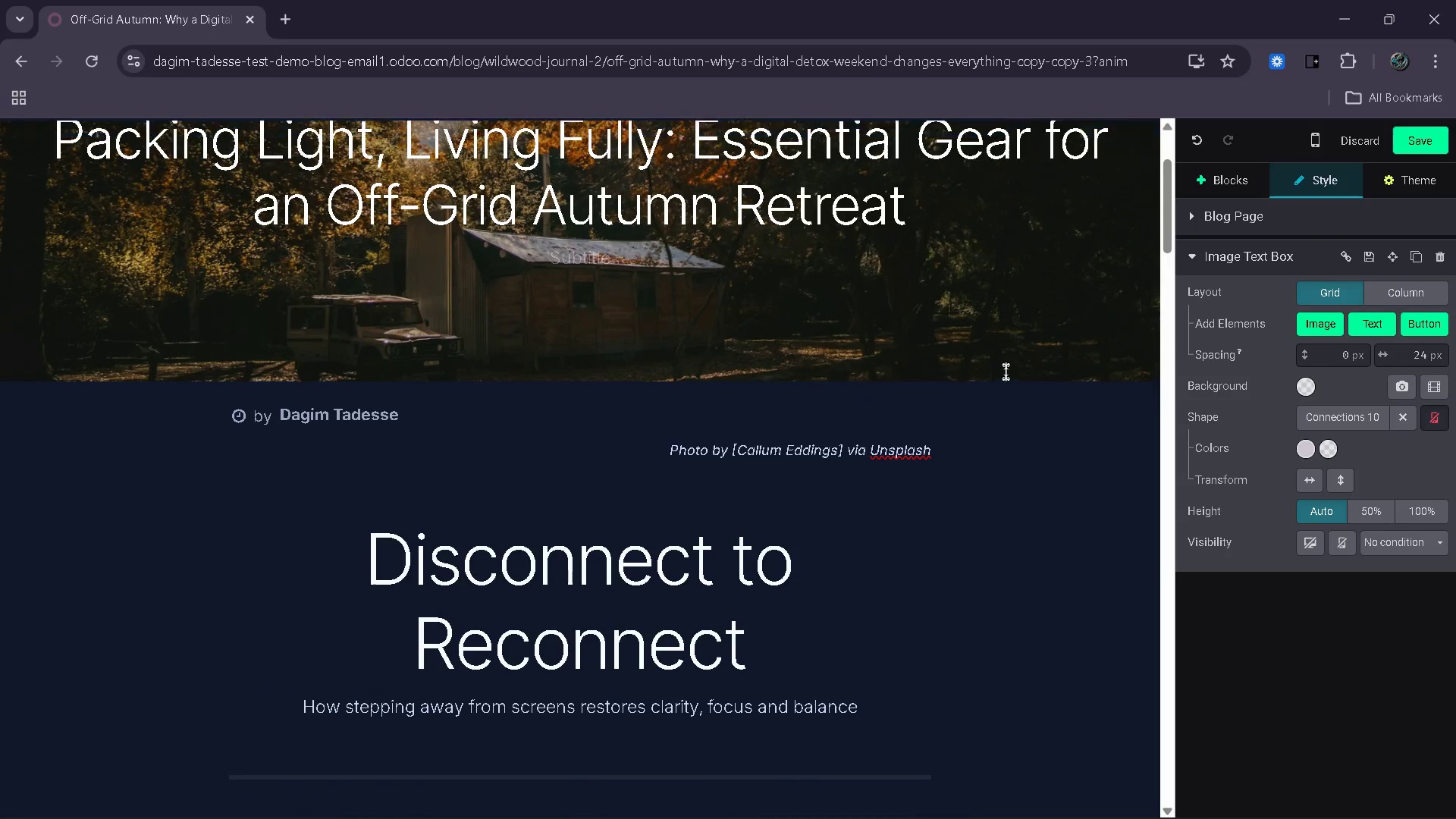 
wait(7.97)
 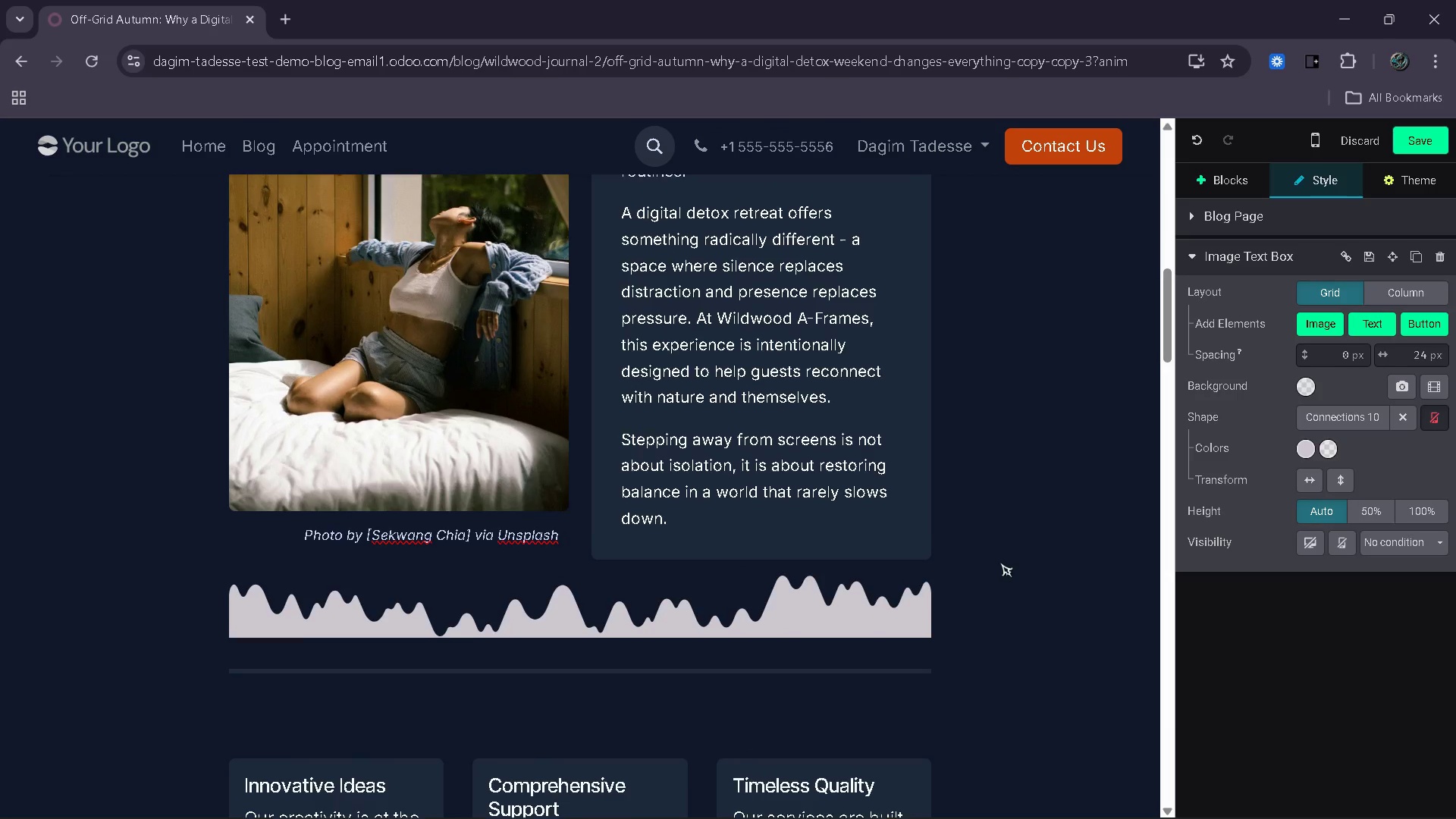 
left_click([1420, 149])
 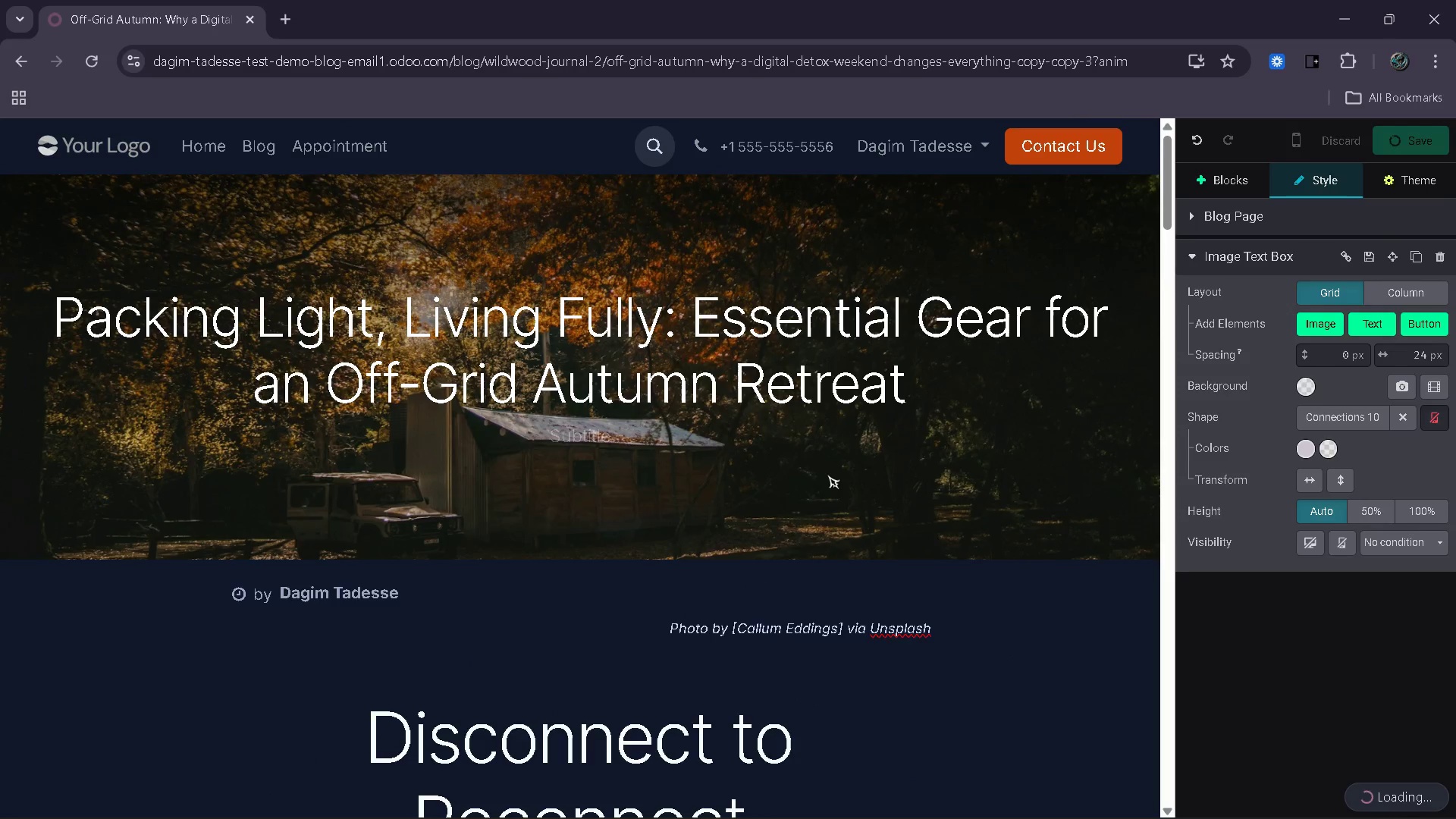 
wait(13.15)
 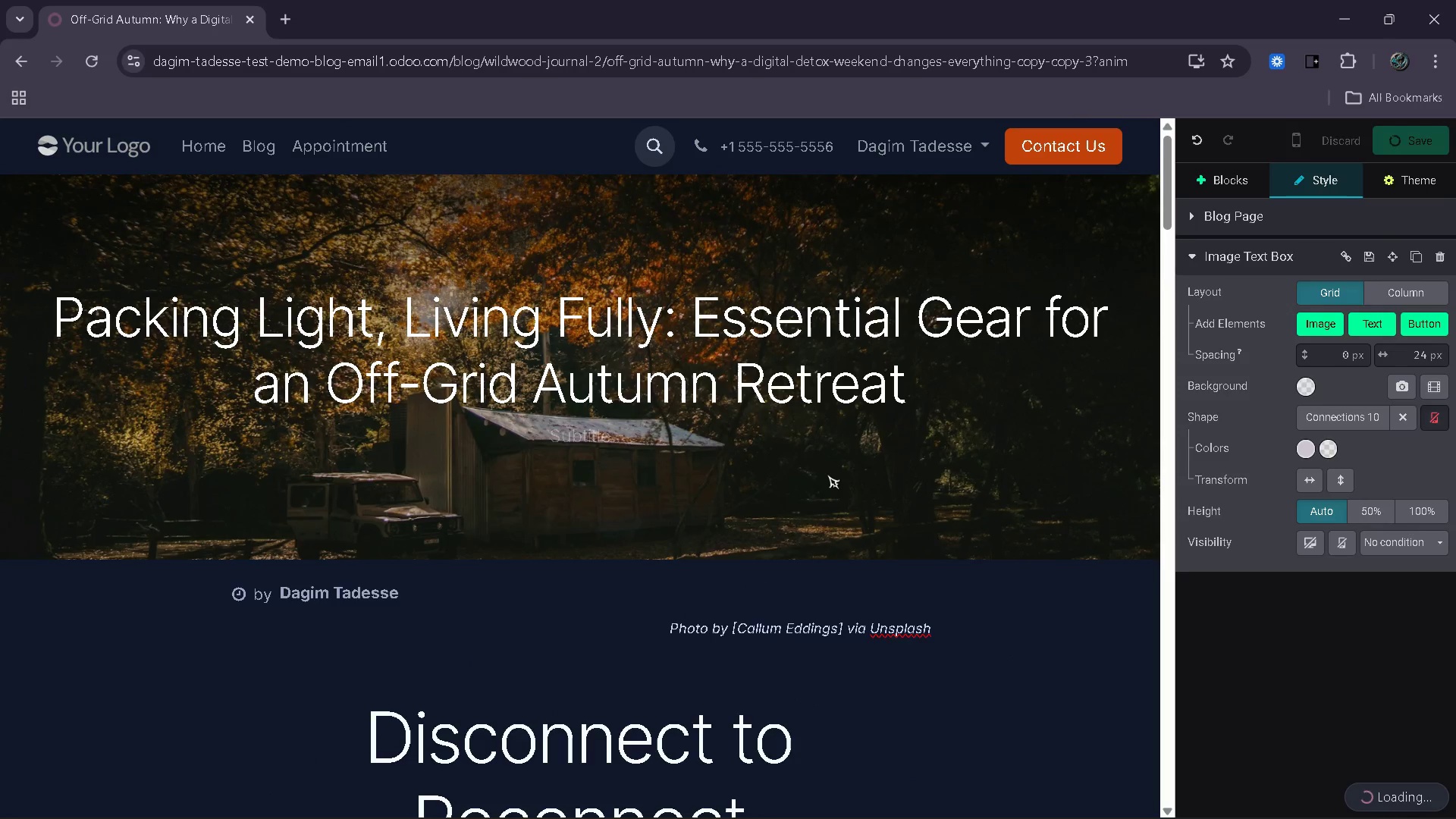 
mouse_move([1299, 245])
 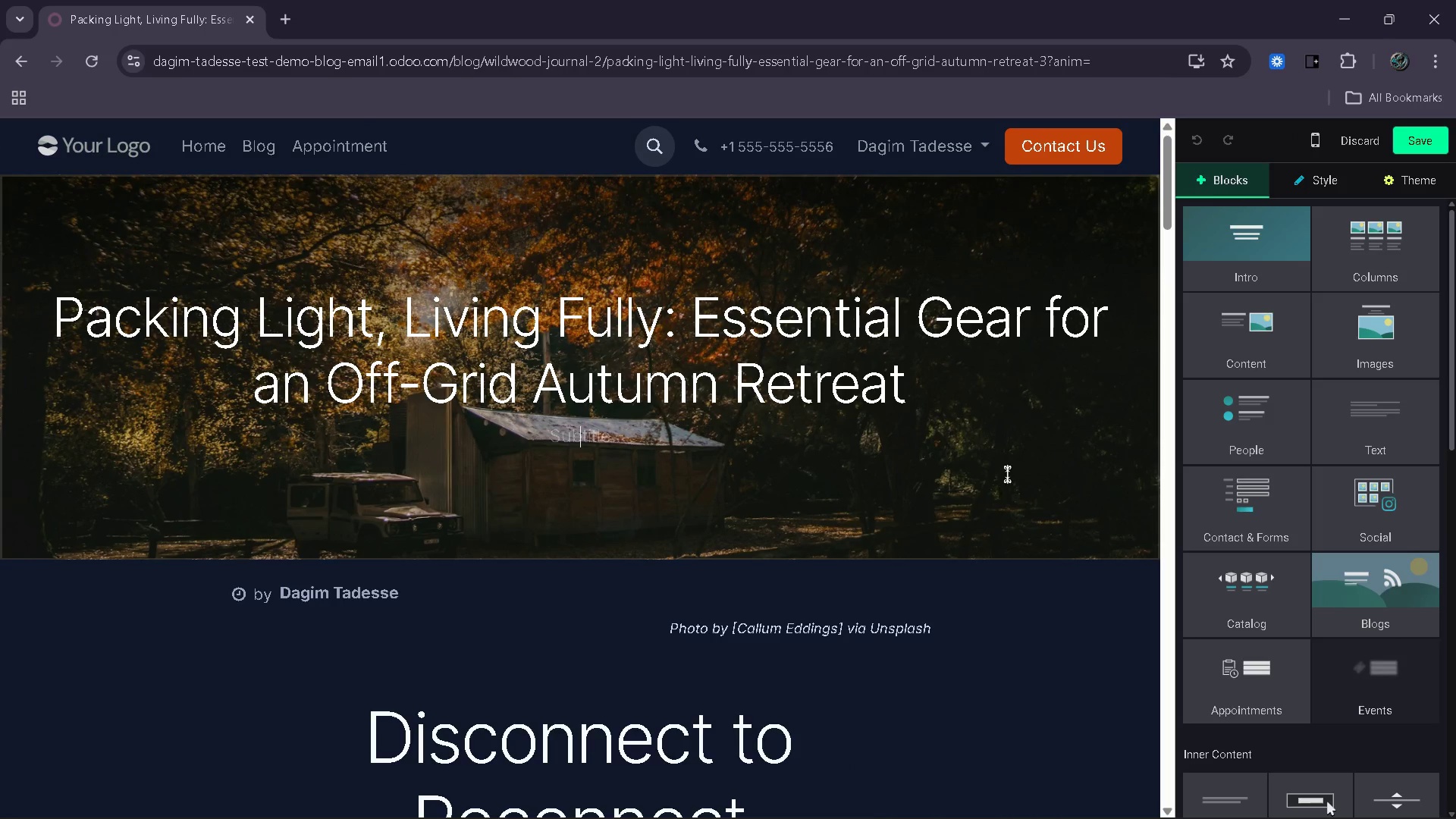 
double_click([1007, 474])
 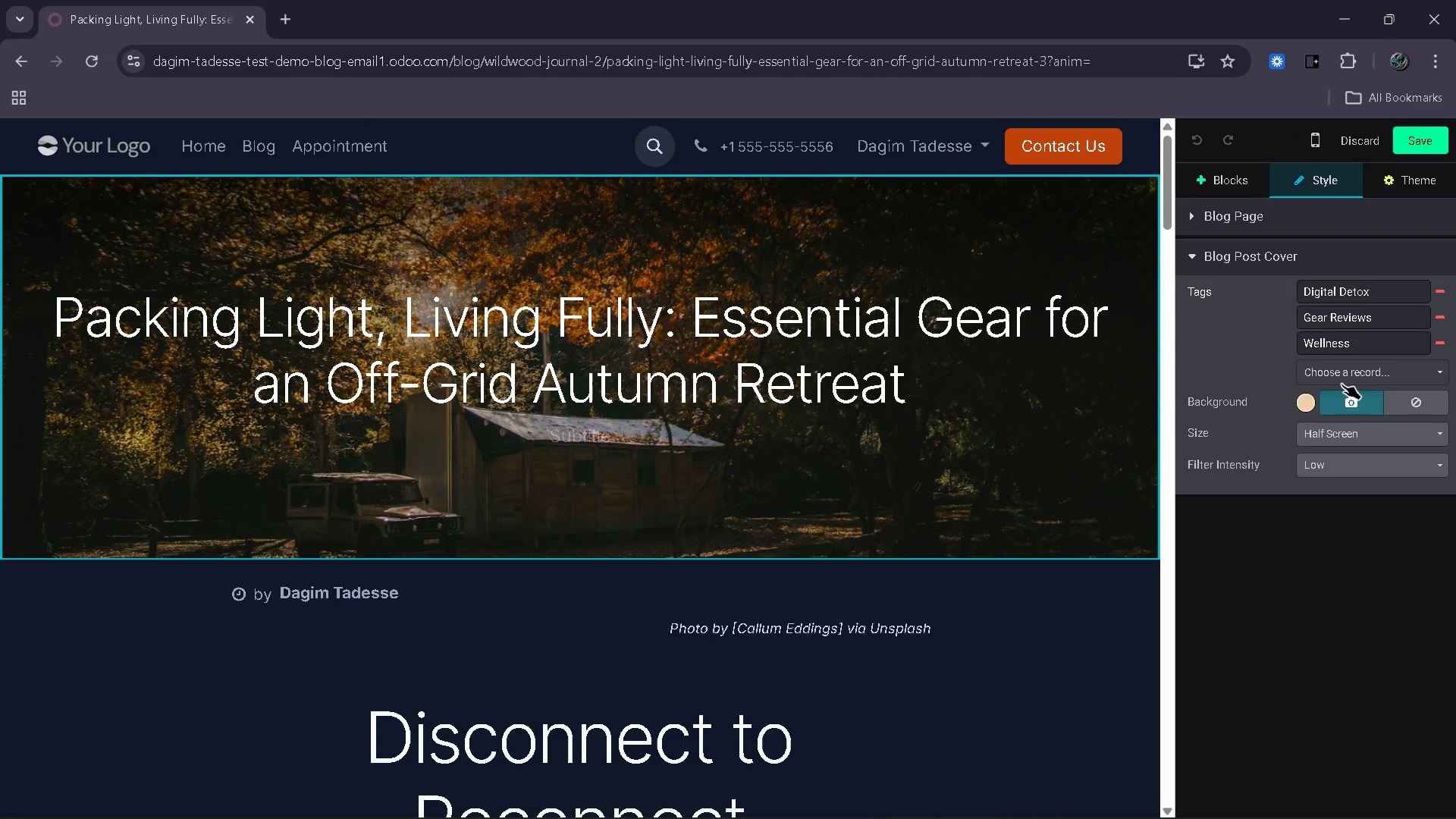 
left_click([1343, 395])
 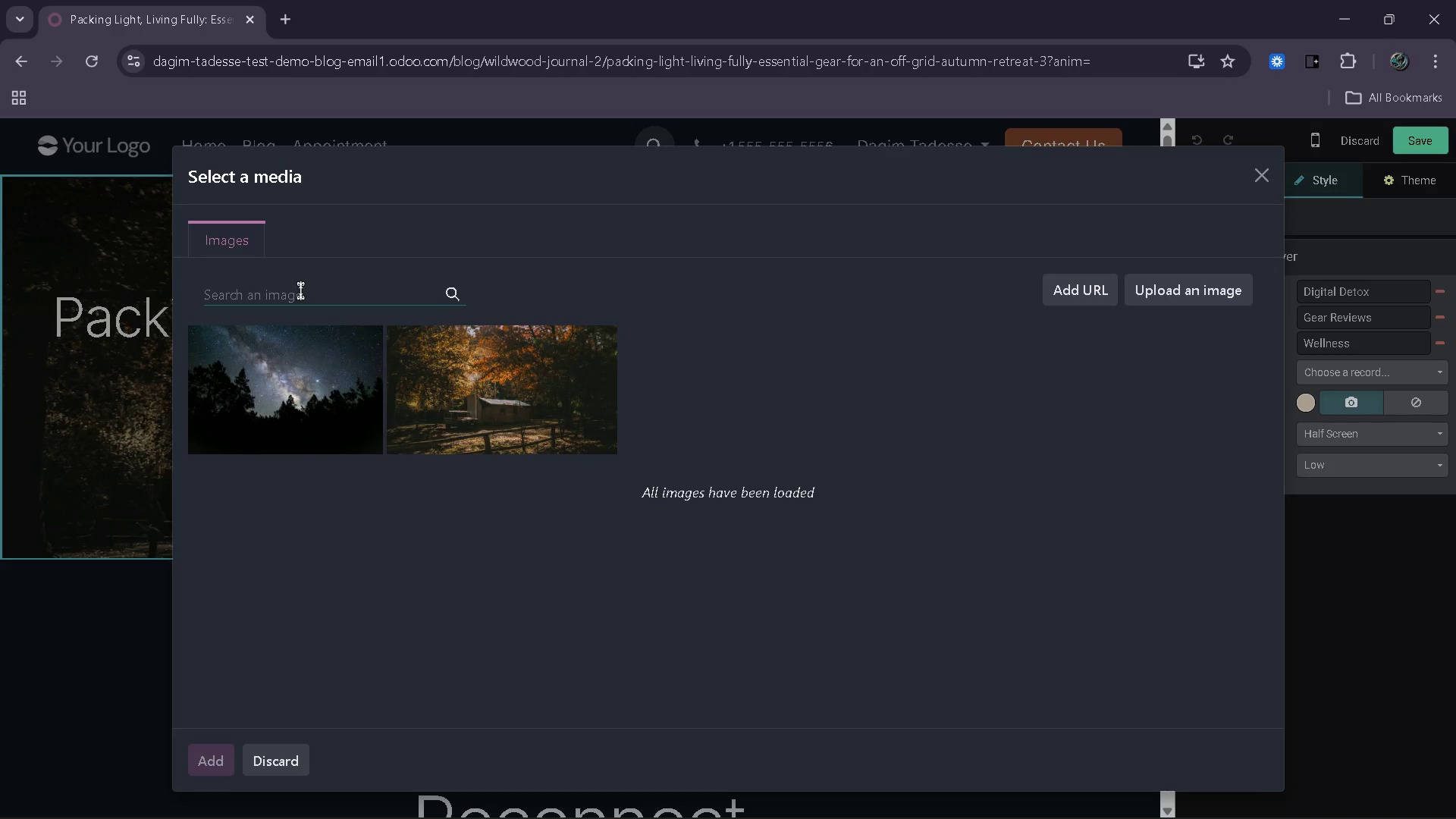 
type(minimal travel gear cabin)
 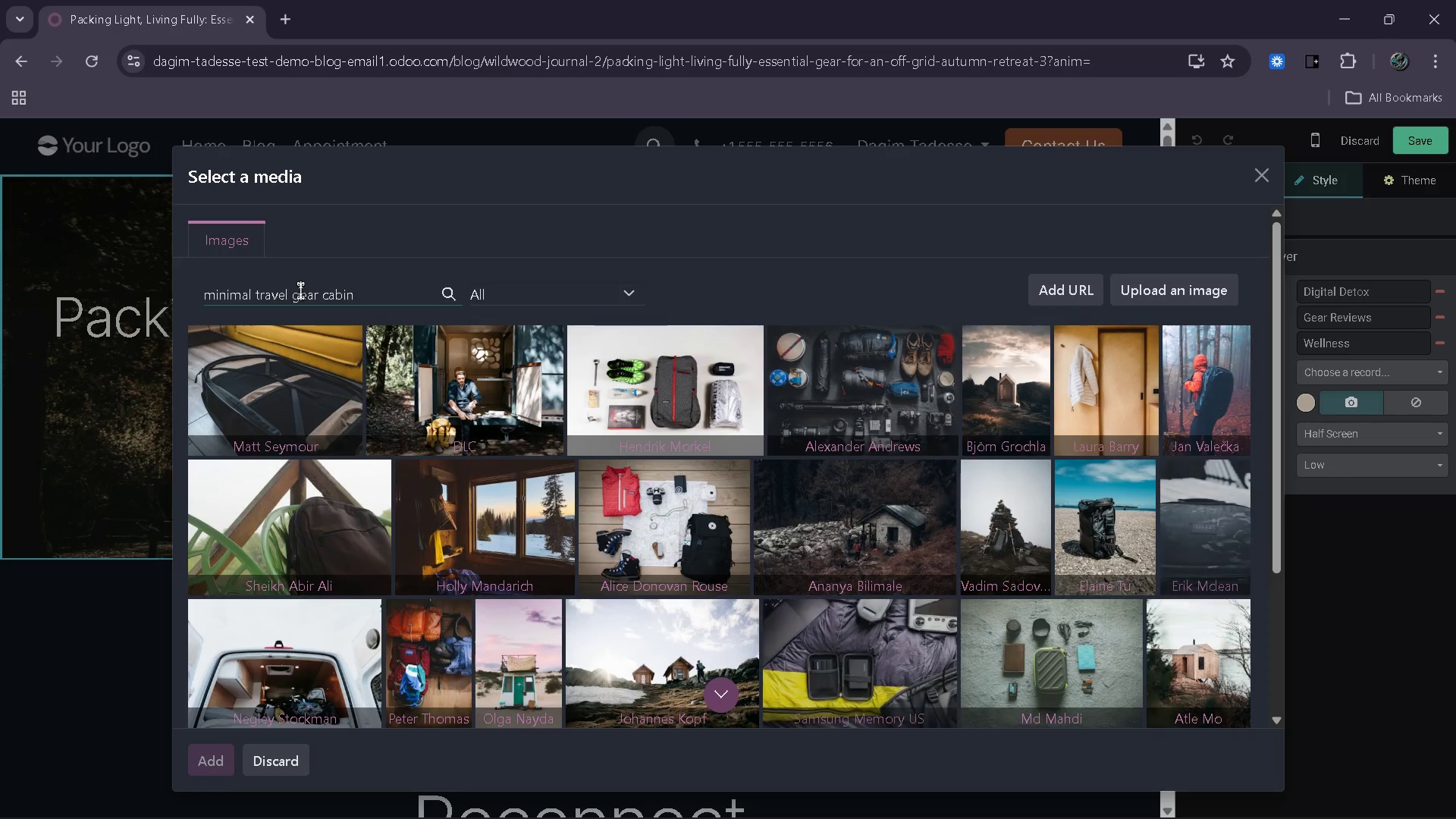 
wait(10.22)
 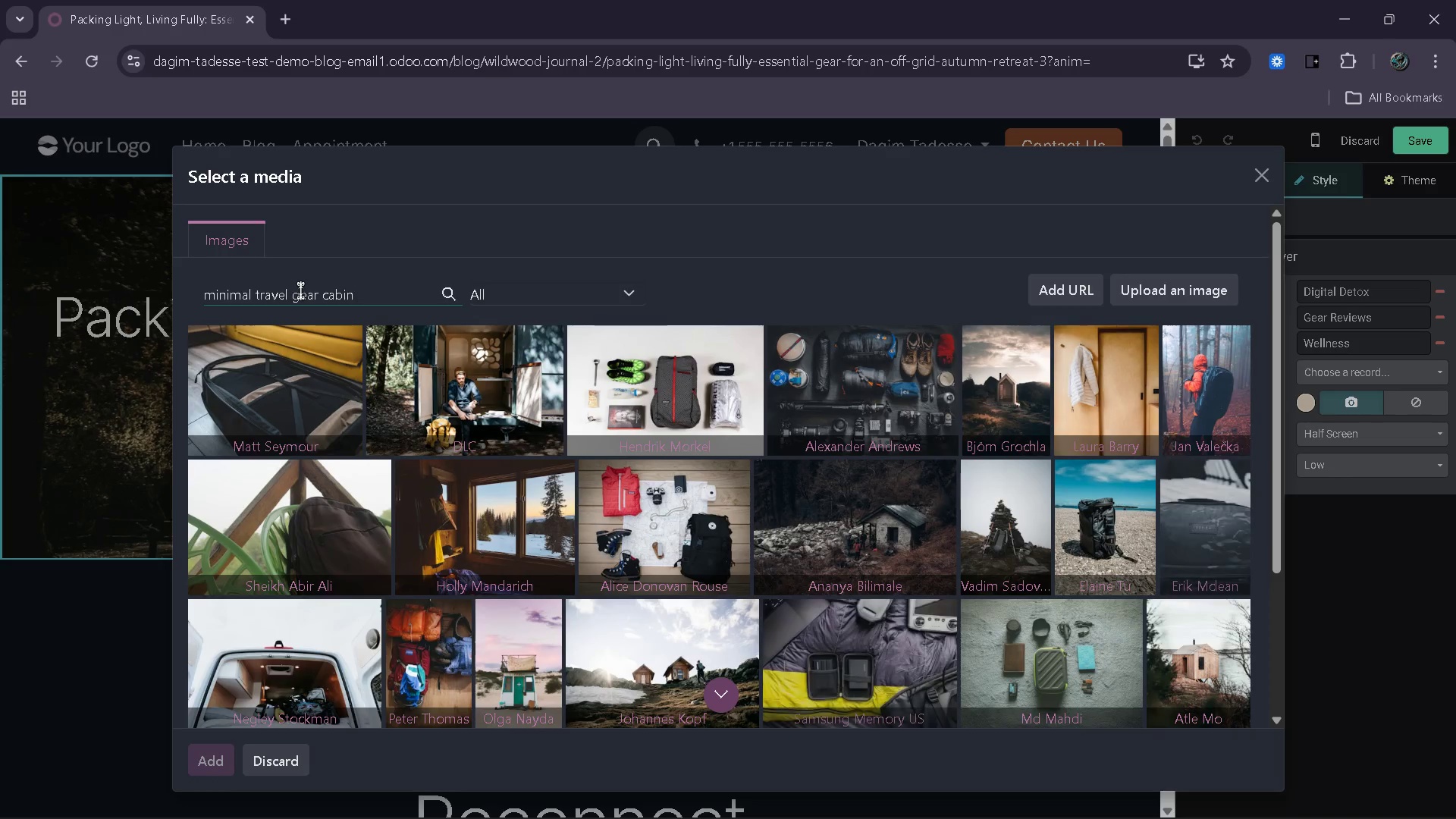 
type( cp)
key(Backspace)
key(Backspace)
 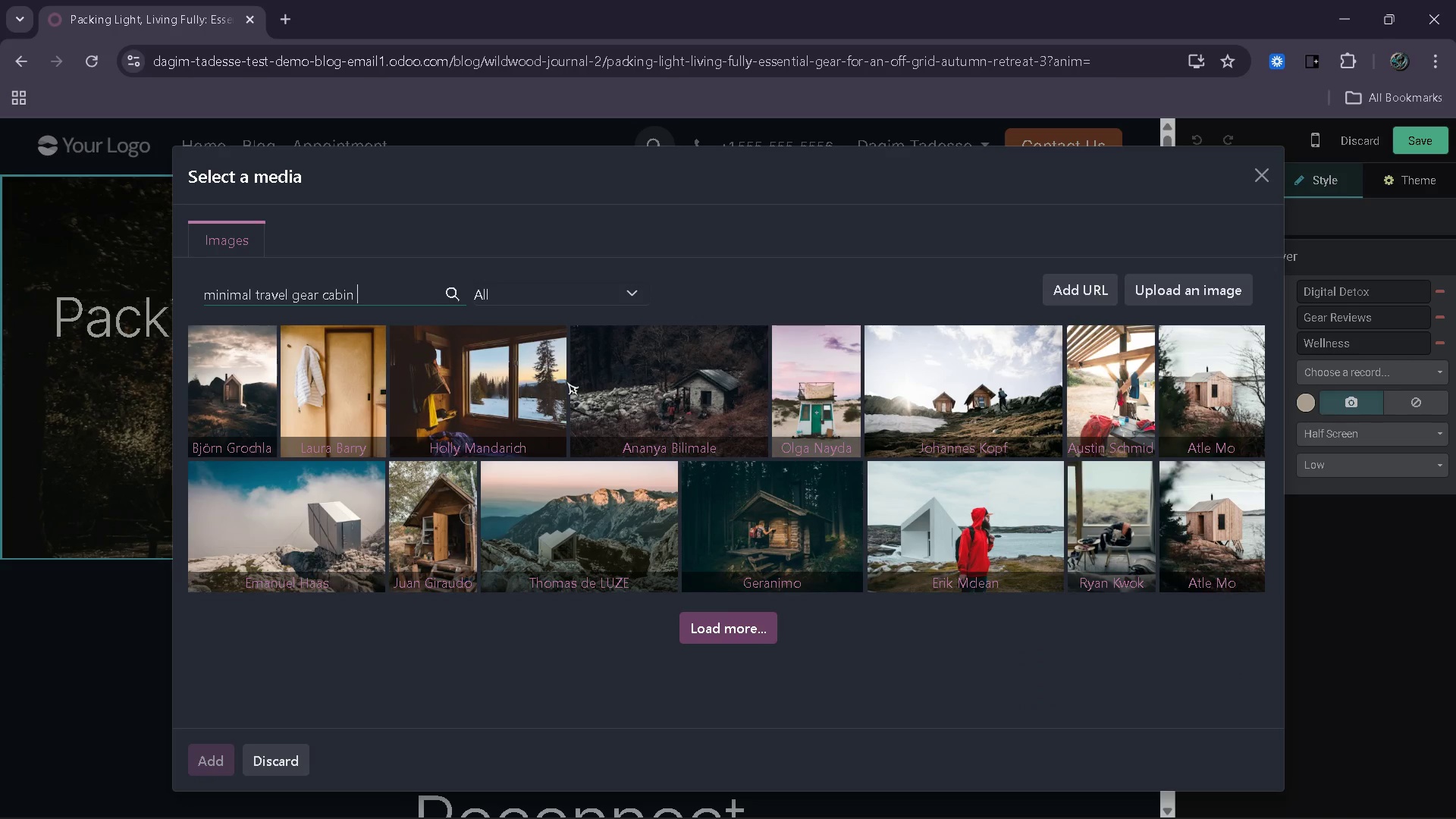 
wait(7.27)
 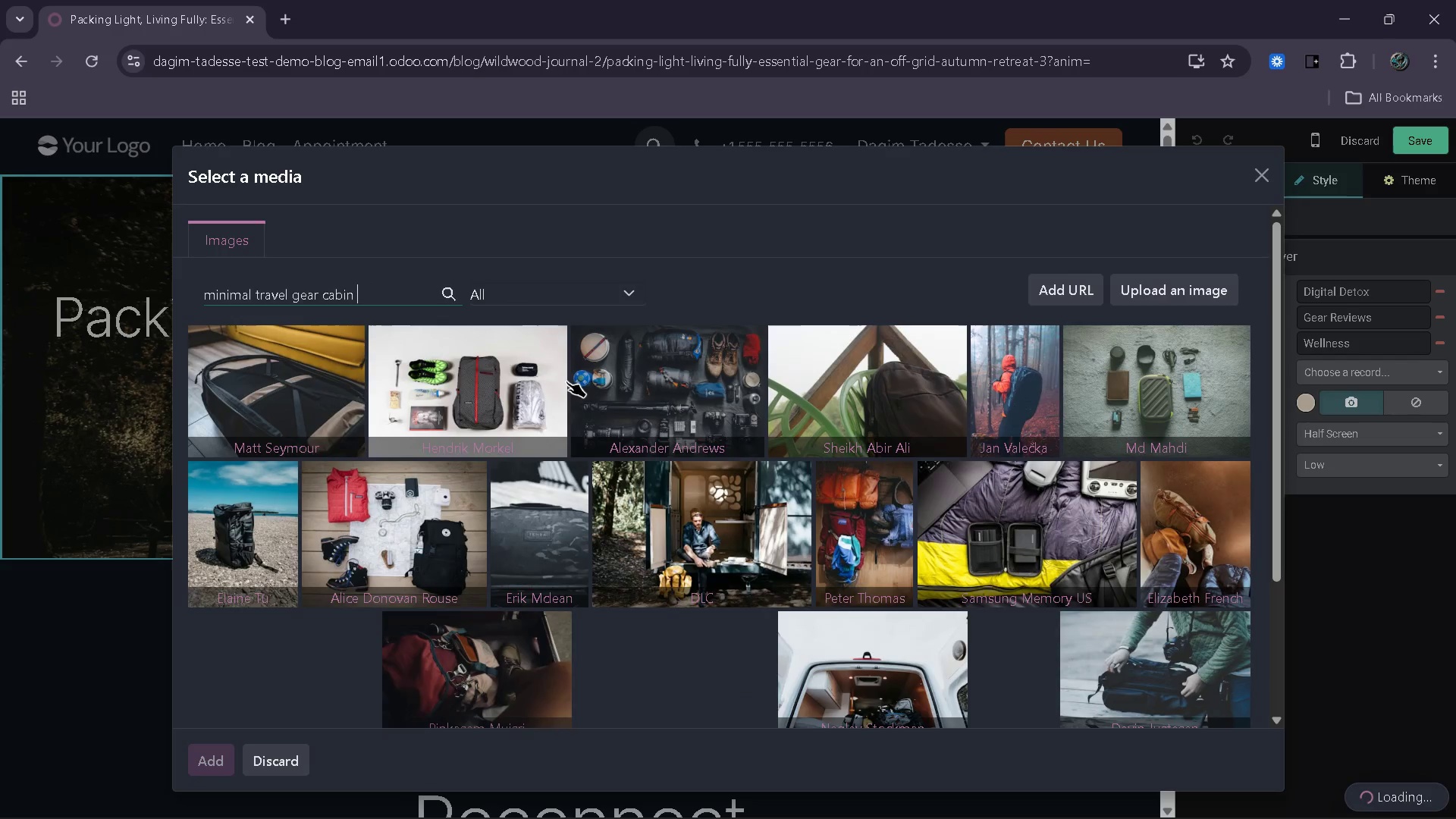 
type(coze)
key(Backspace)
type(y)
 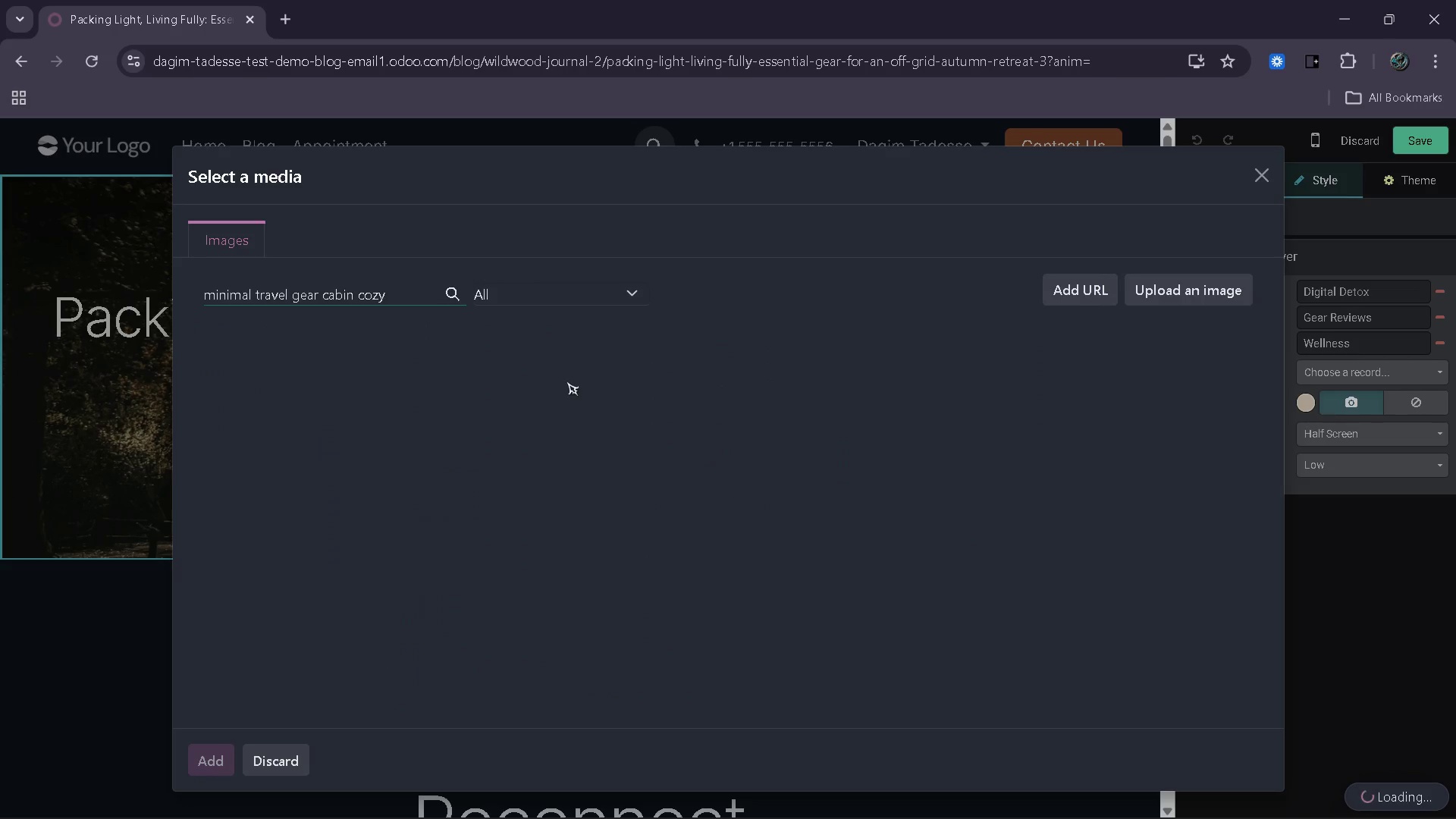 
wait(8.19)
 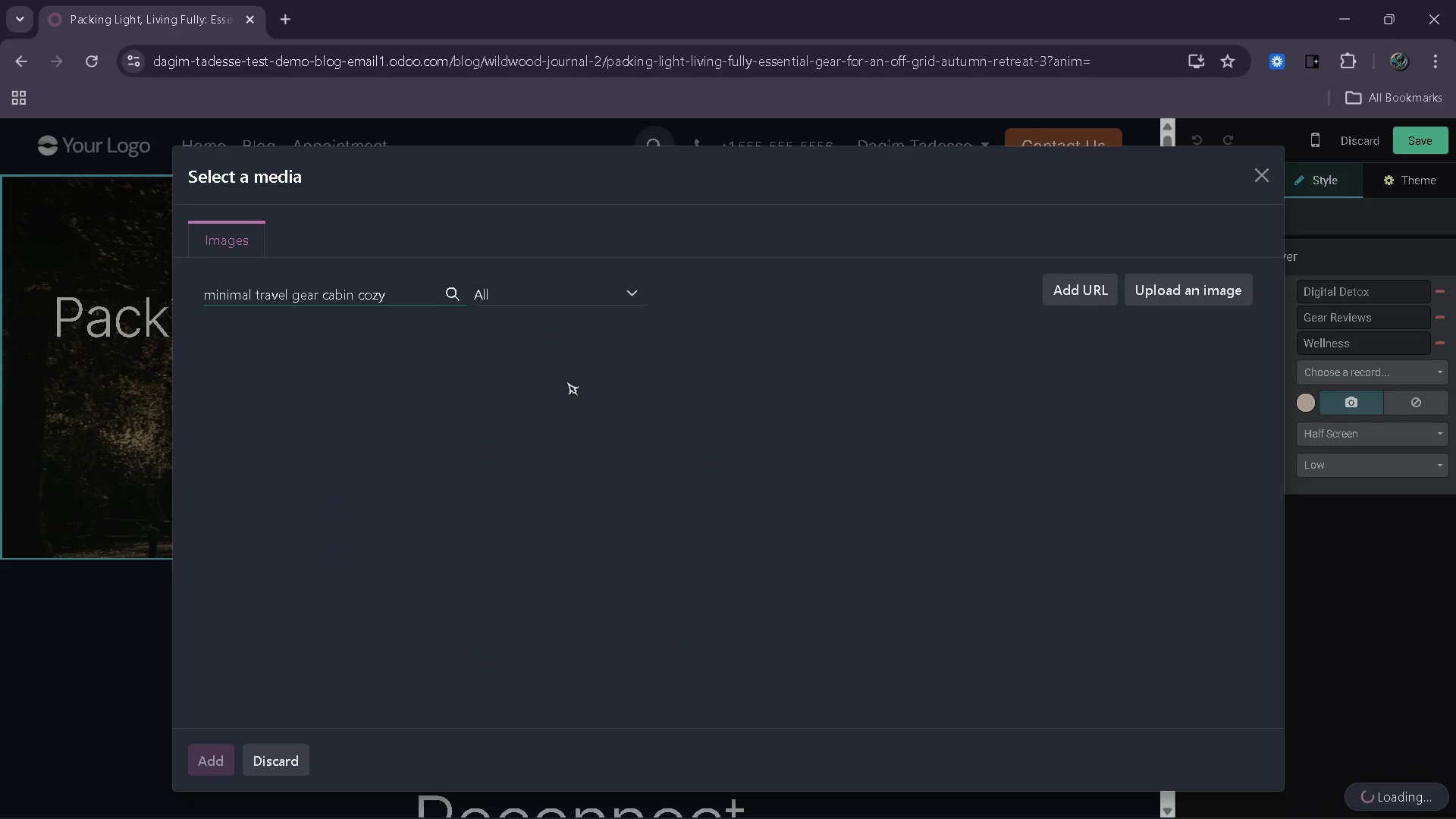 
type( autumn)
 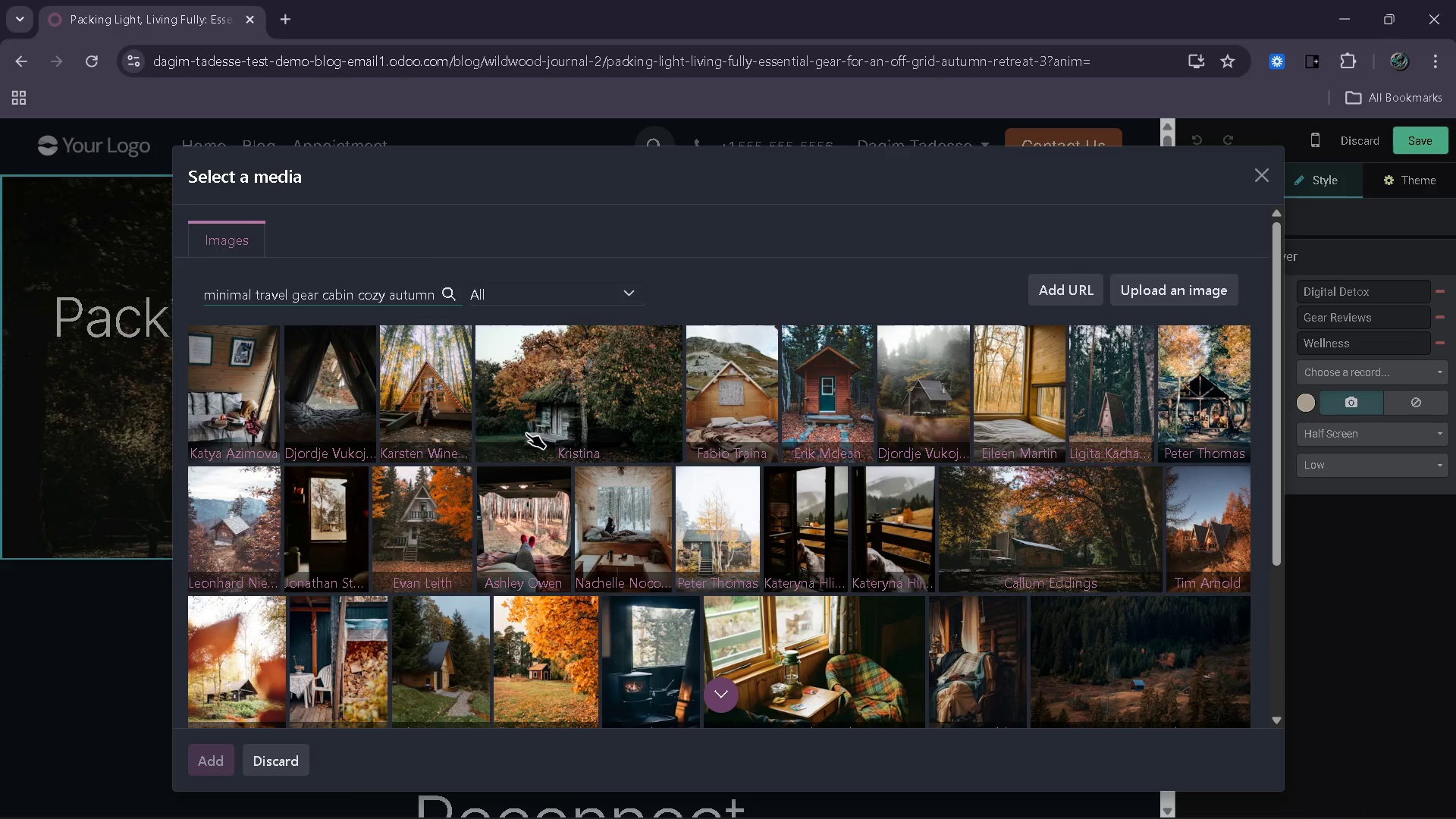 
wait(16.66)
 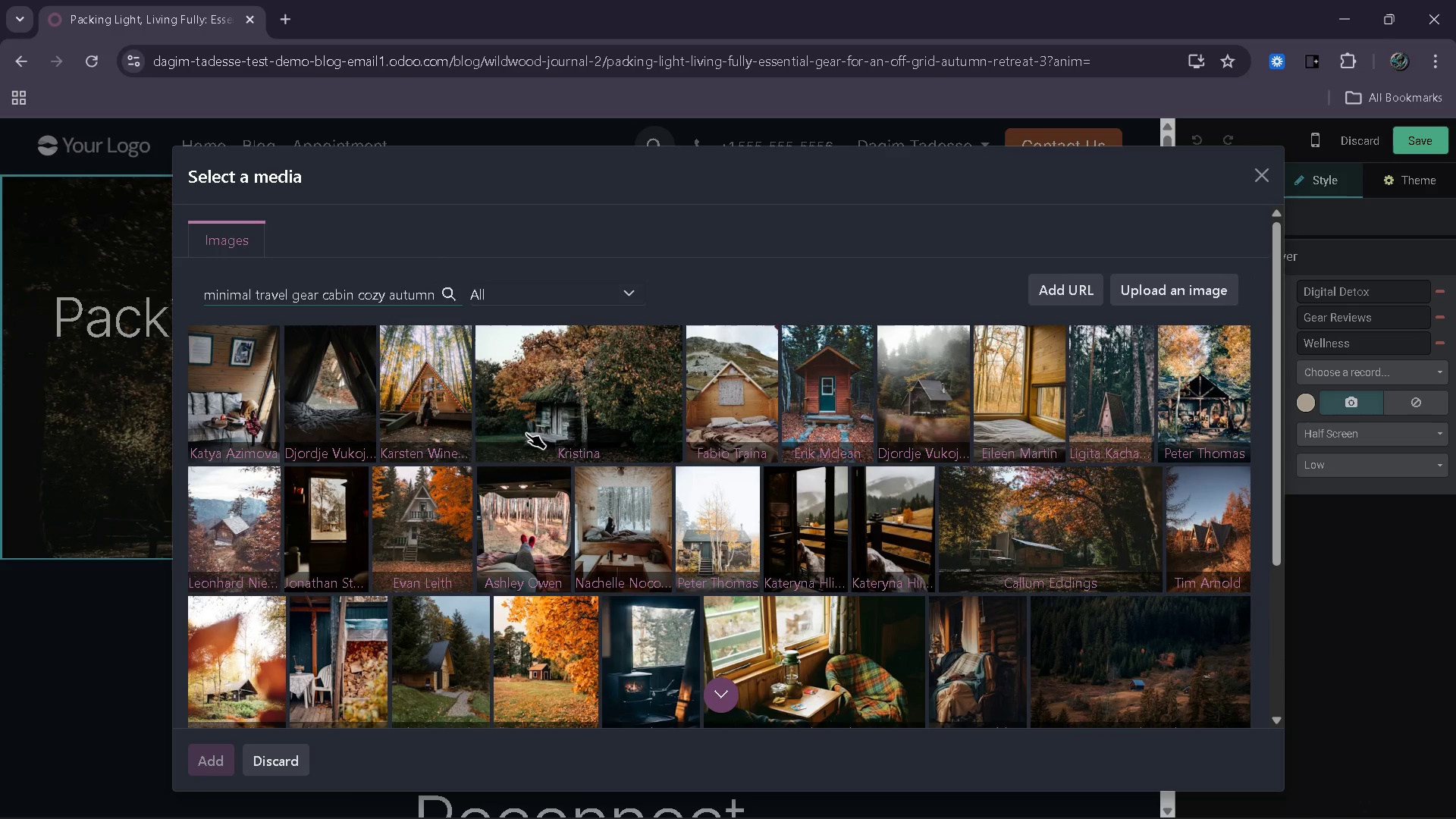 
hold_key(key=Backspace, duration=0.72)
 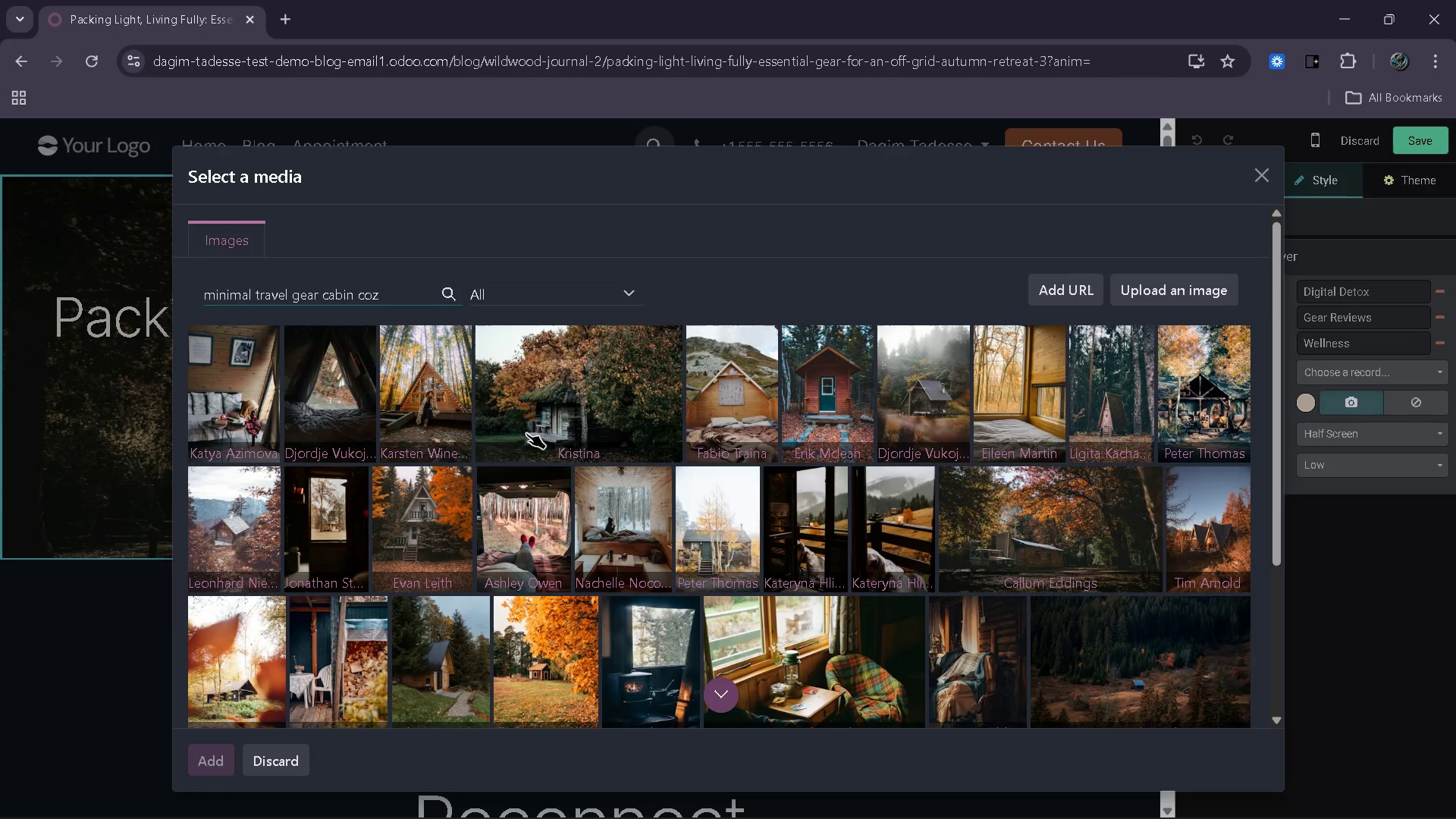 
key(Backspace)
 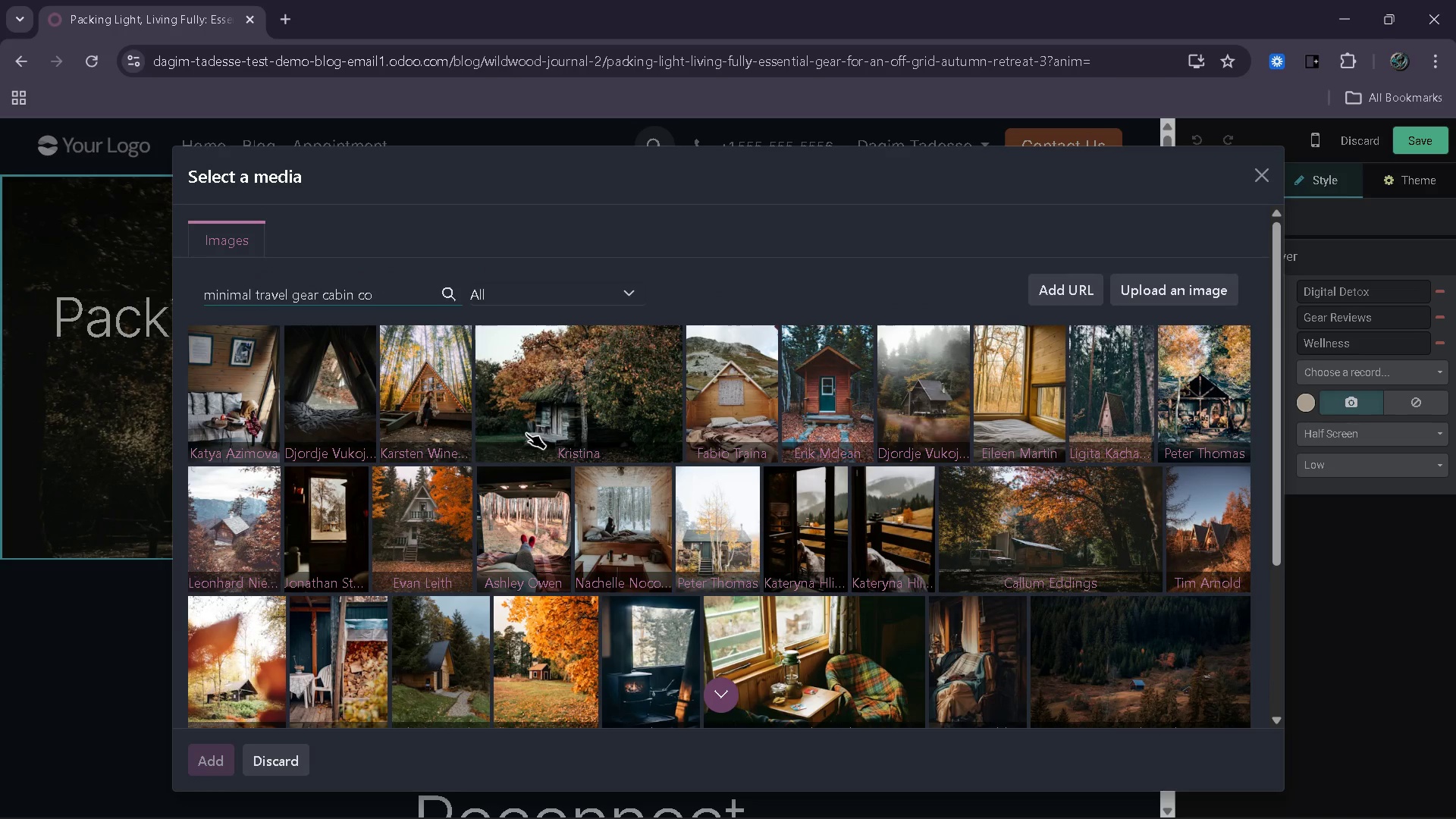 
key(Backspace)
 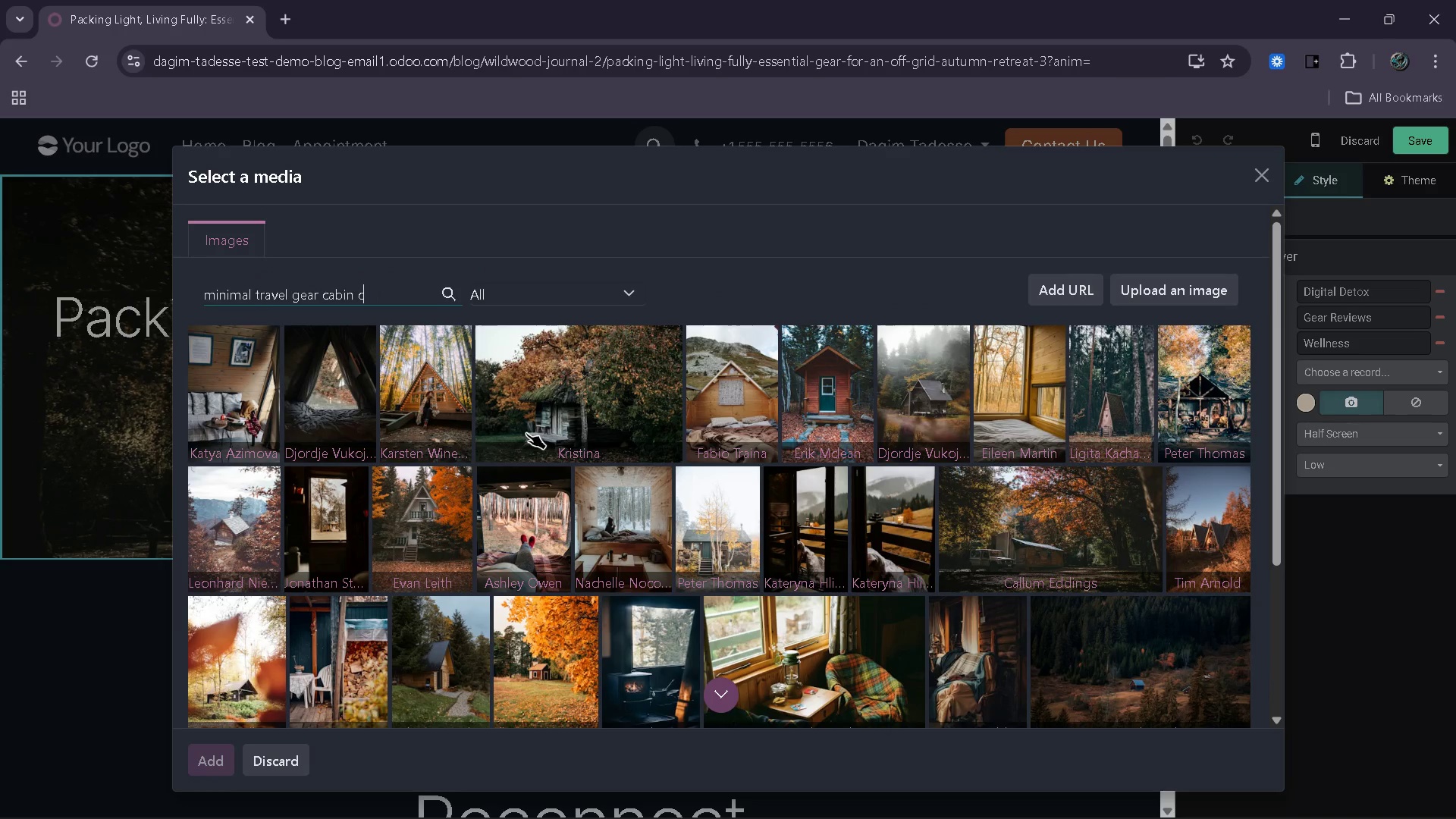 
key(Backspace)
 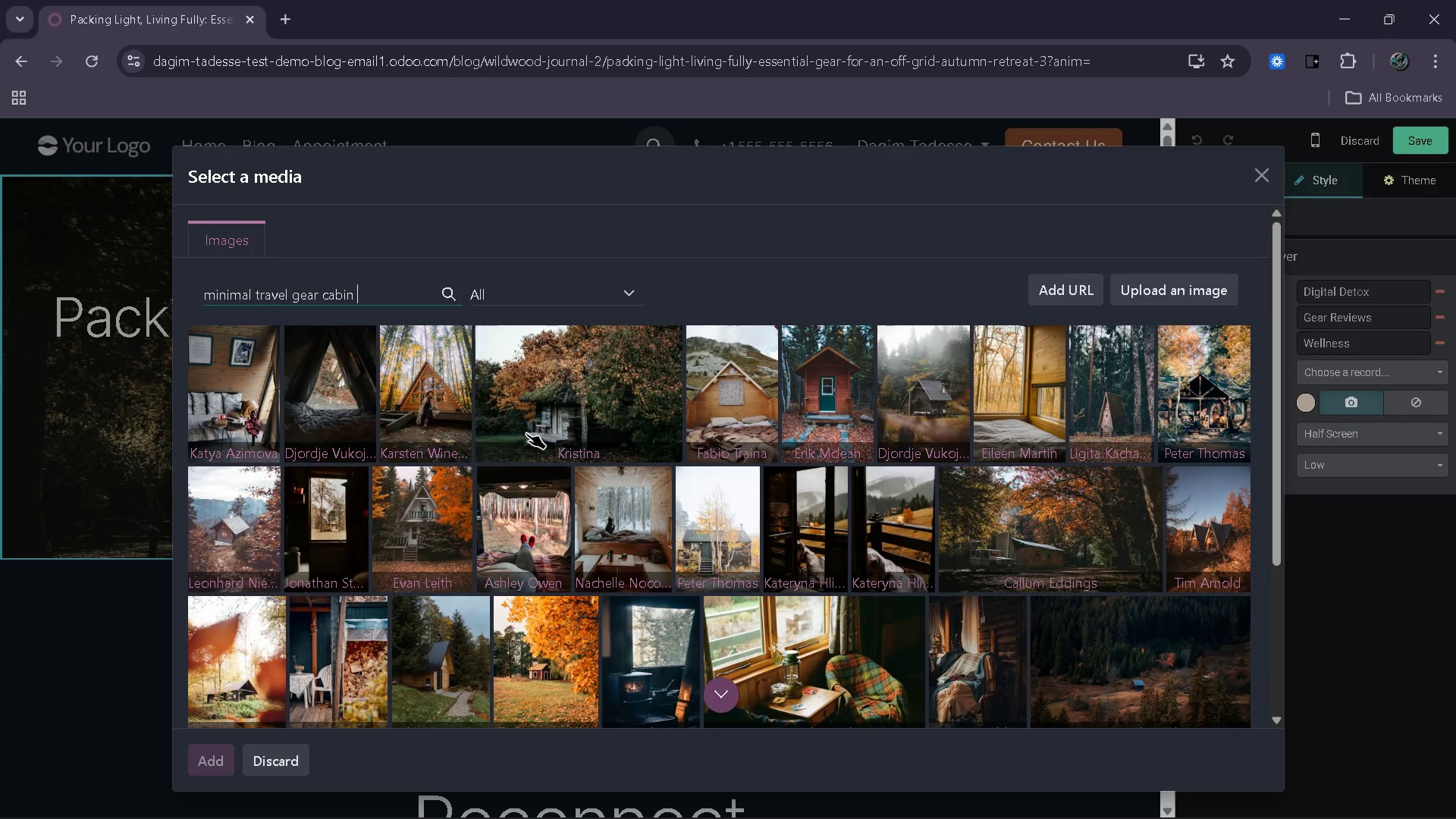 
key(Backspace)
 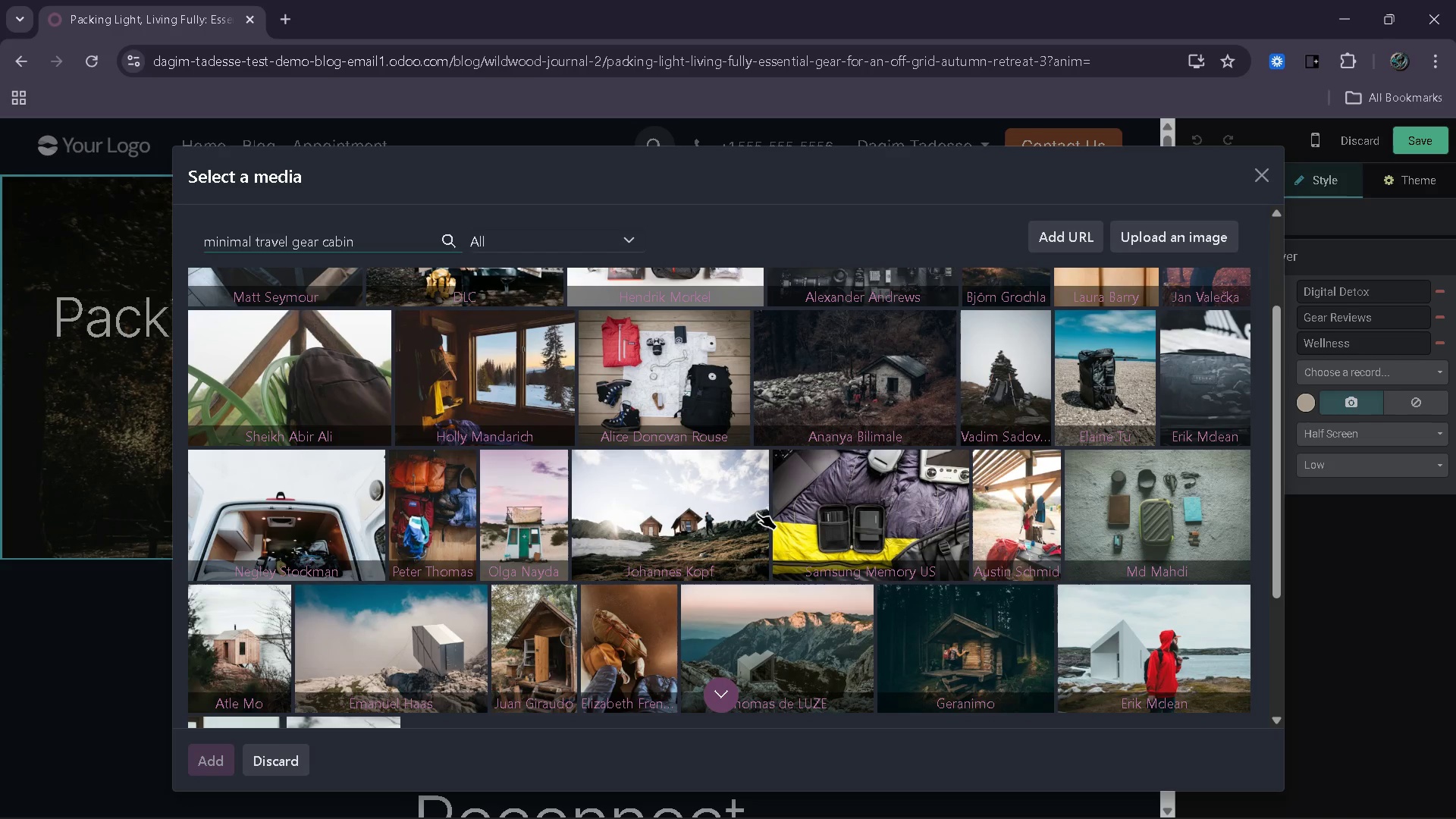 
wait(13.08)
 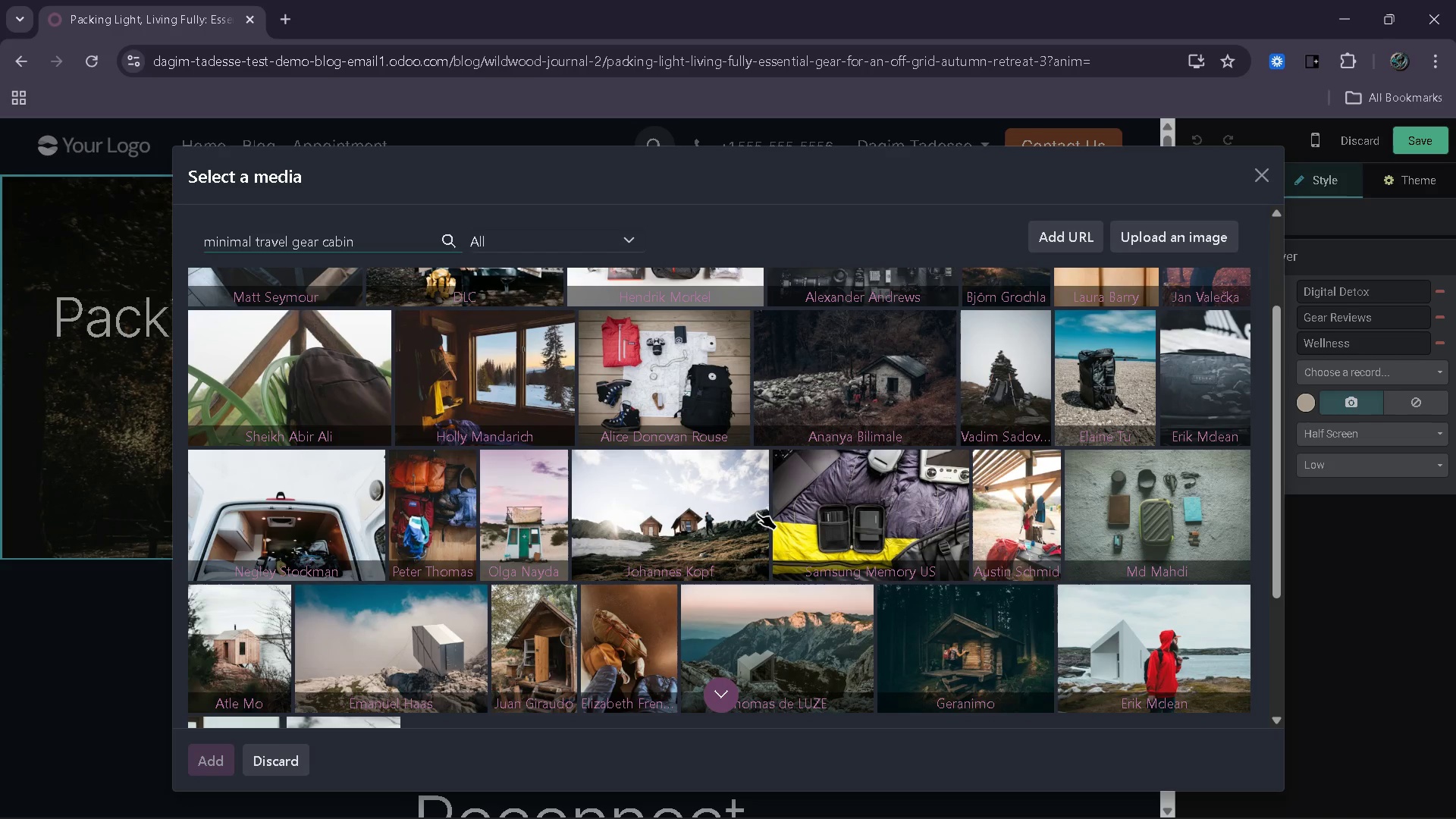 
left_click([723, 709])
 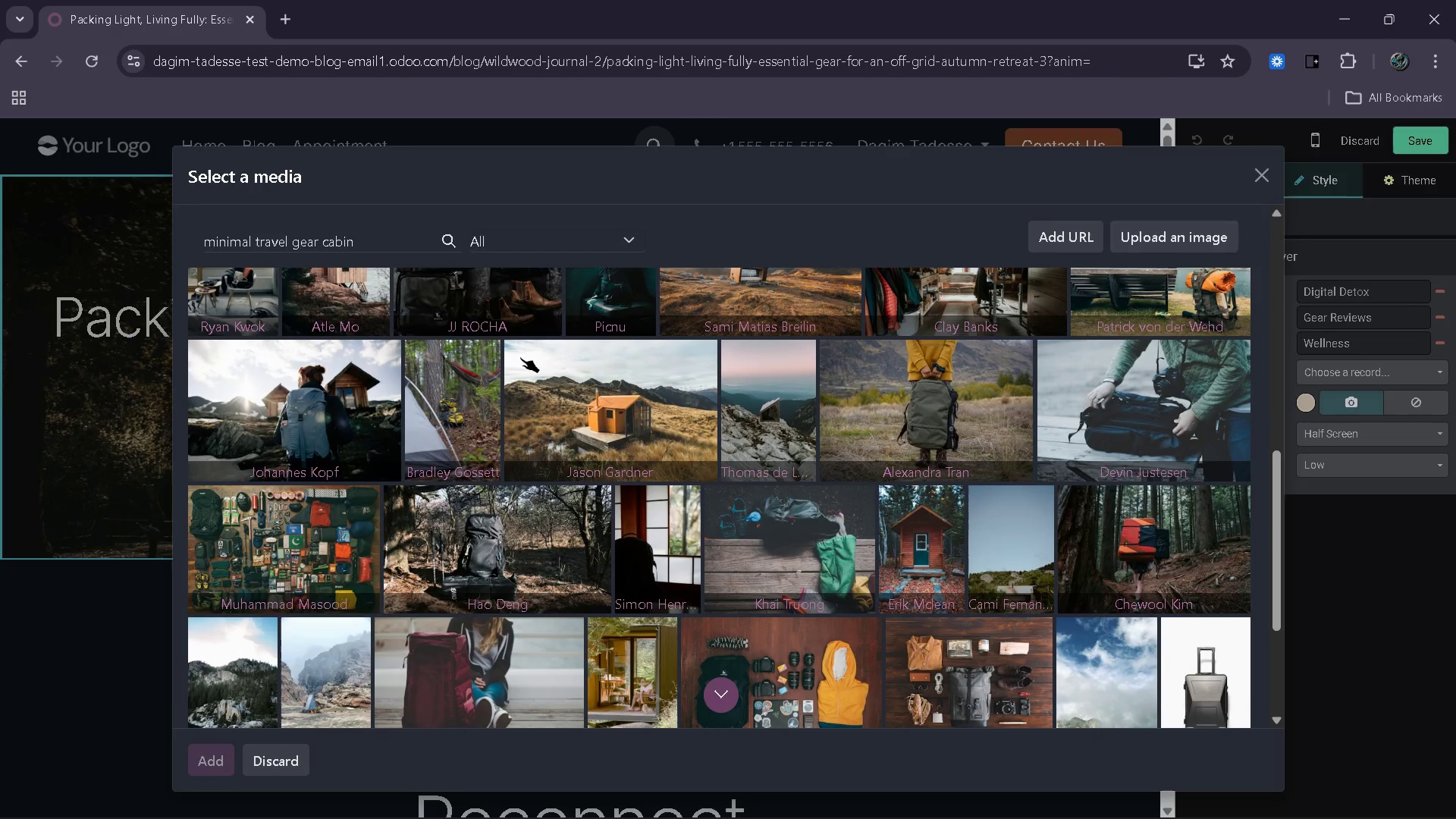 
wait(25.58)
 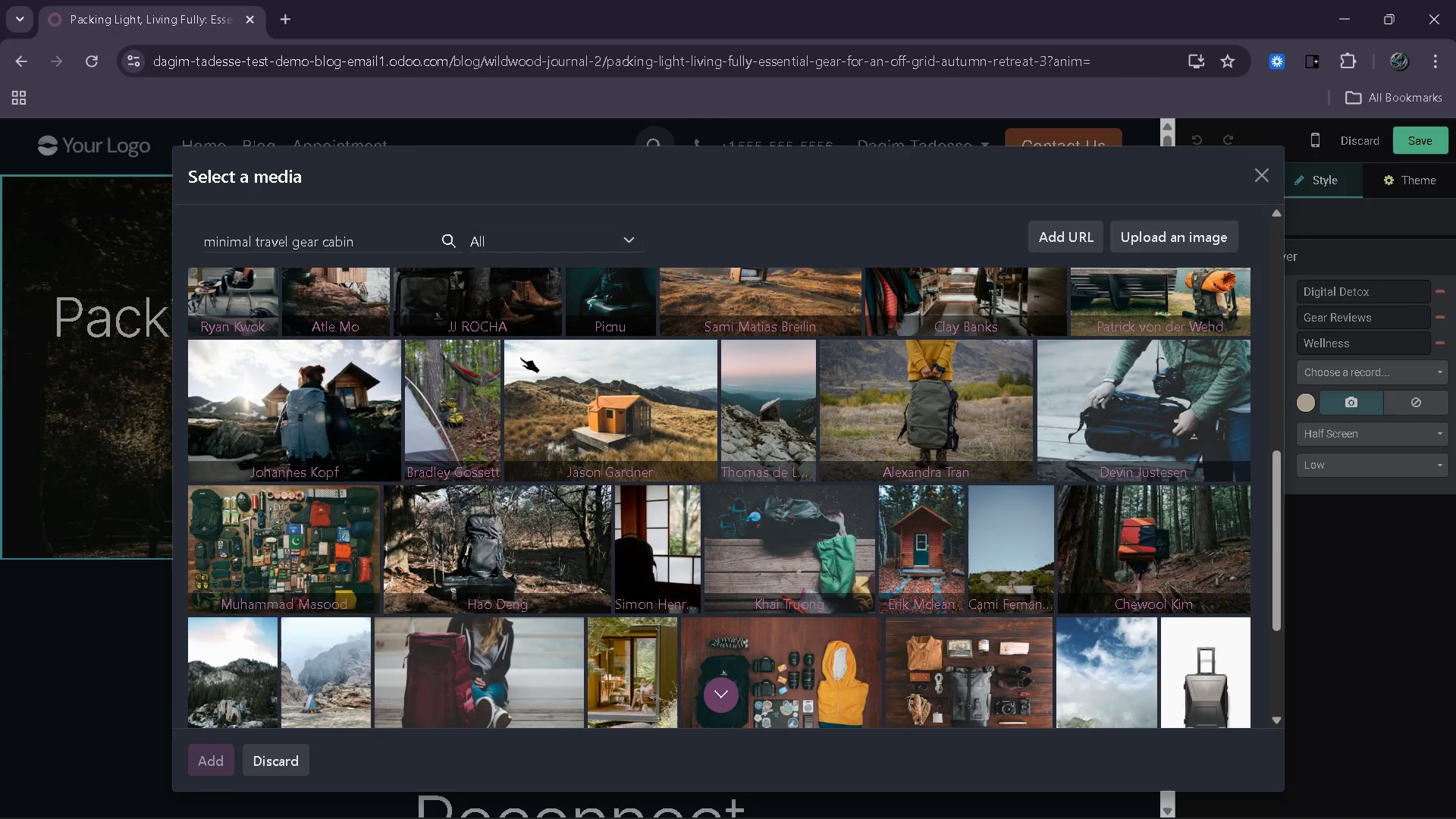 
left_click([396, 239])
 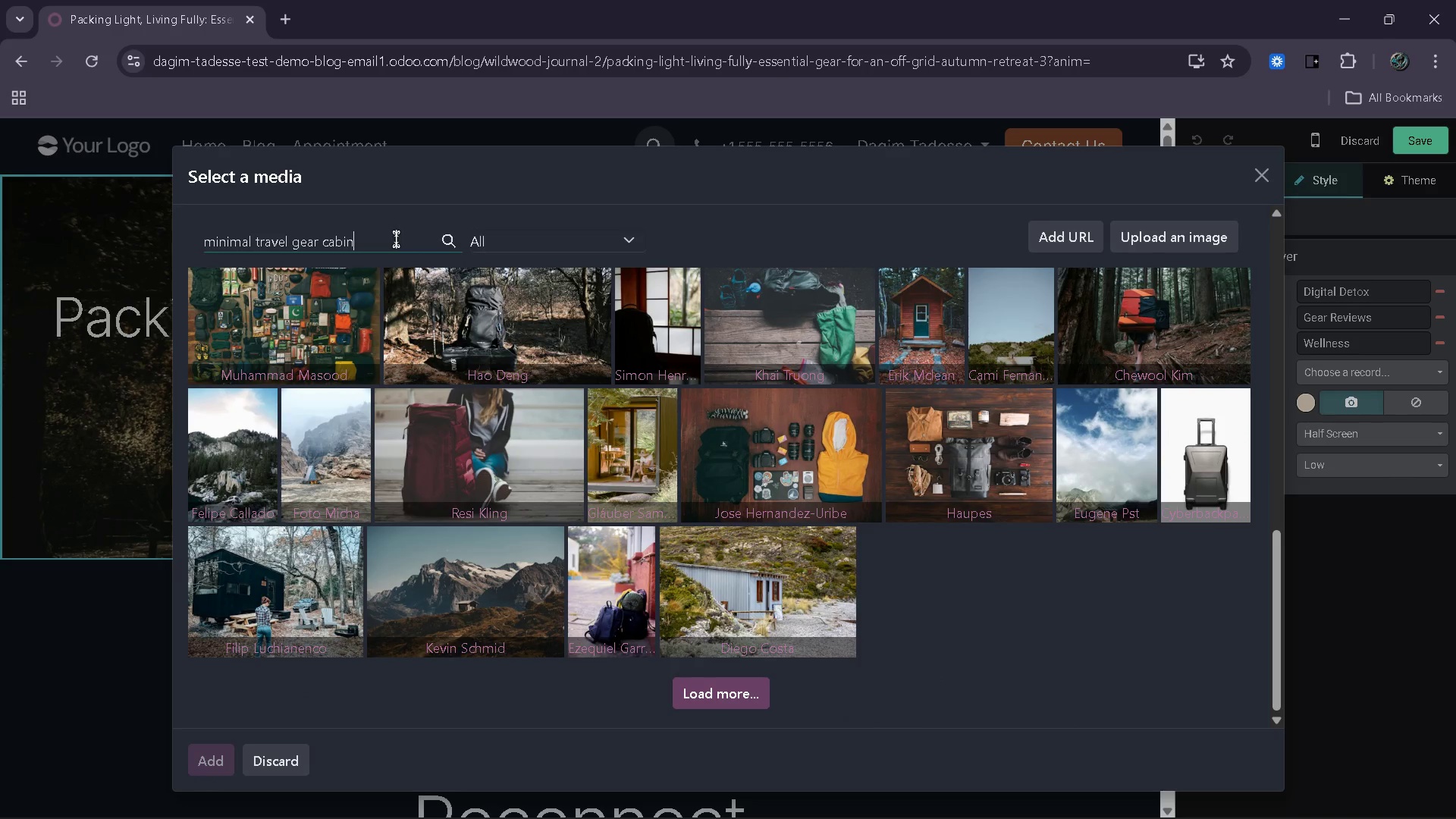 
type( autumn)
 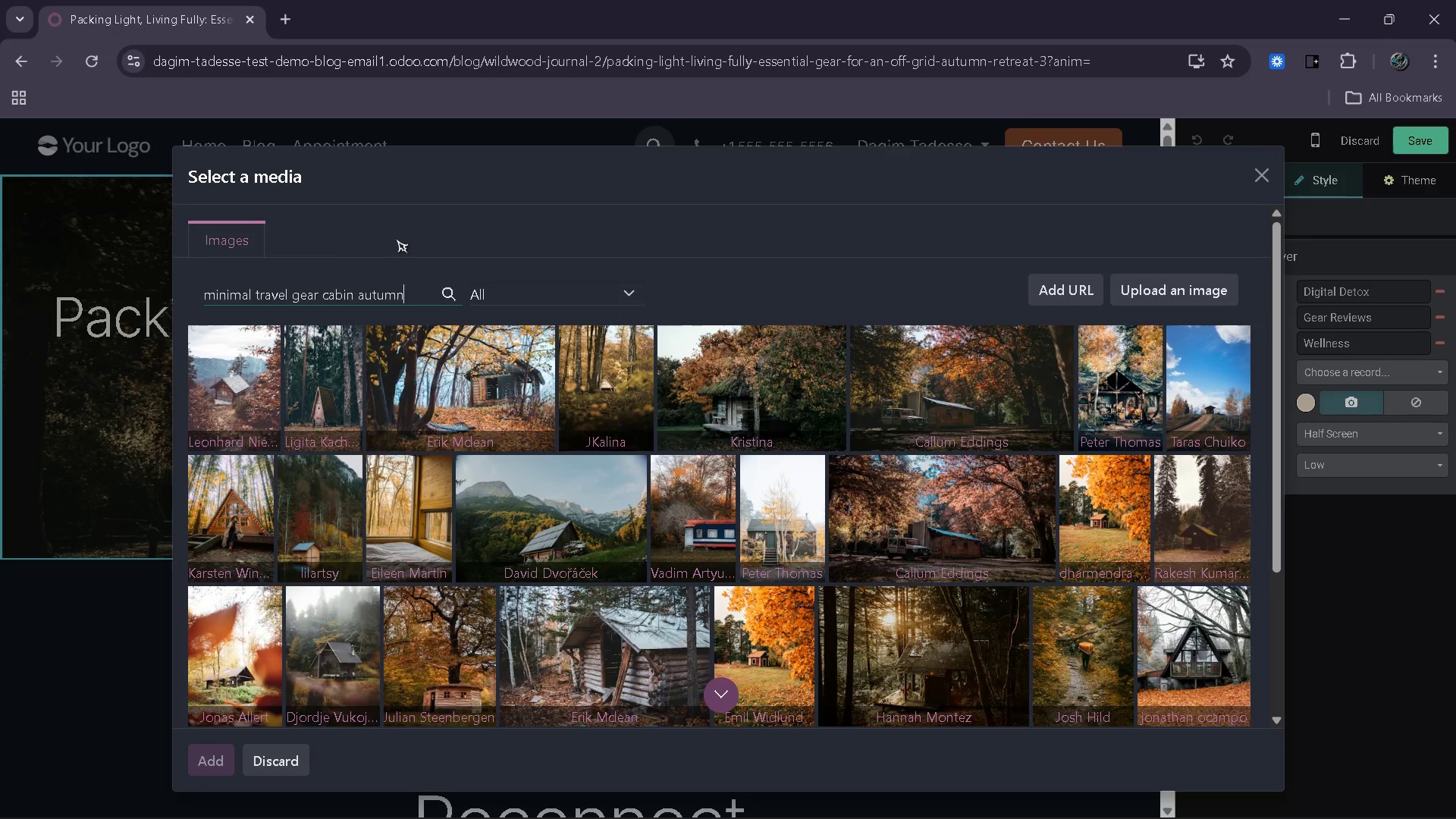 
wait(7.06)
 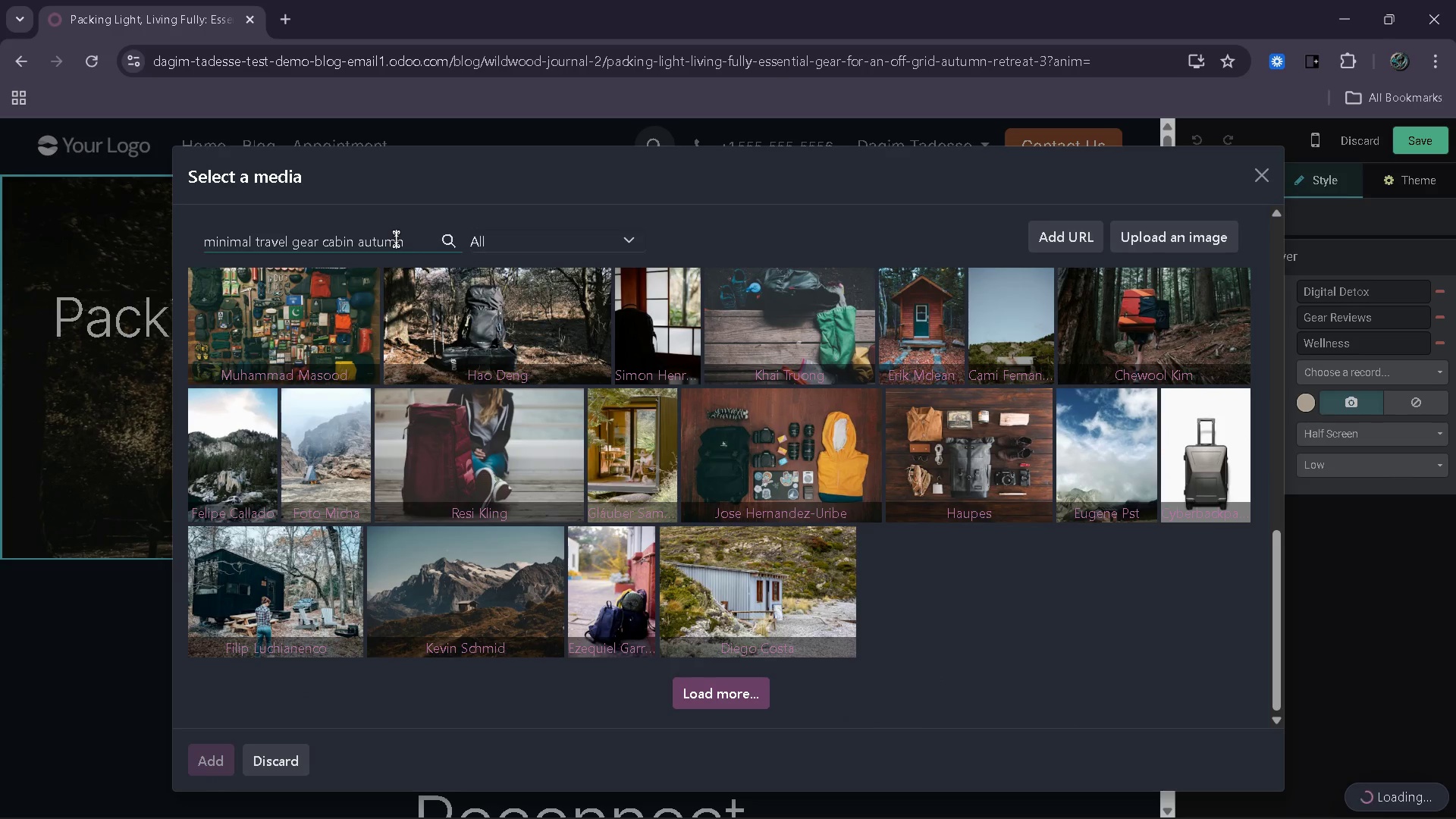 
type( backpack)
 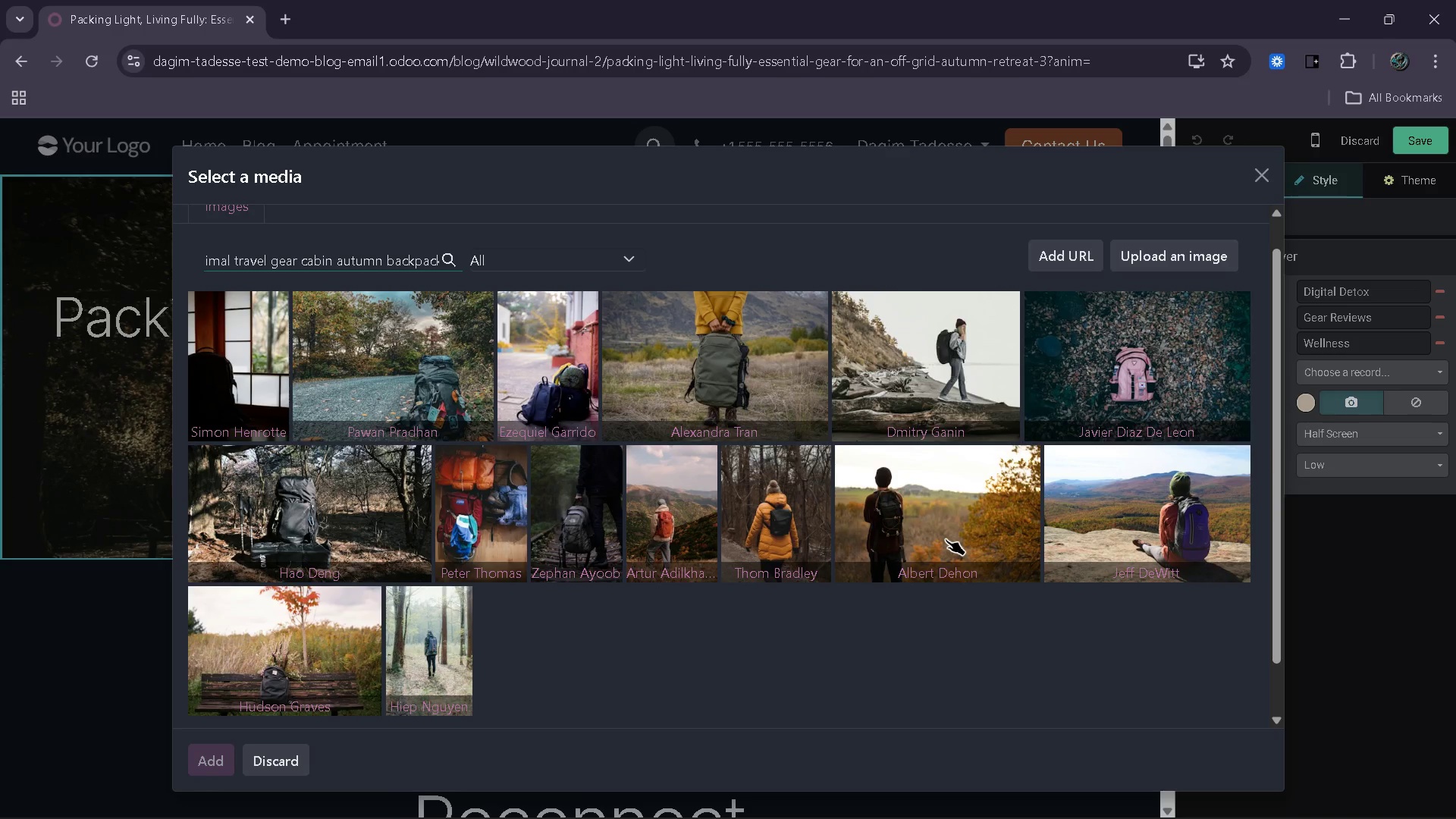 
wait(32.58)
 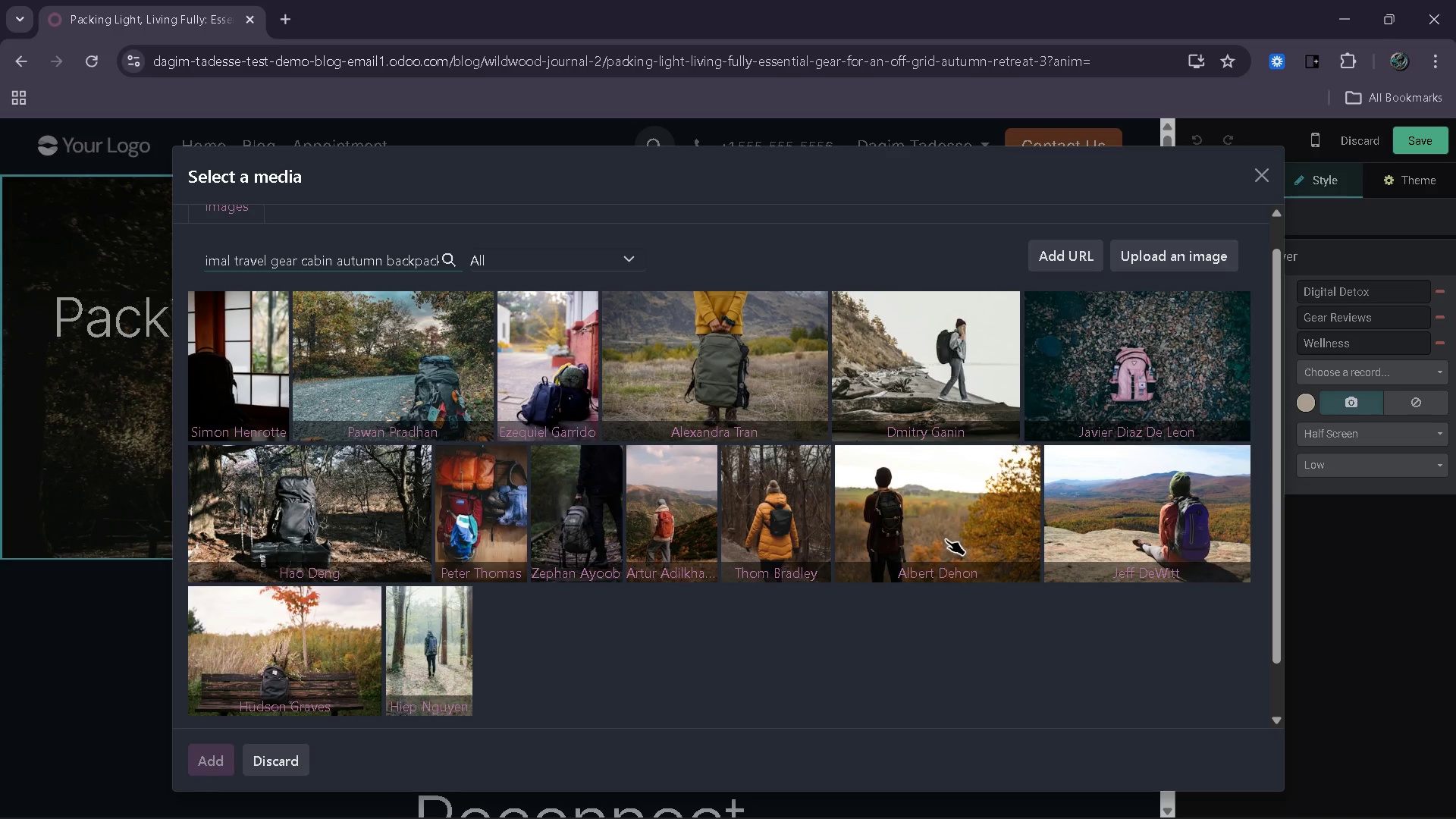 
left_click([956, 538])
 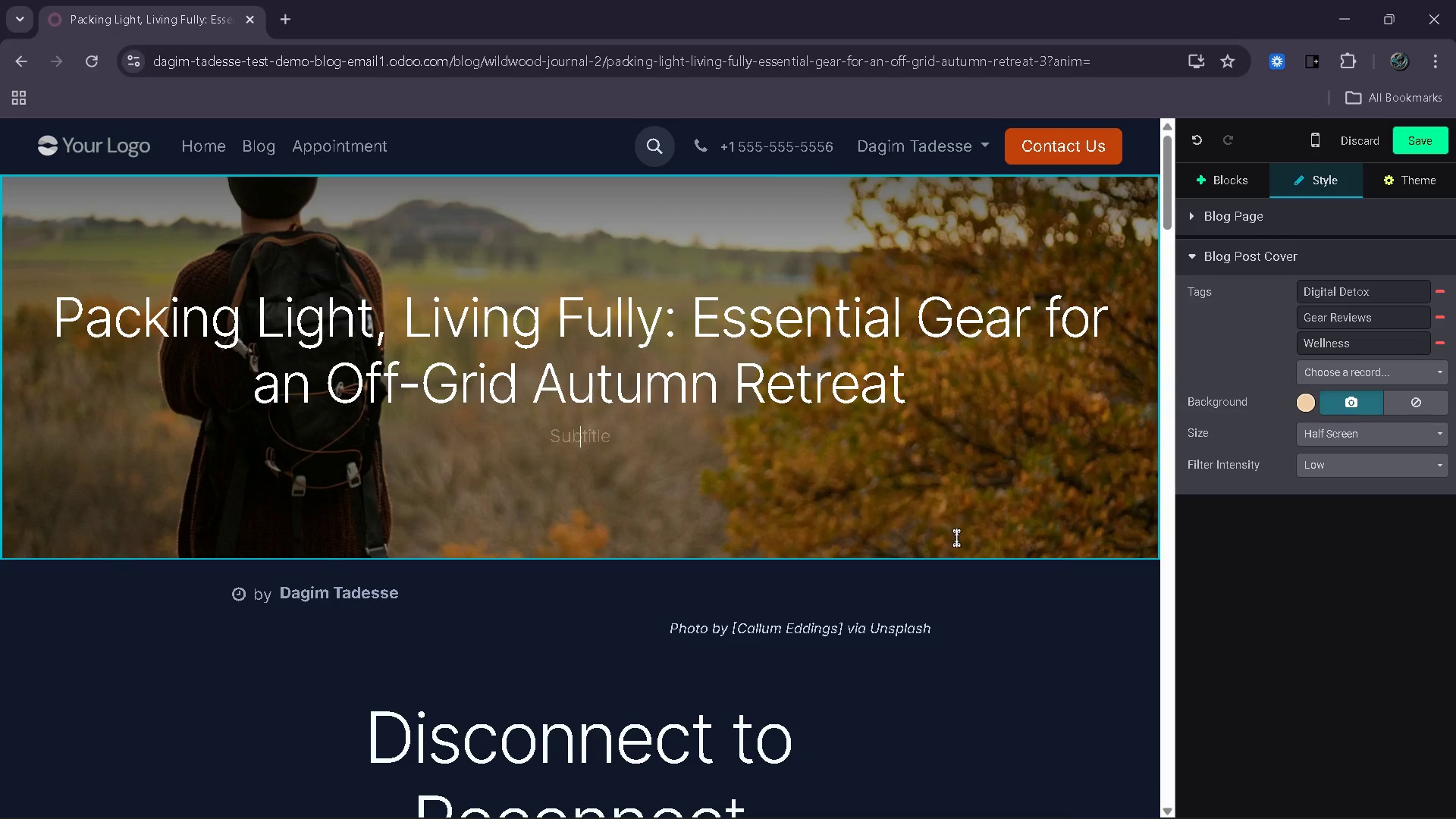 
wait(7.92)
 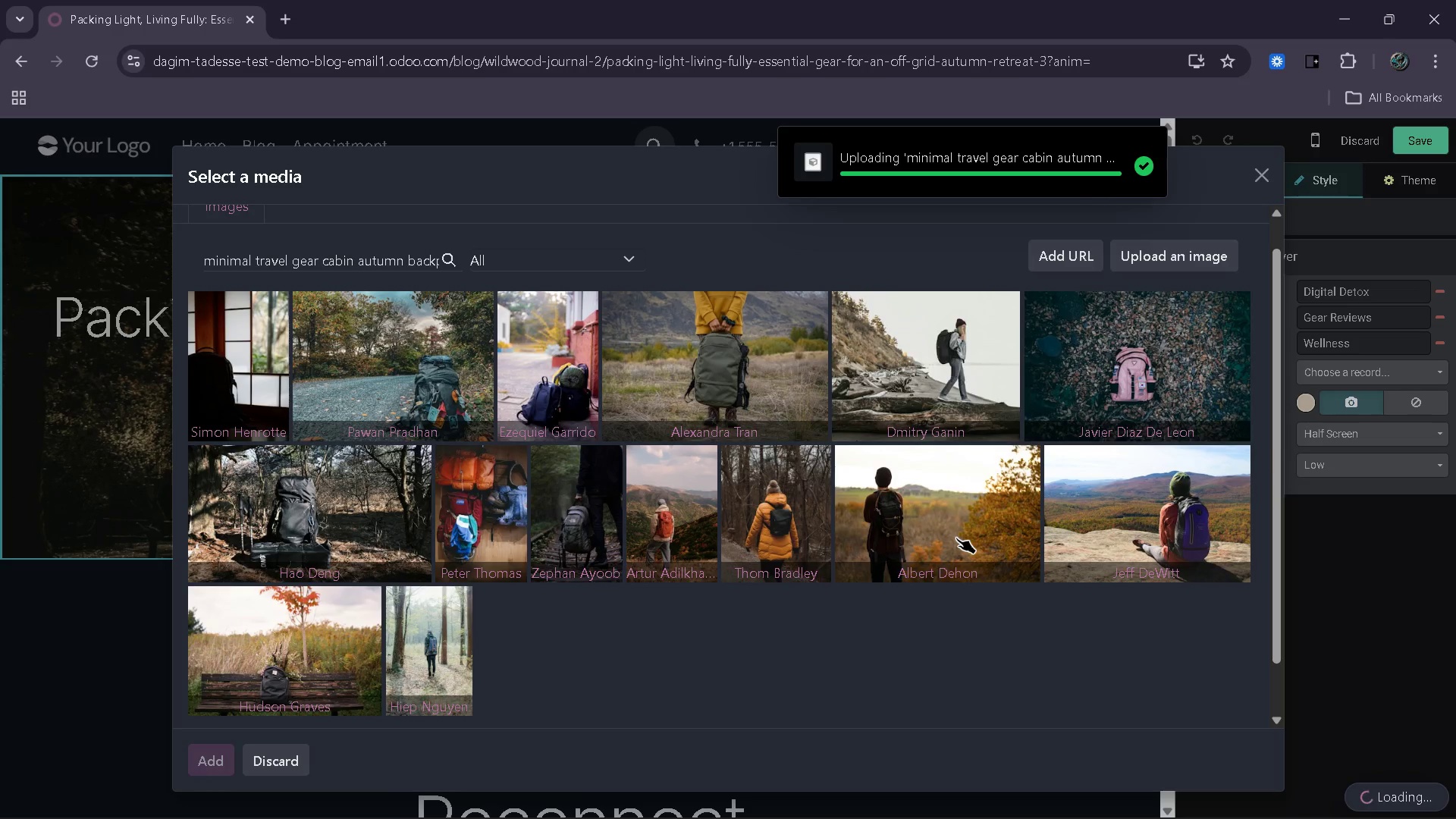 
left_click_drag(start_coordinate=[836, 632], to_coordinate=[738, 635])
 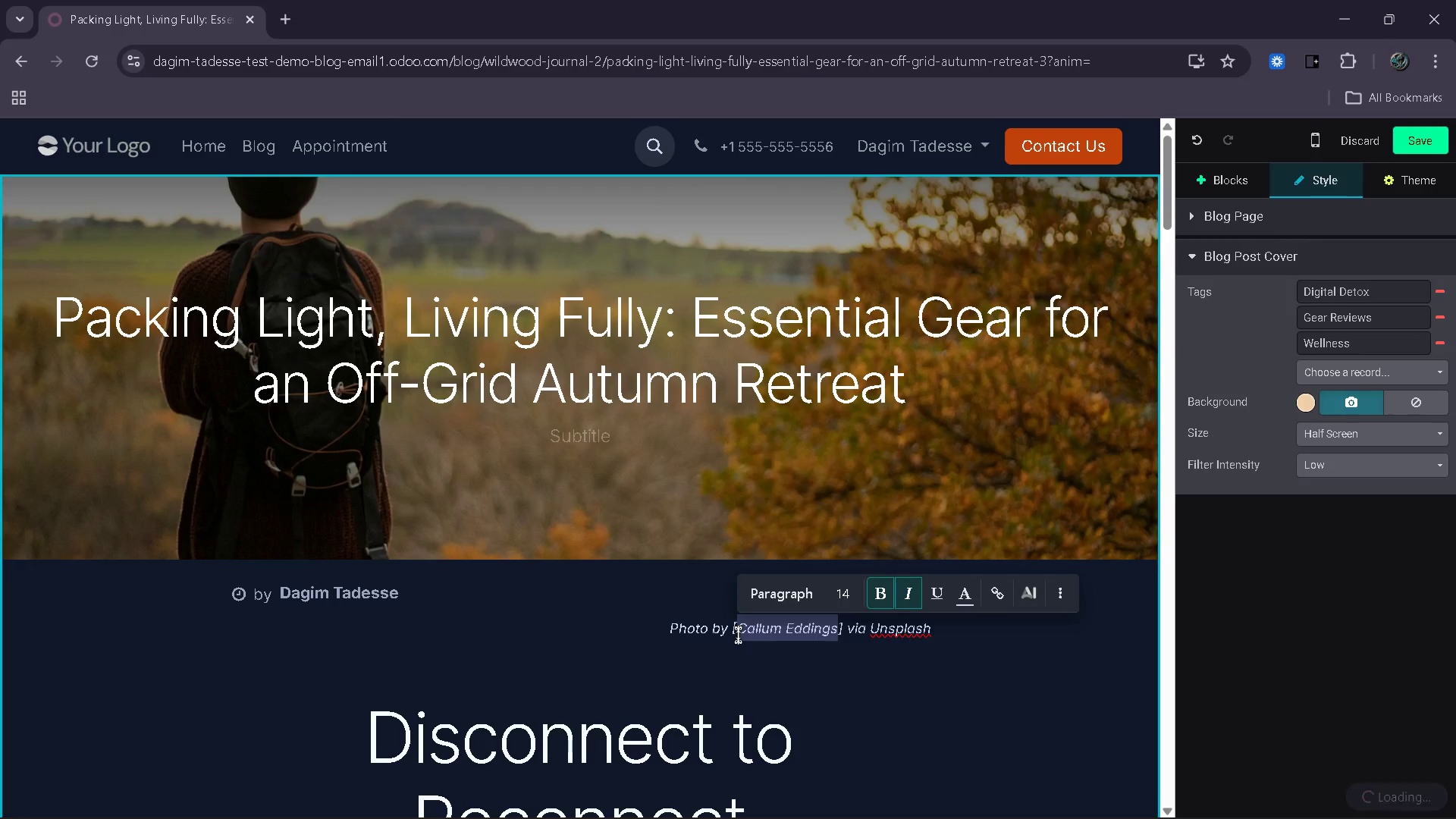 
type(Albert dehon)
 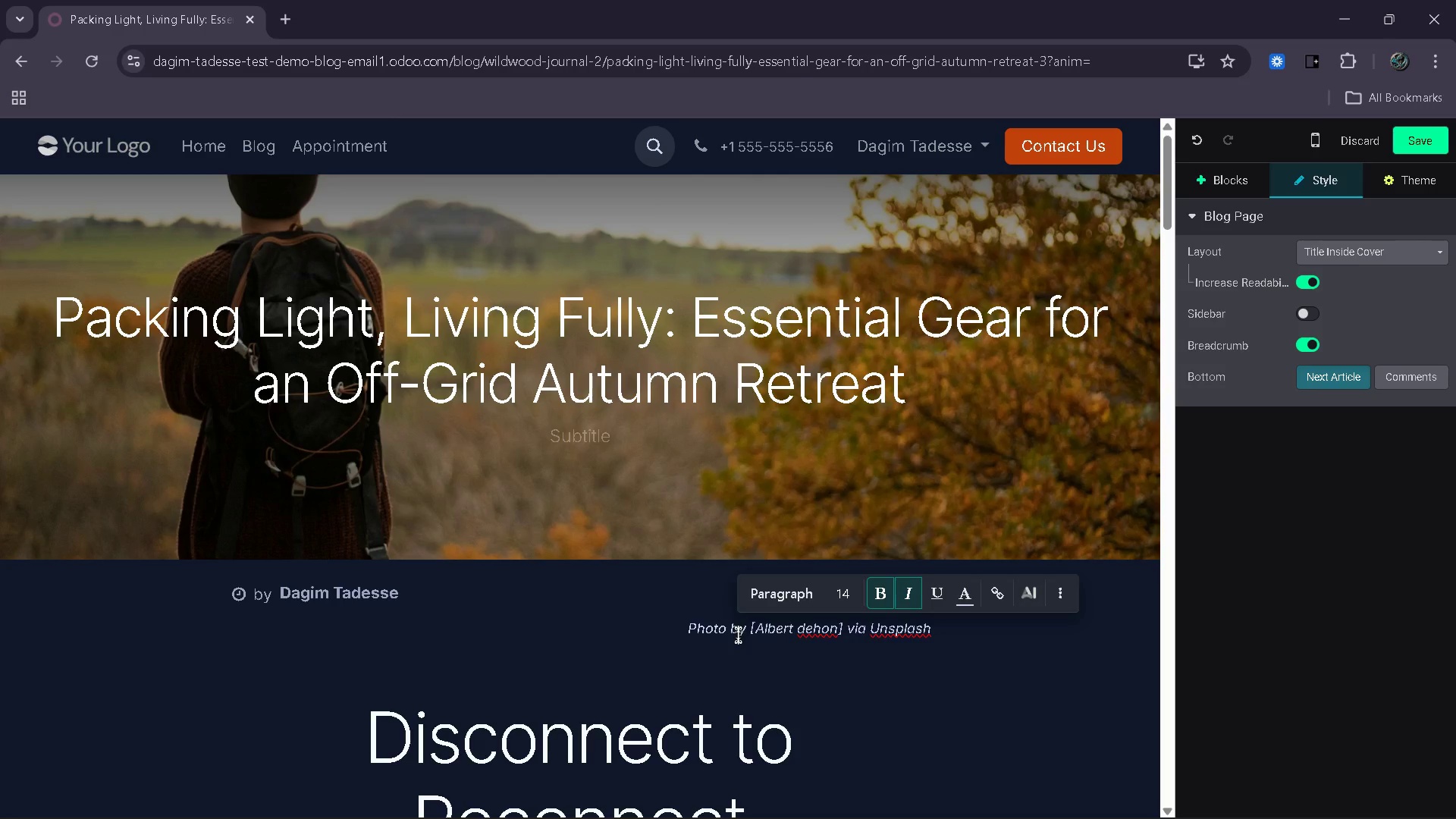 
key(Control+ControlRight)
 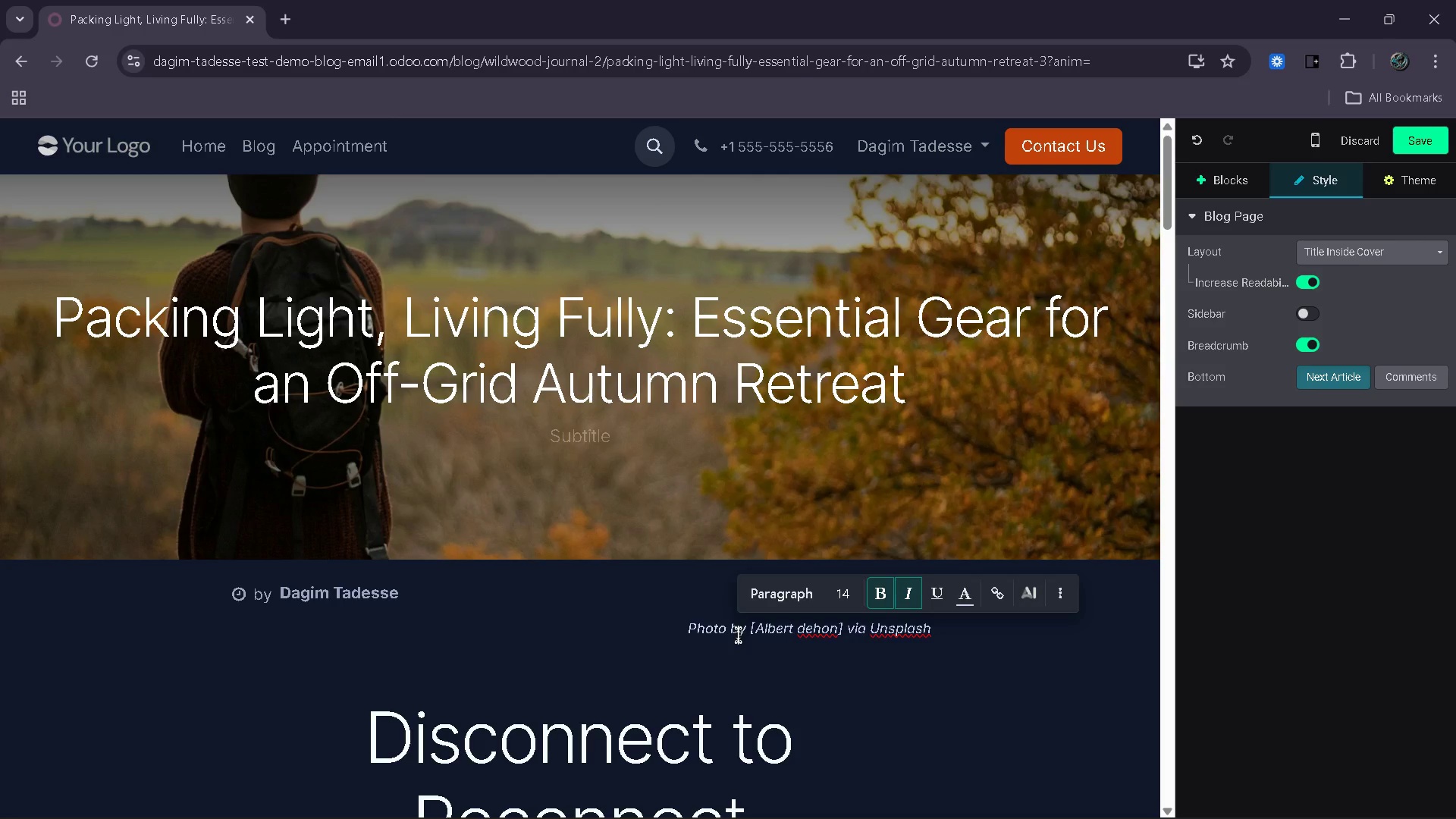 
key(Control+ControlRight)
 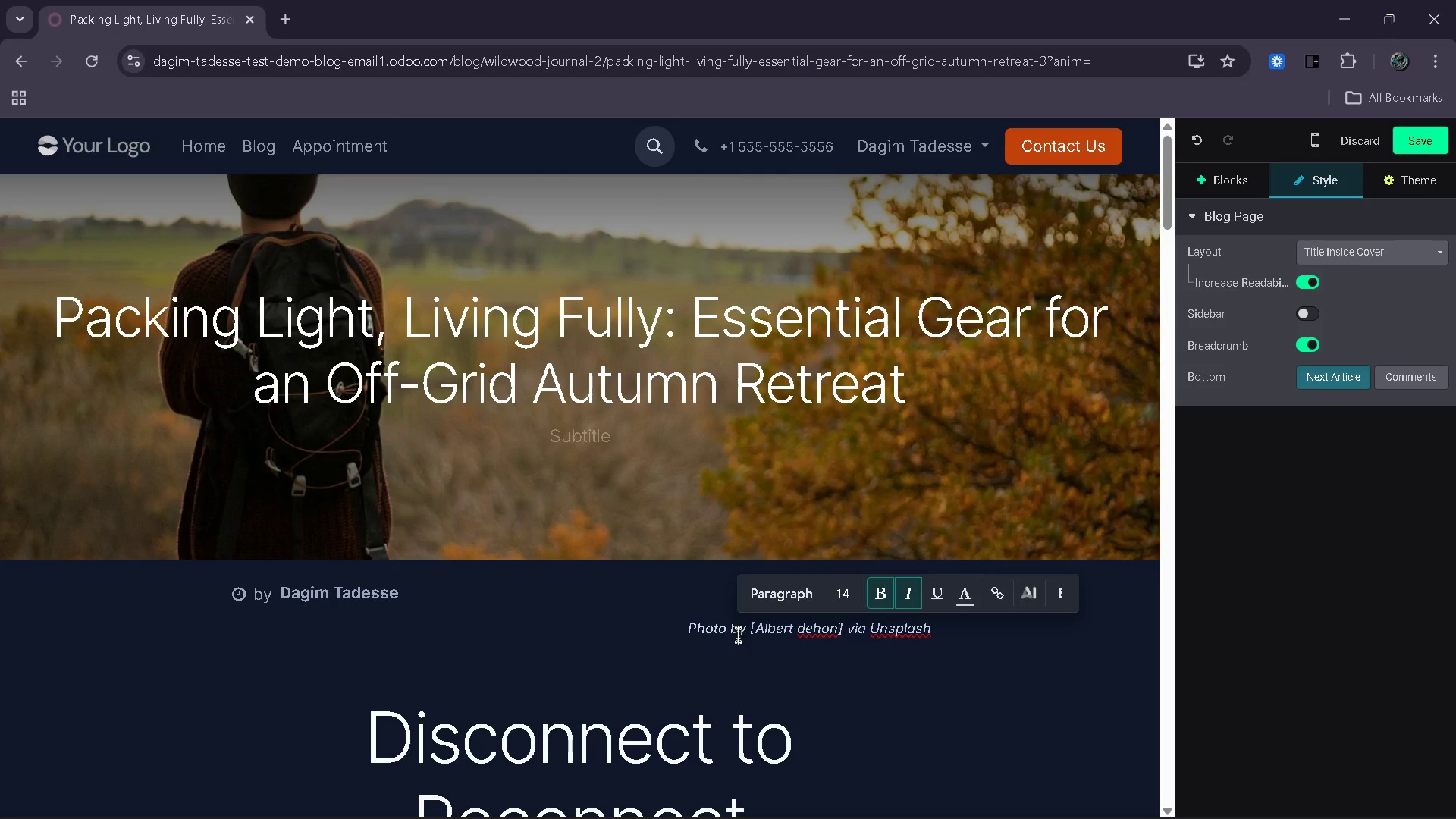 
key(Control+ControlRight)
 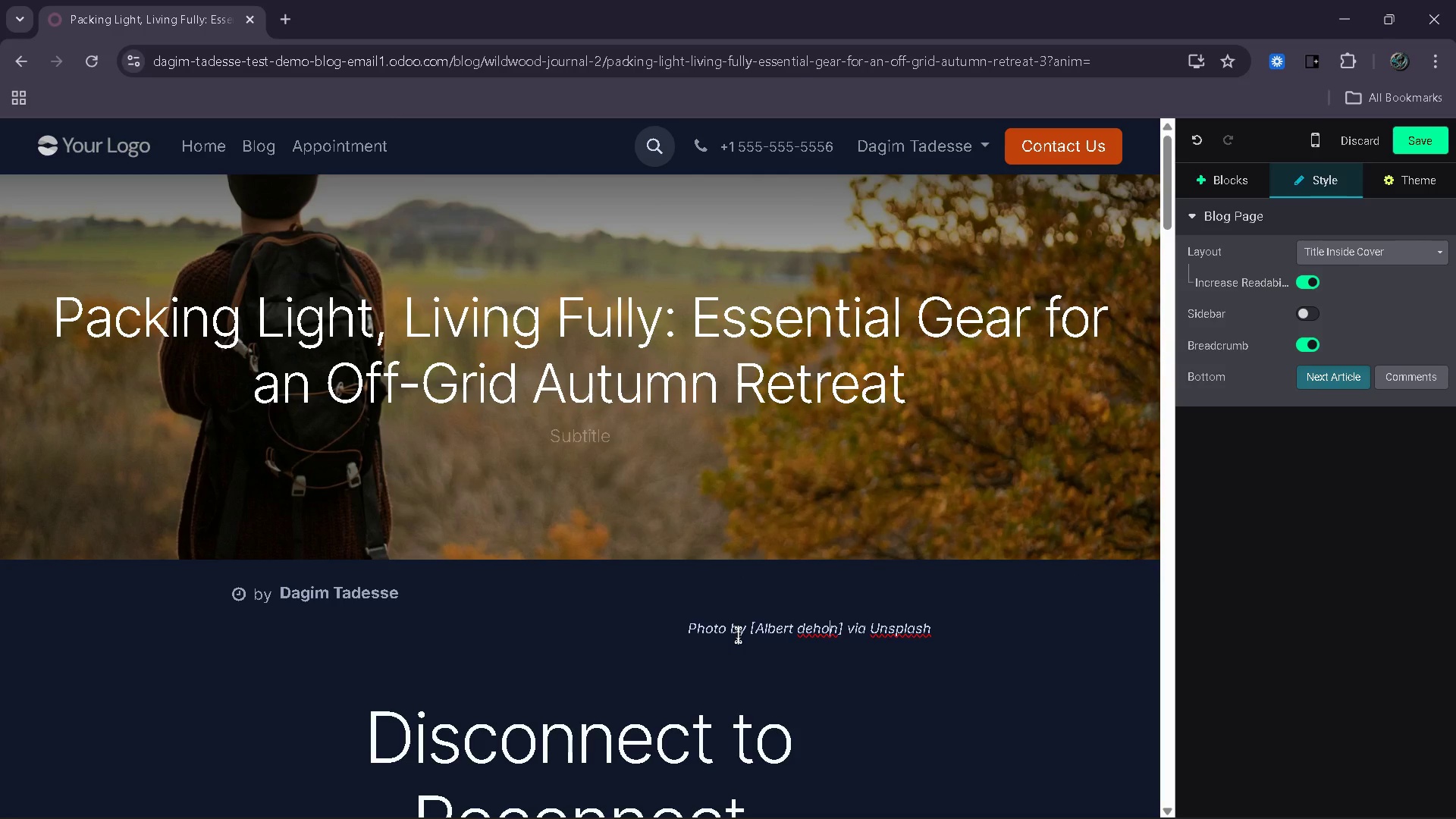 
key(ArrowLeft)
 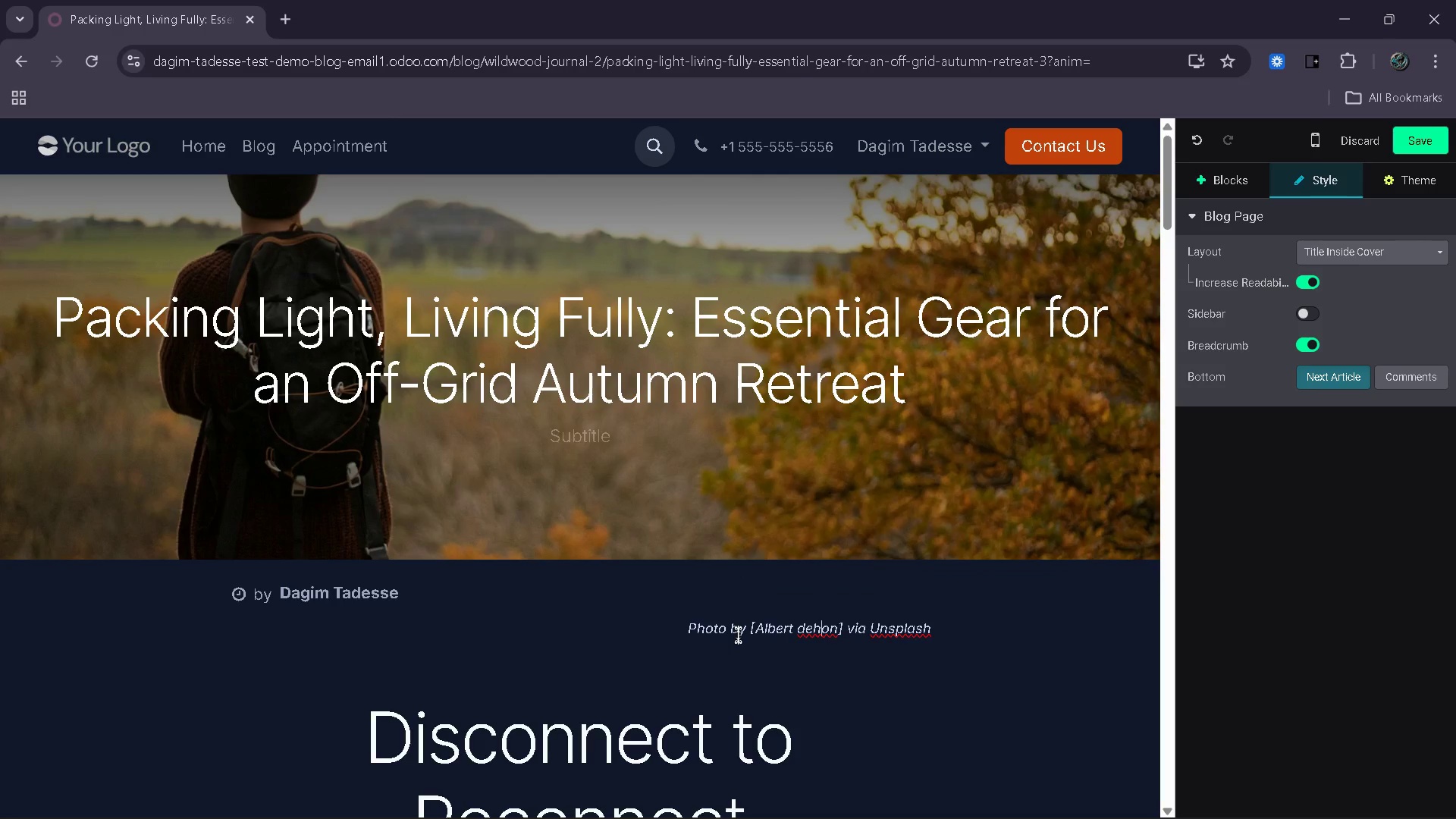 
key(ArrowLeft)
 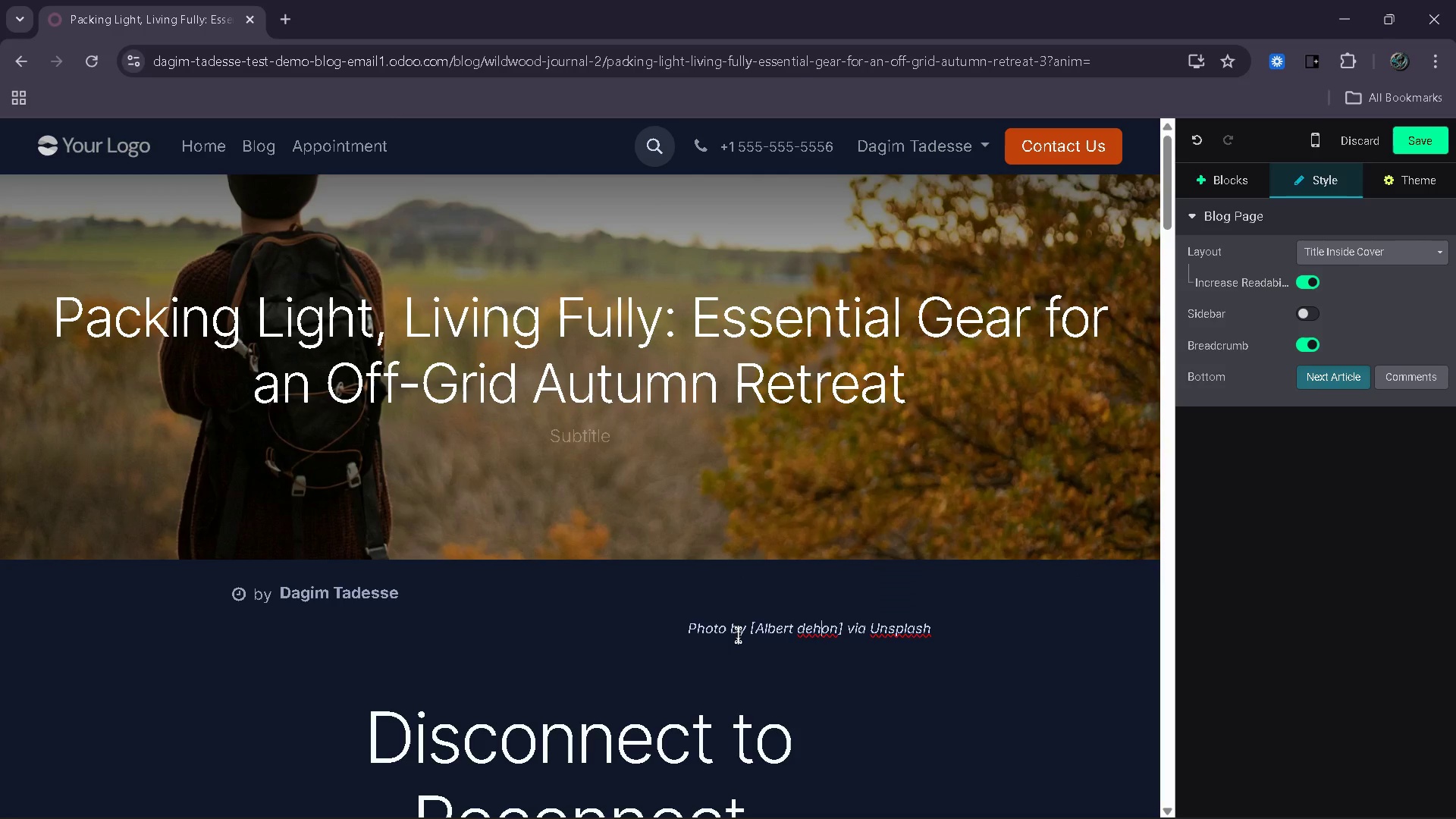 
key(ArrowLeft)
 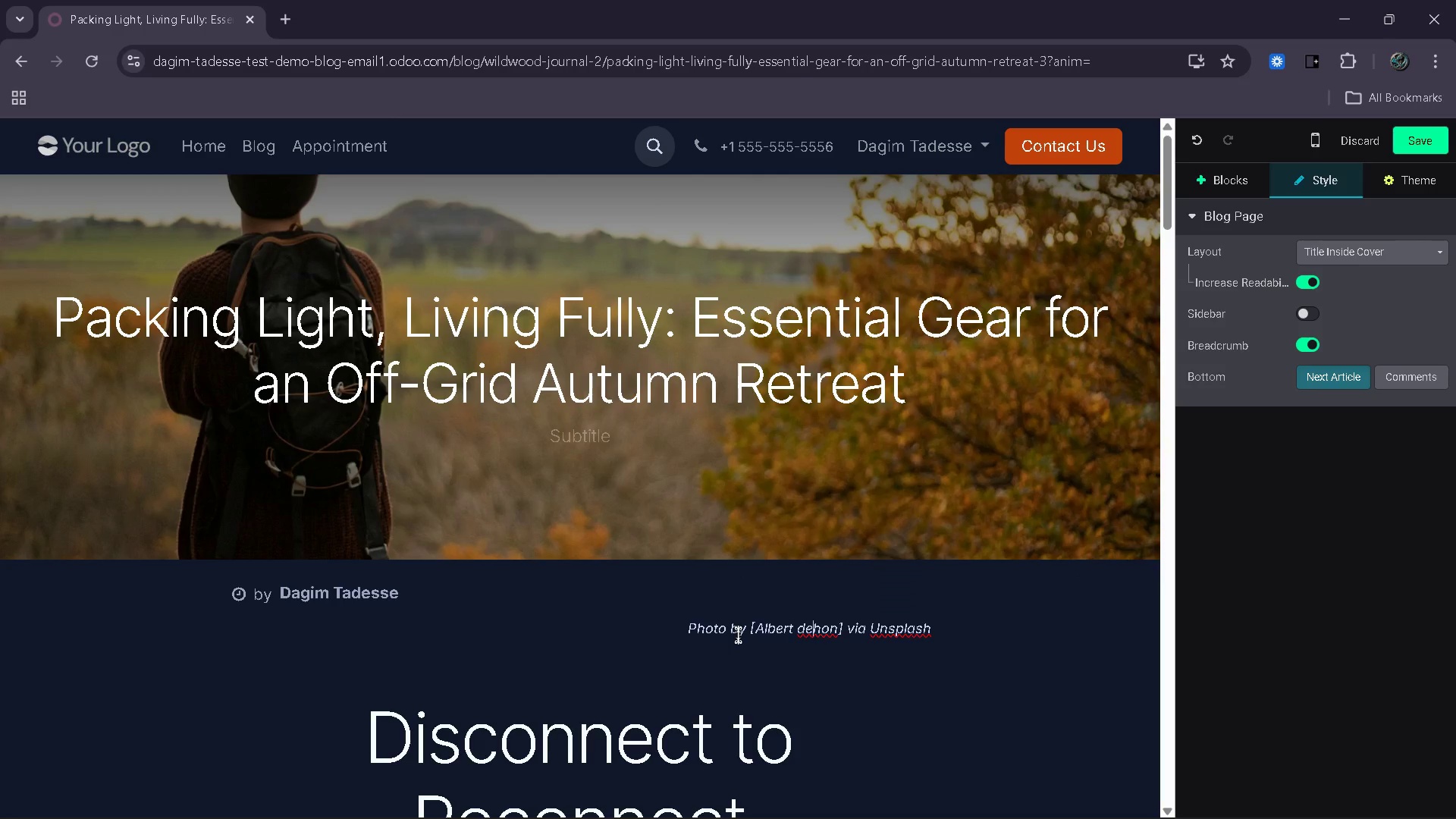 
key(ArrowLeft)
 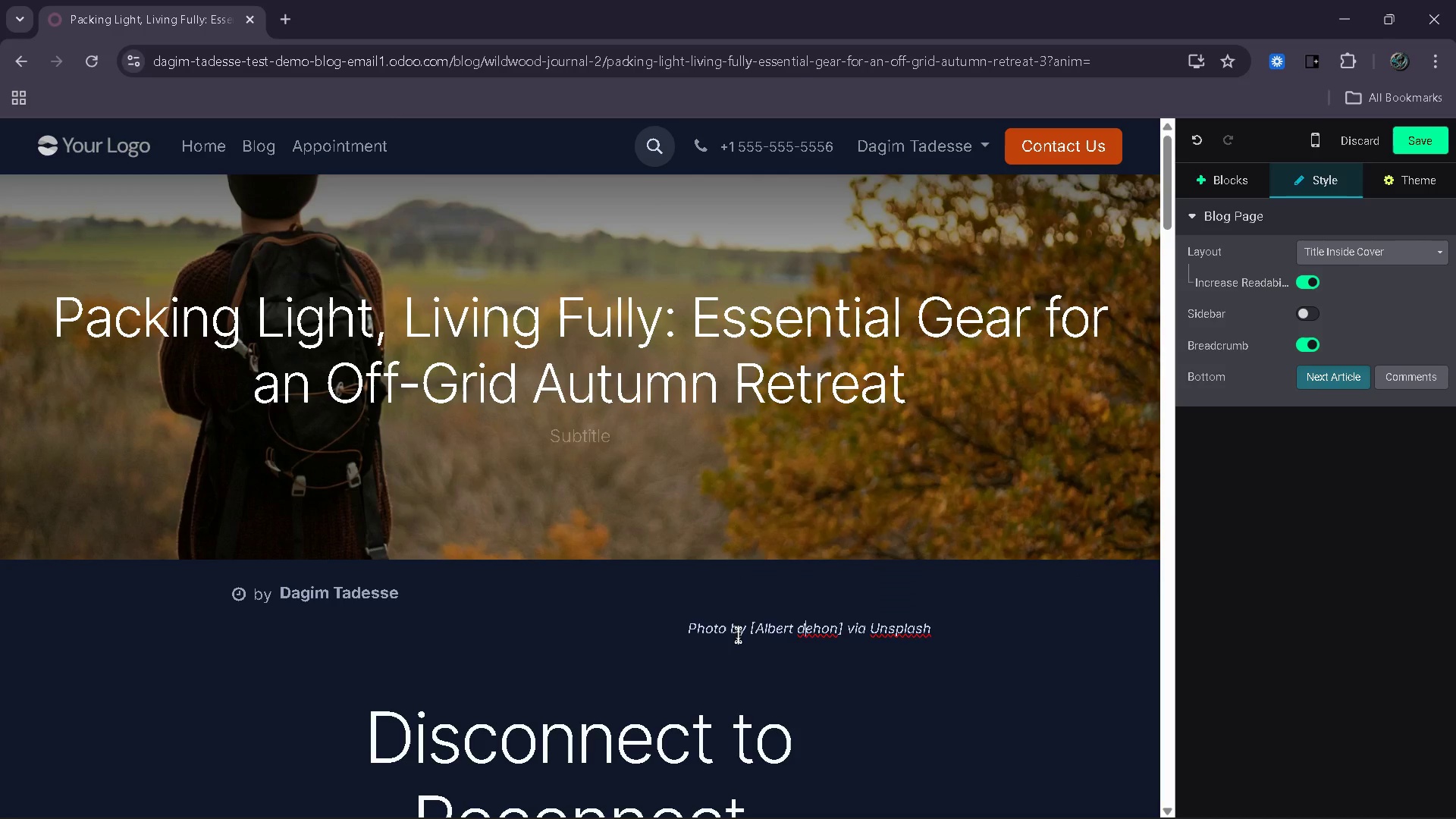 
key(Backspace)
 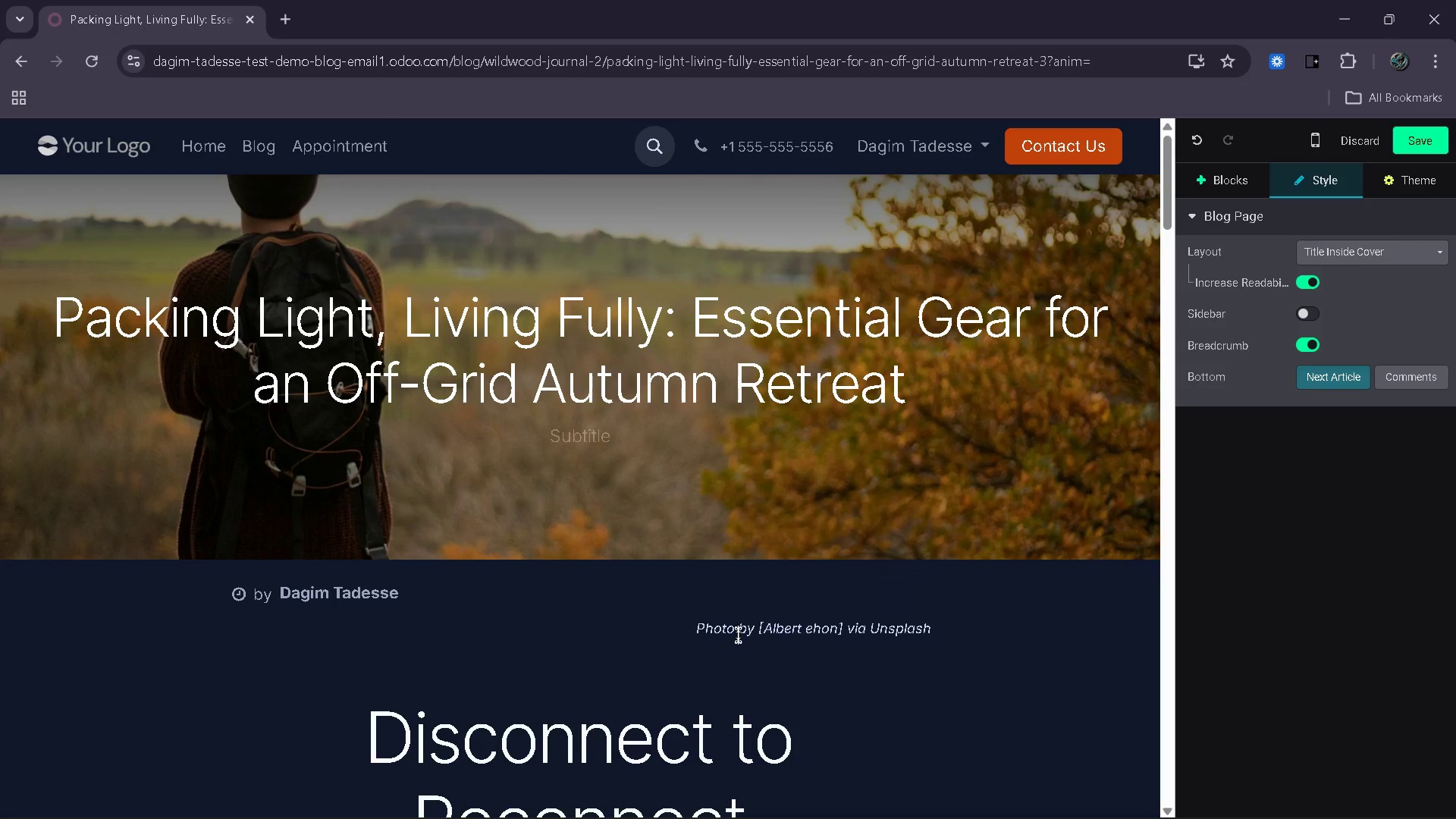 
key(Shift+ShiftLeft)
 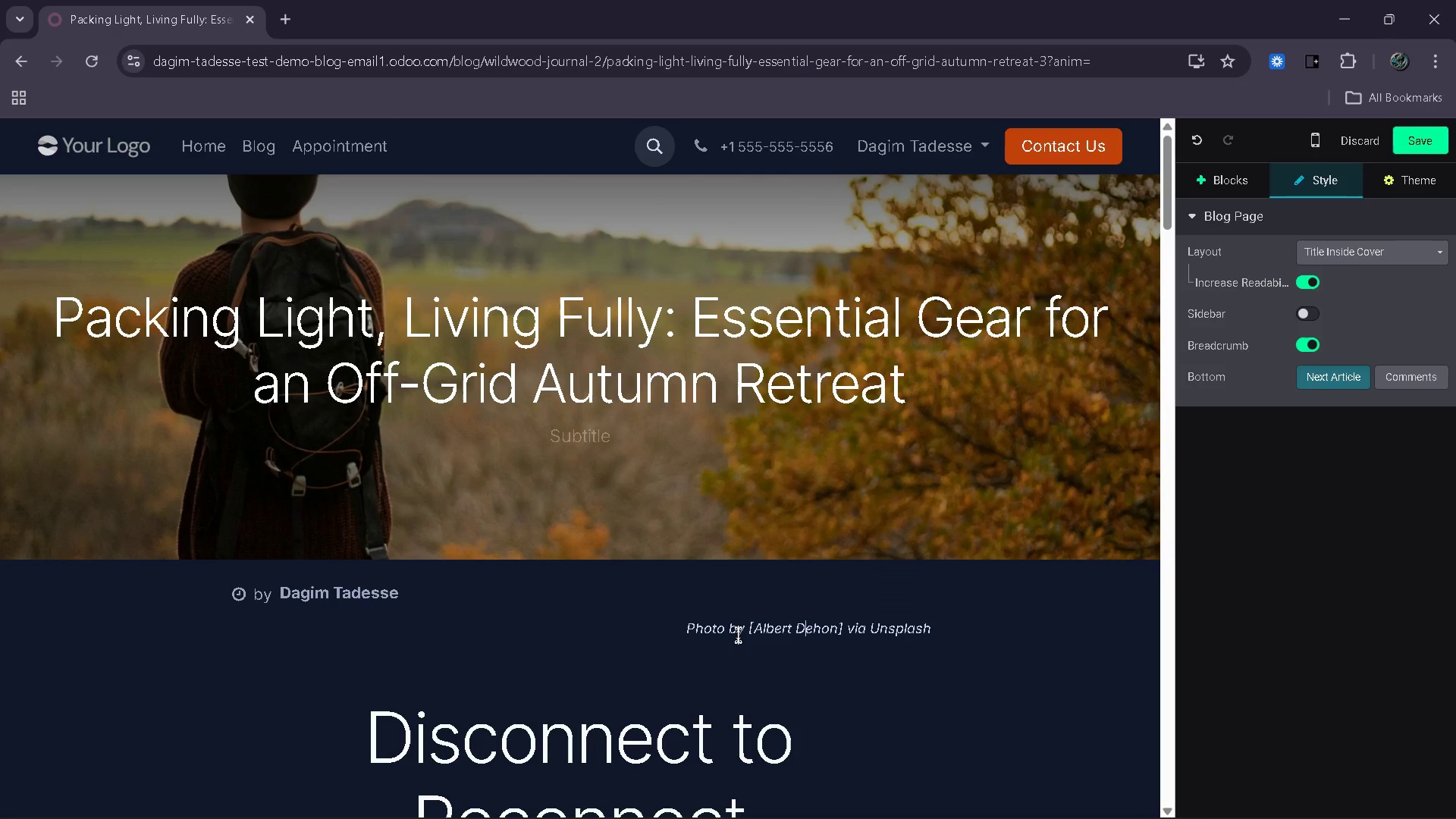 
key(Shift+D)
 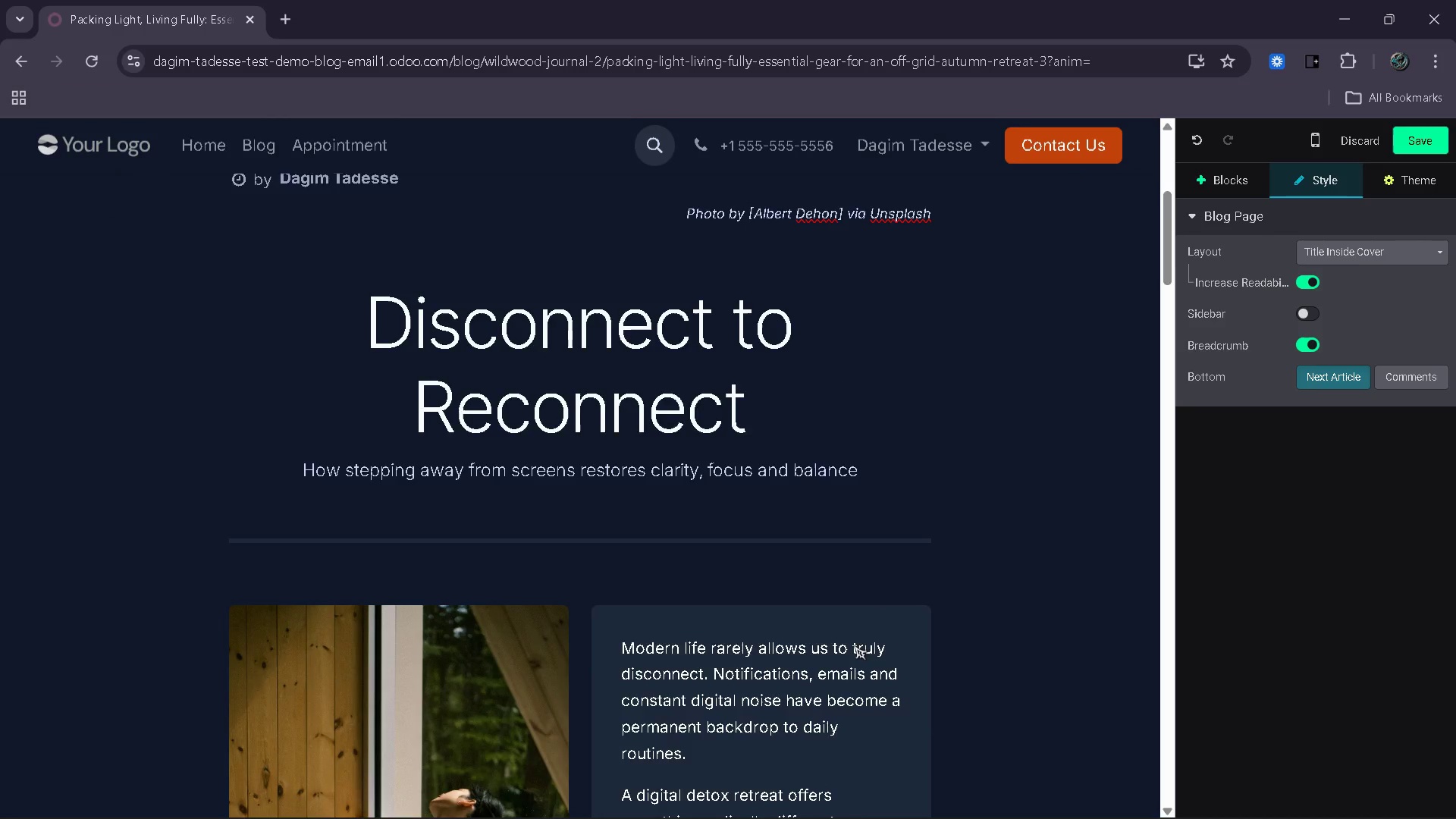 
wait(5.03)
 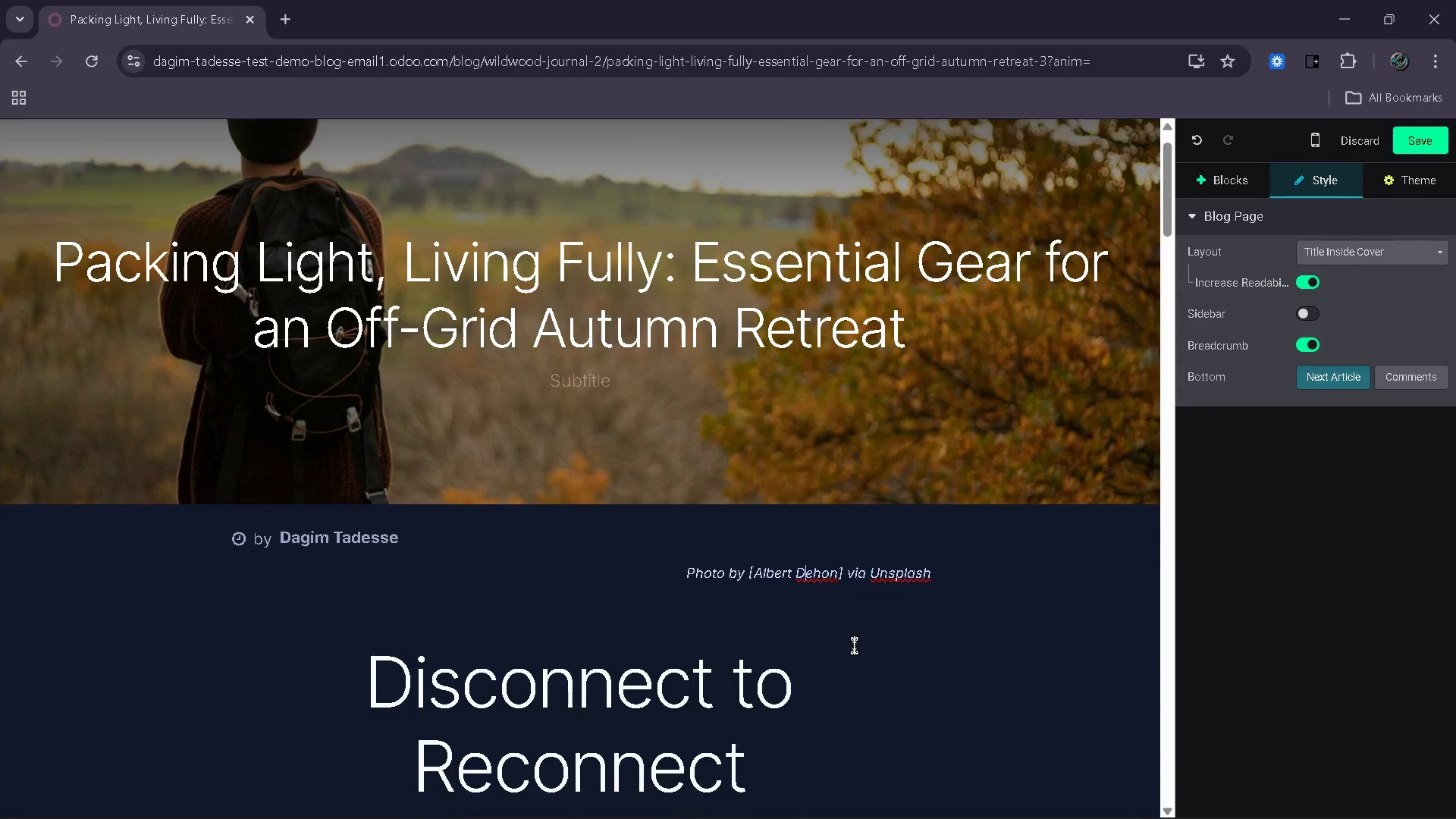 
double_click([517, 555])
 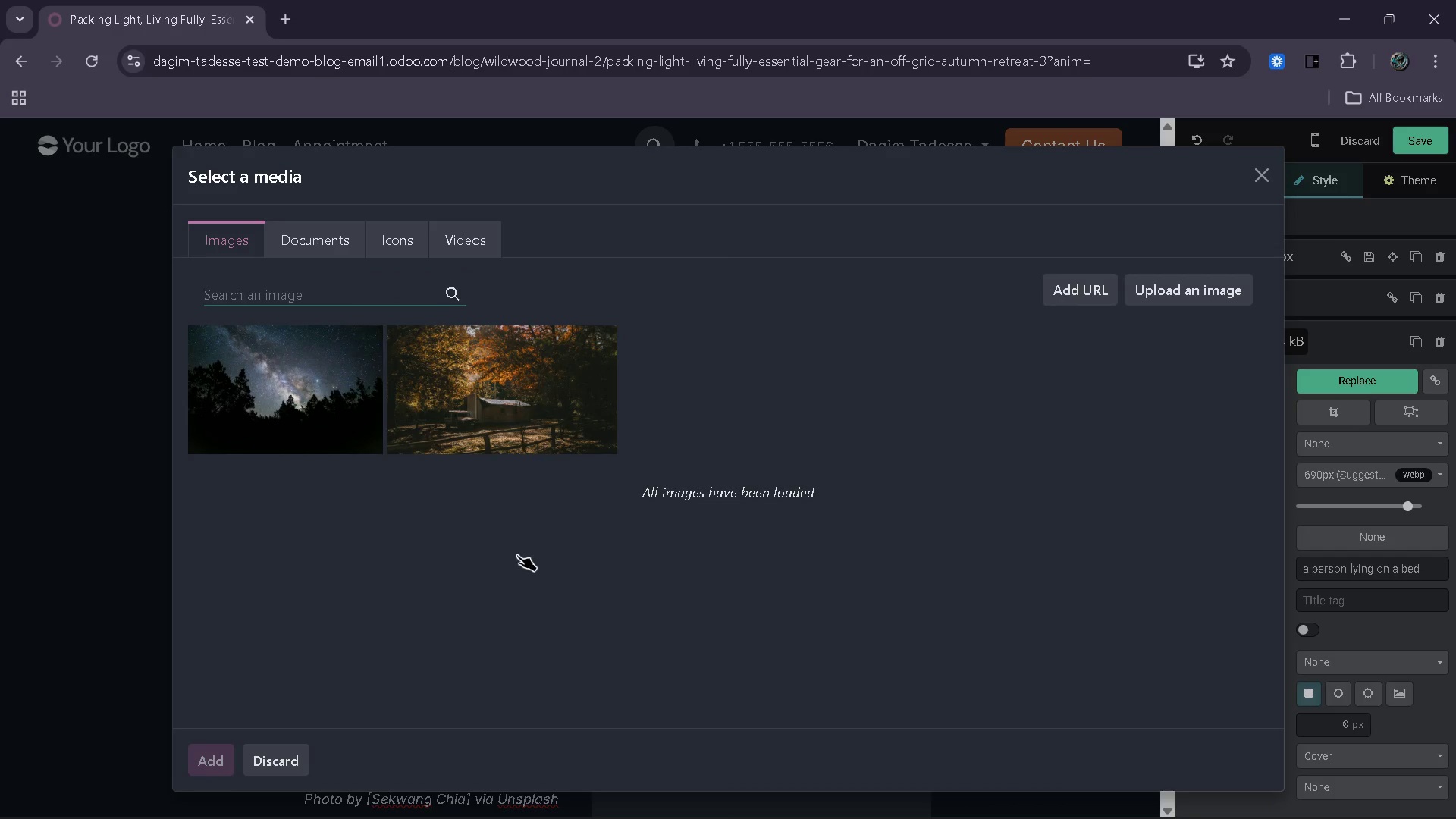 
left_click([359, 293])
 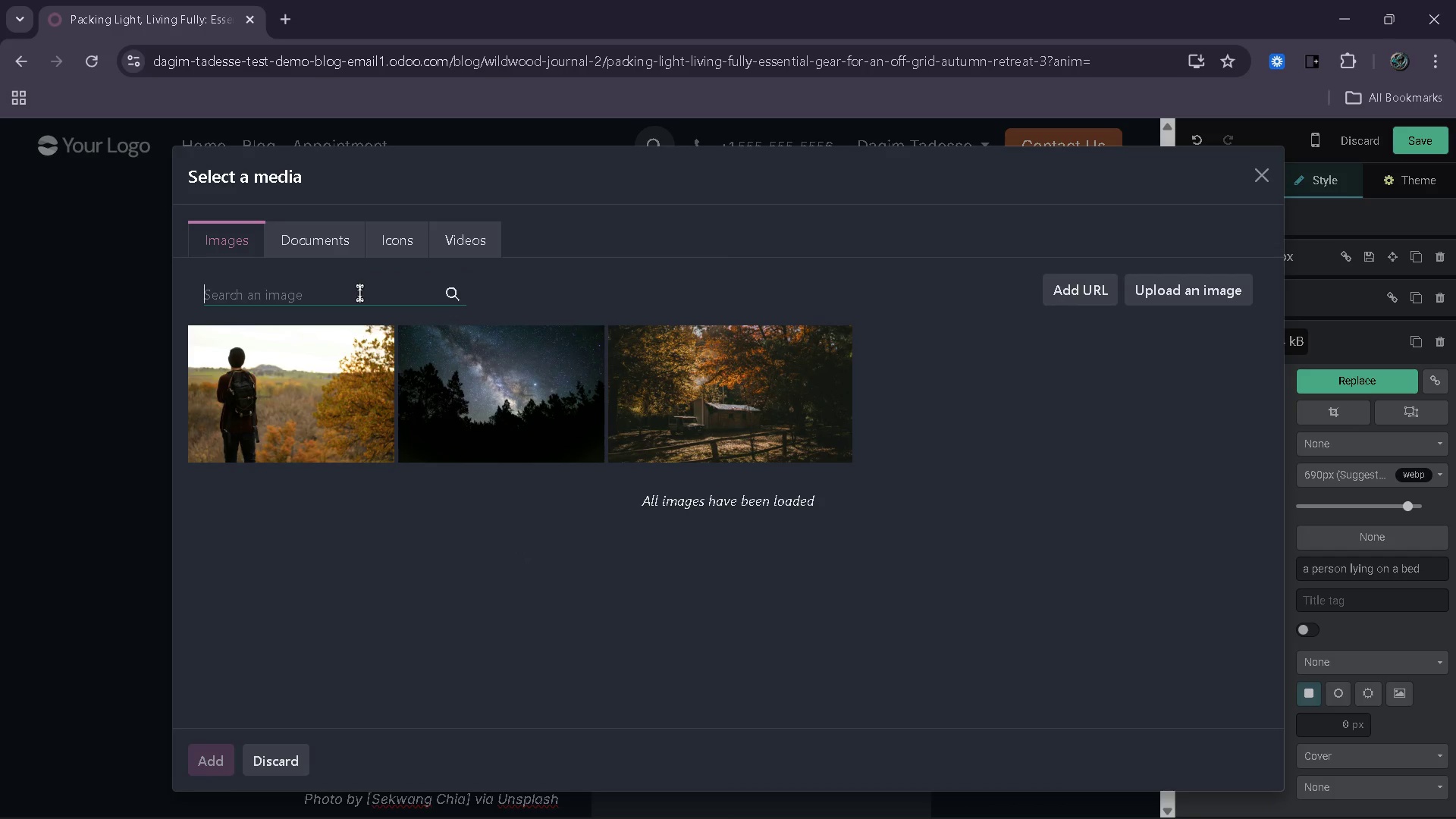 
type(person packing )
 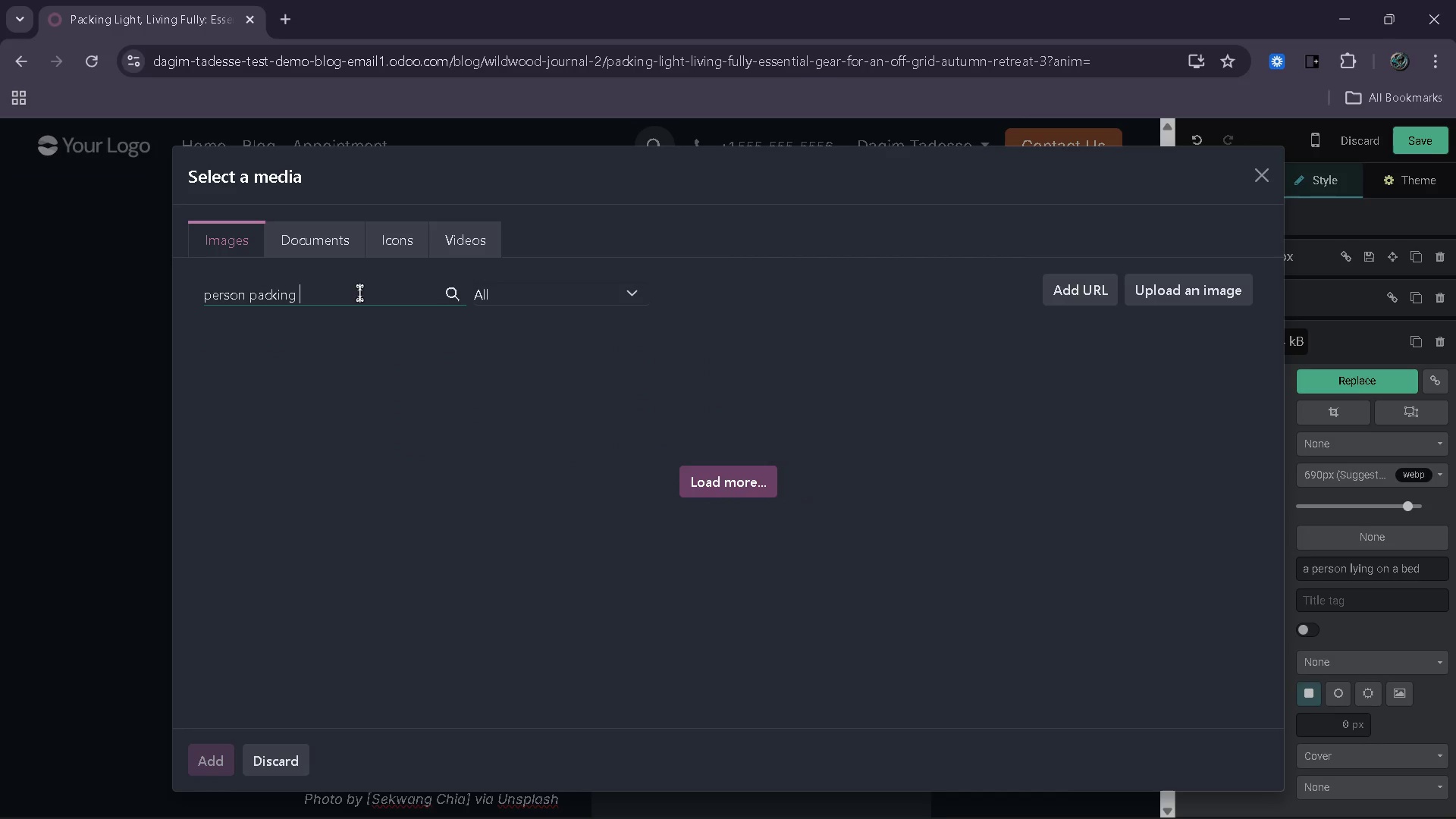 
type(backpack camp)
 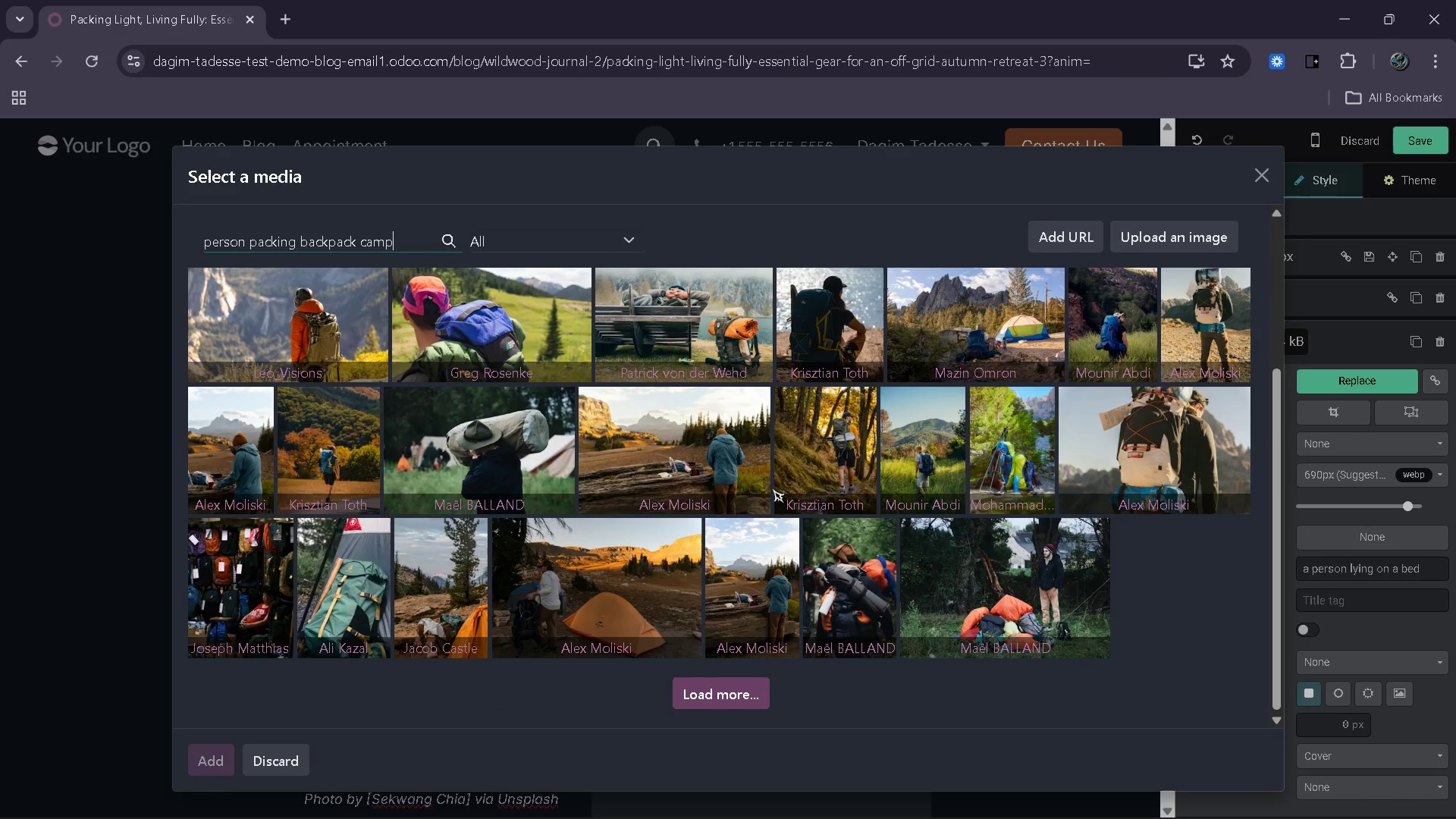 
wait(20.86)
 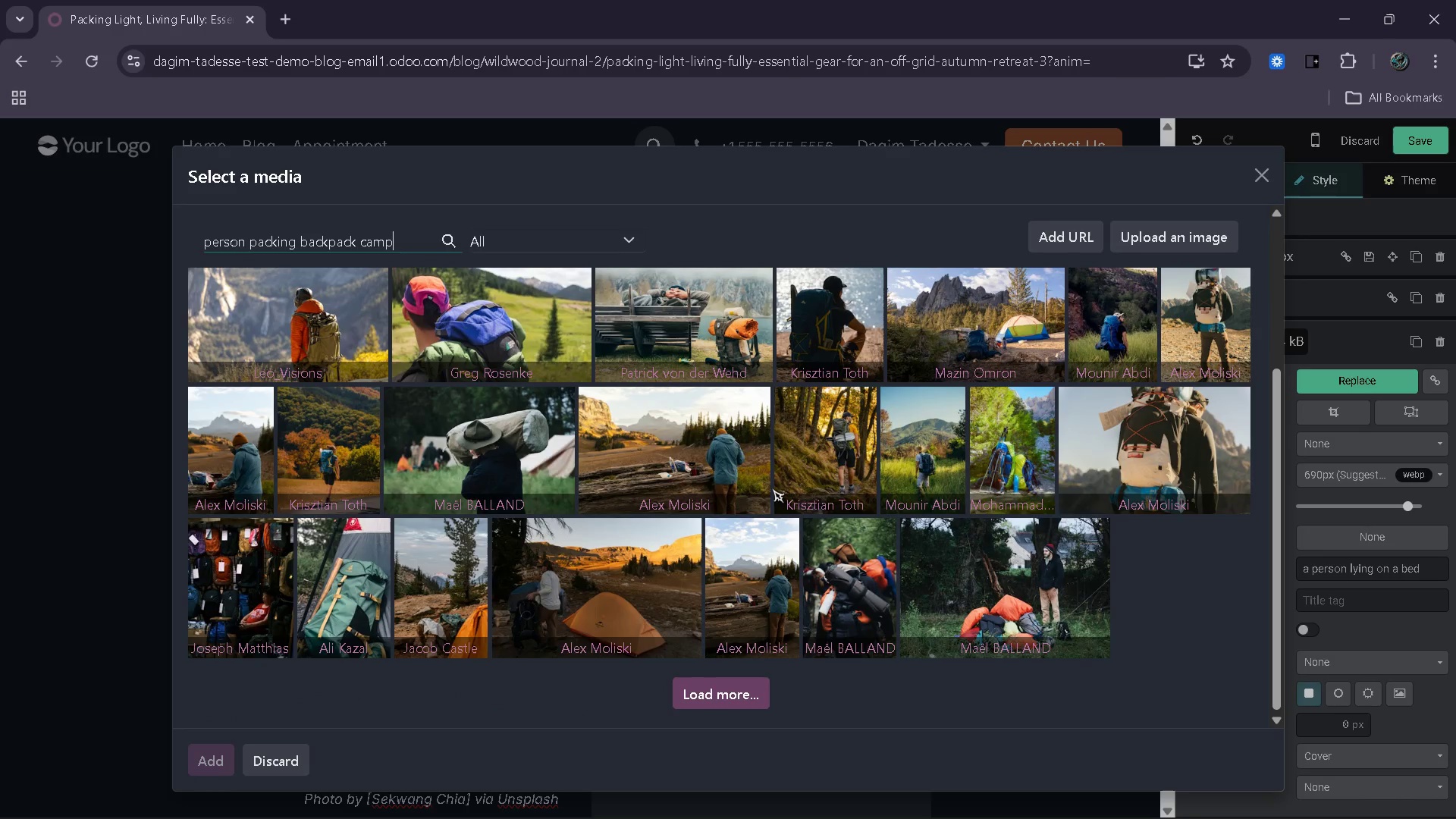 
key(Backspace)
 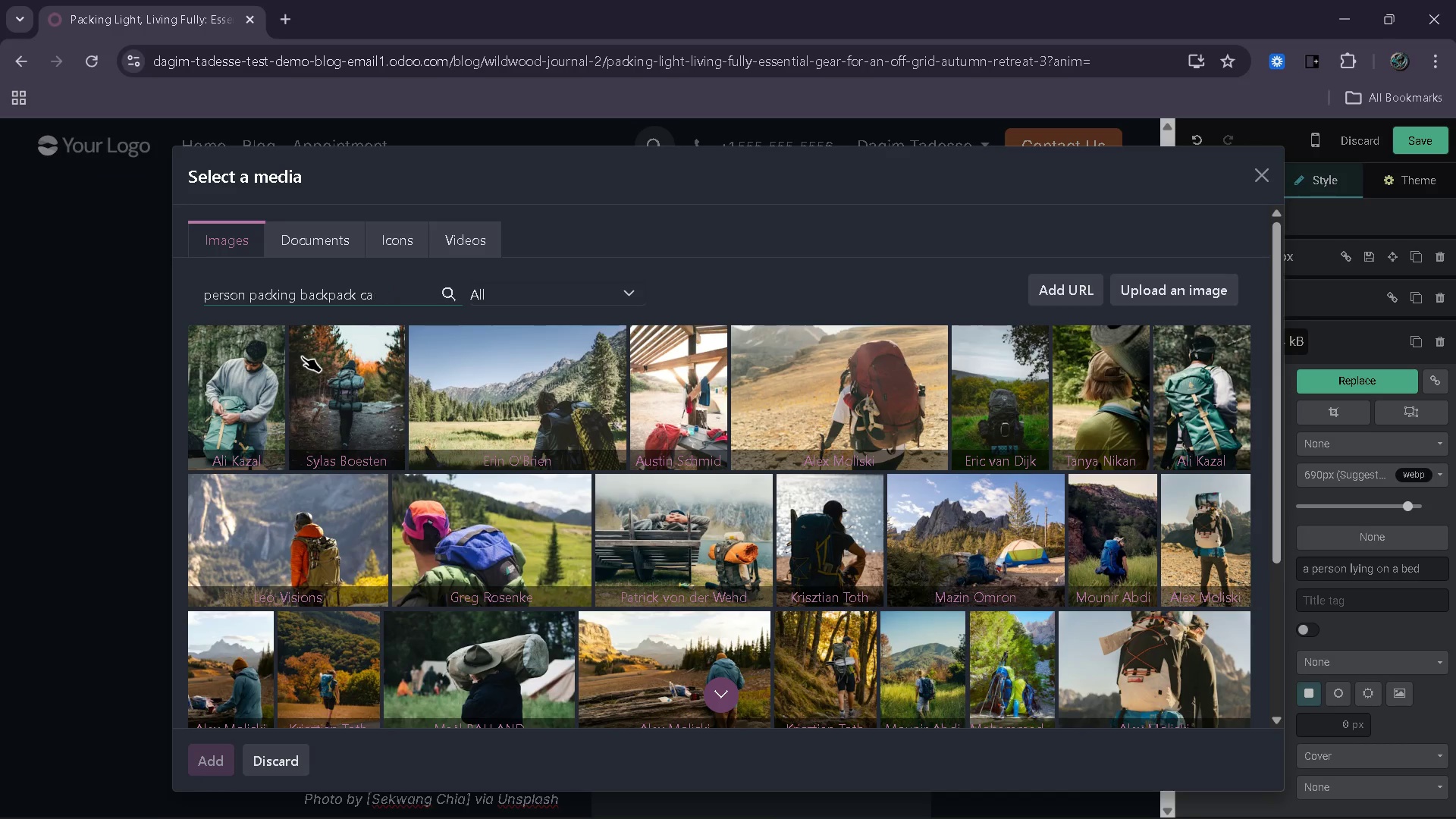 
key(Backspace)
 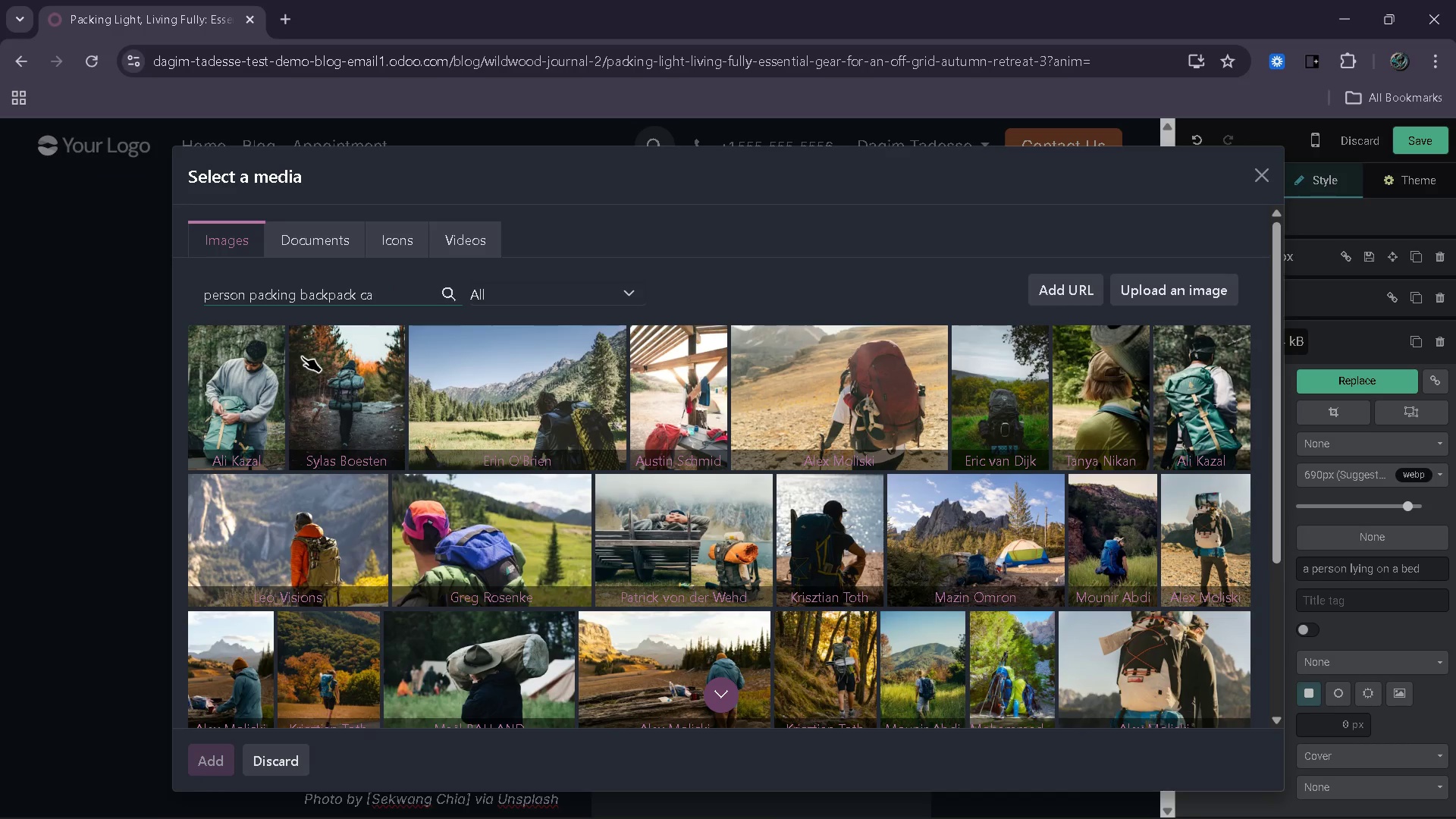 
key(Backspace)
 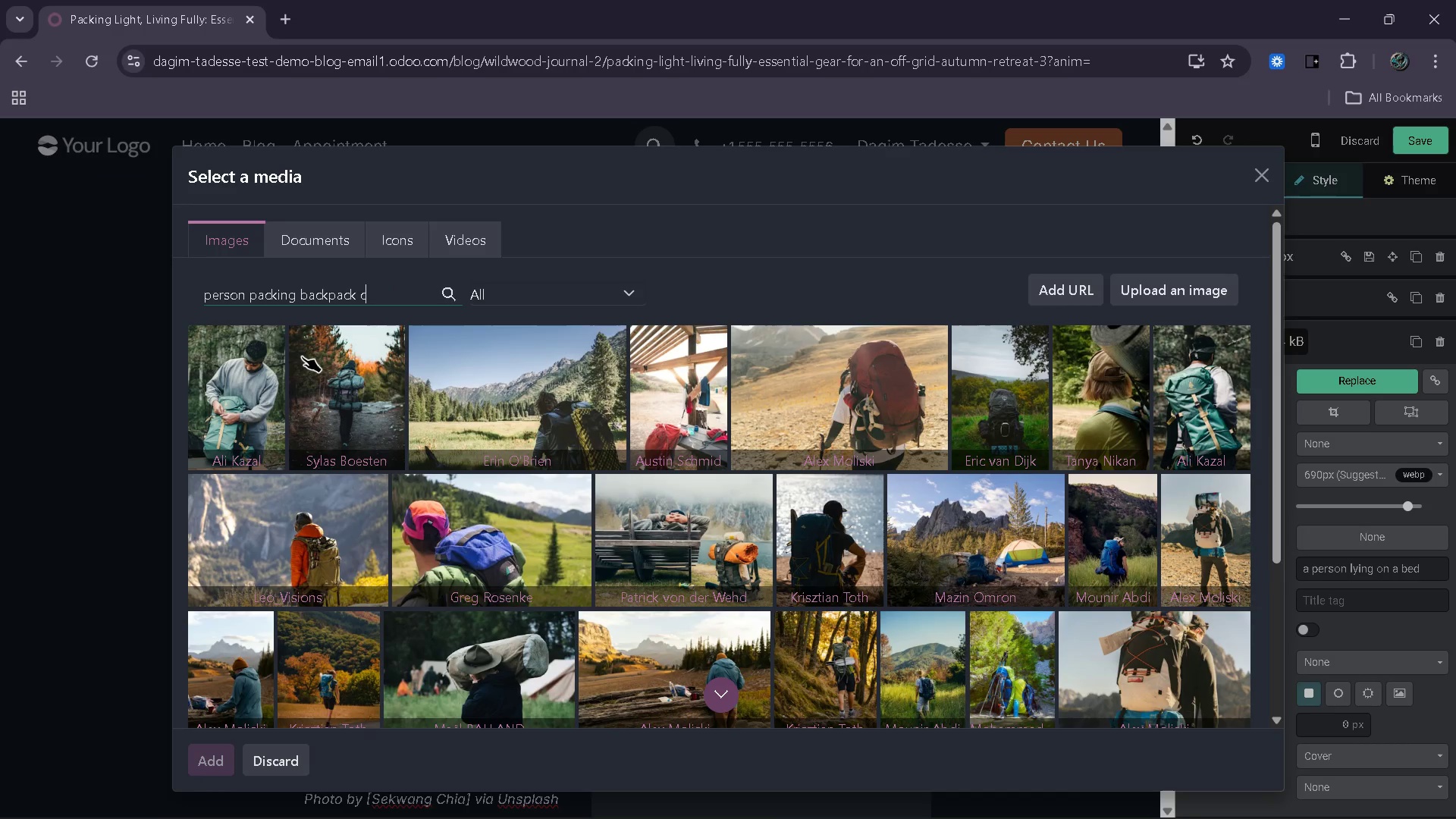 
key(Backspace)
 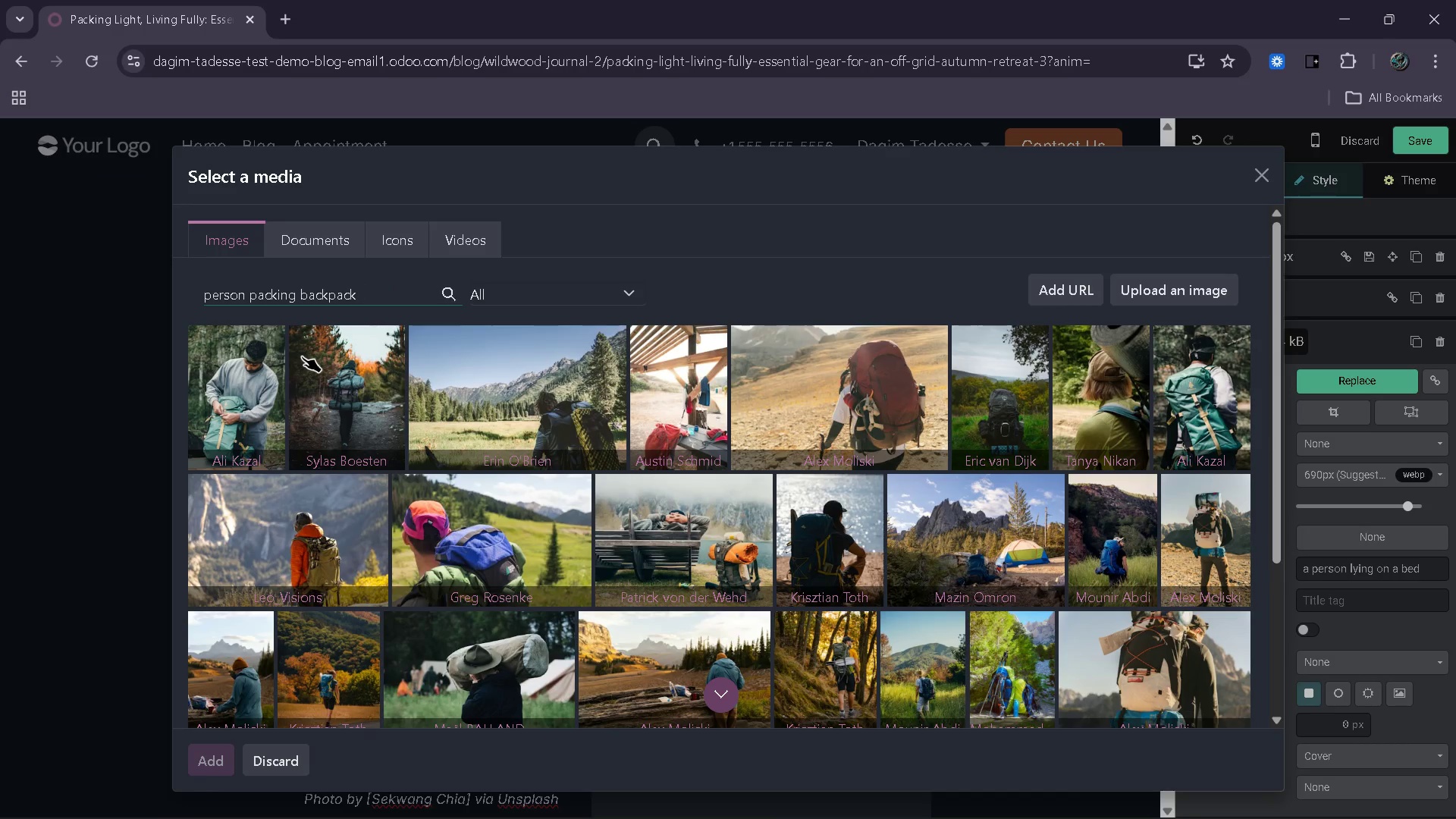 
key(Backspace)
 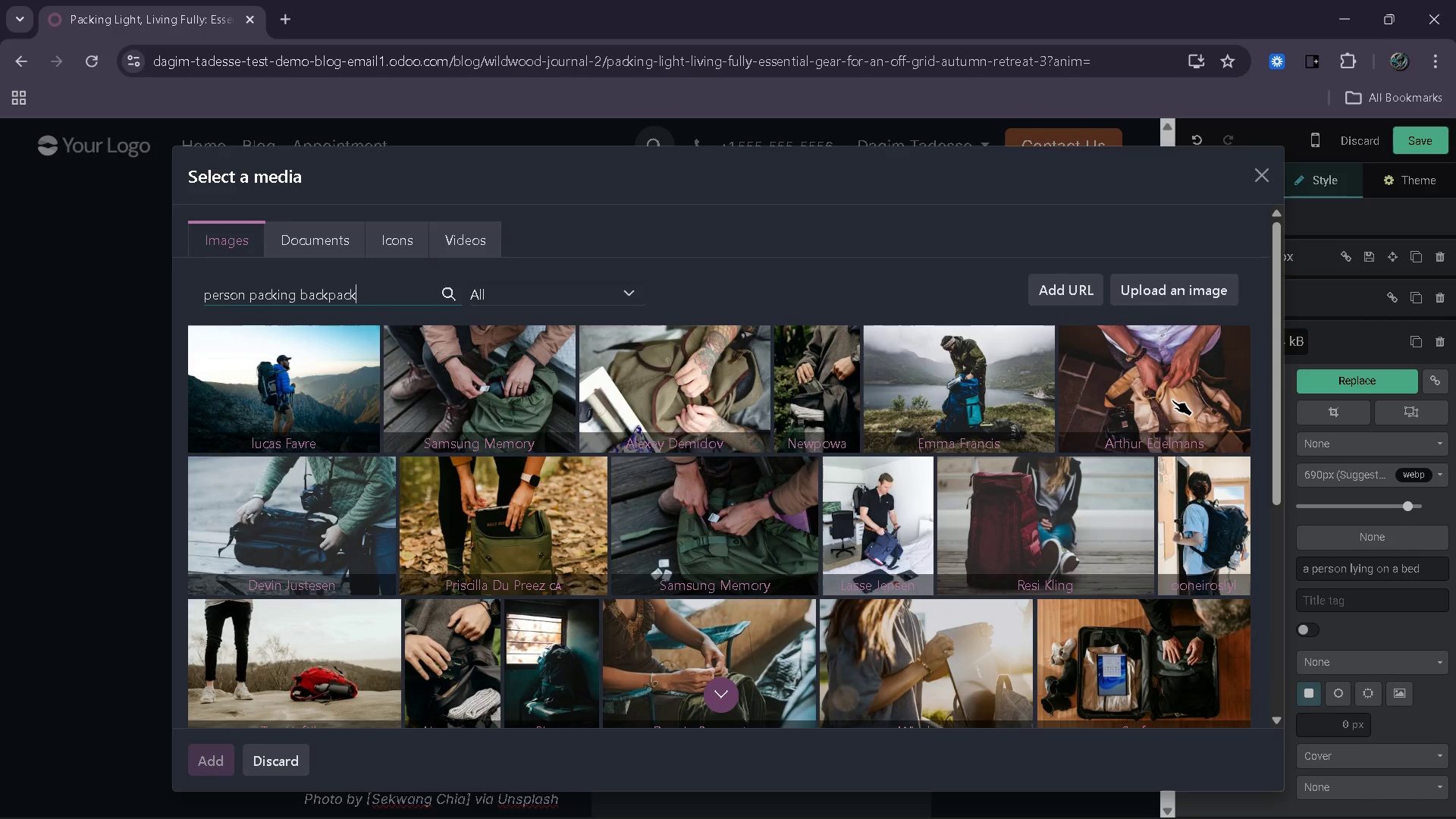 
wait(32.97)
 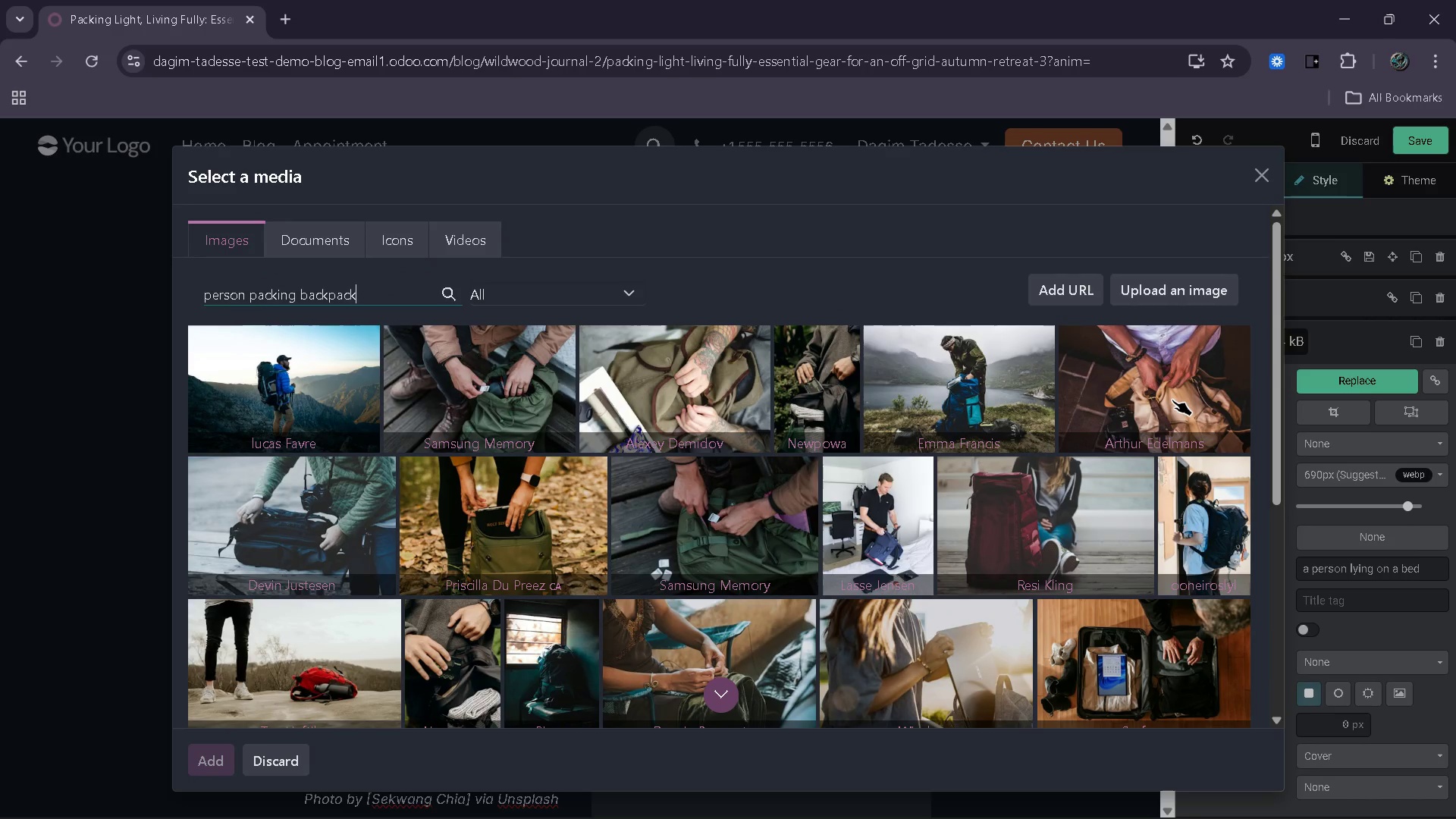 
key(Space)
 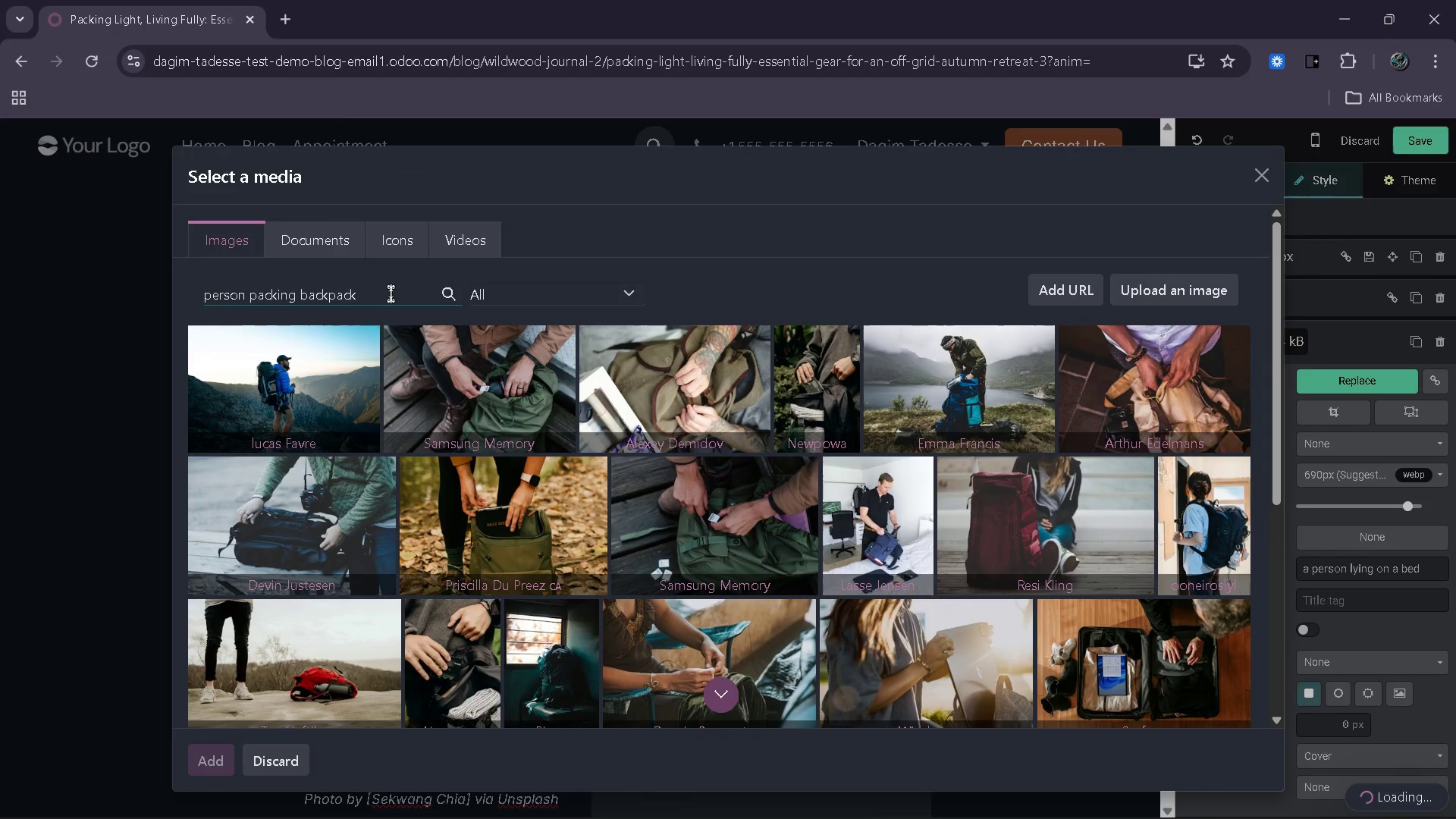 
key(Backspace)
 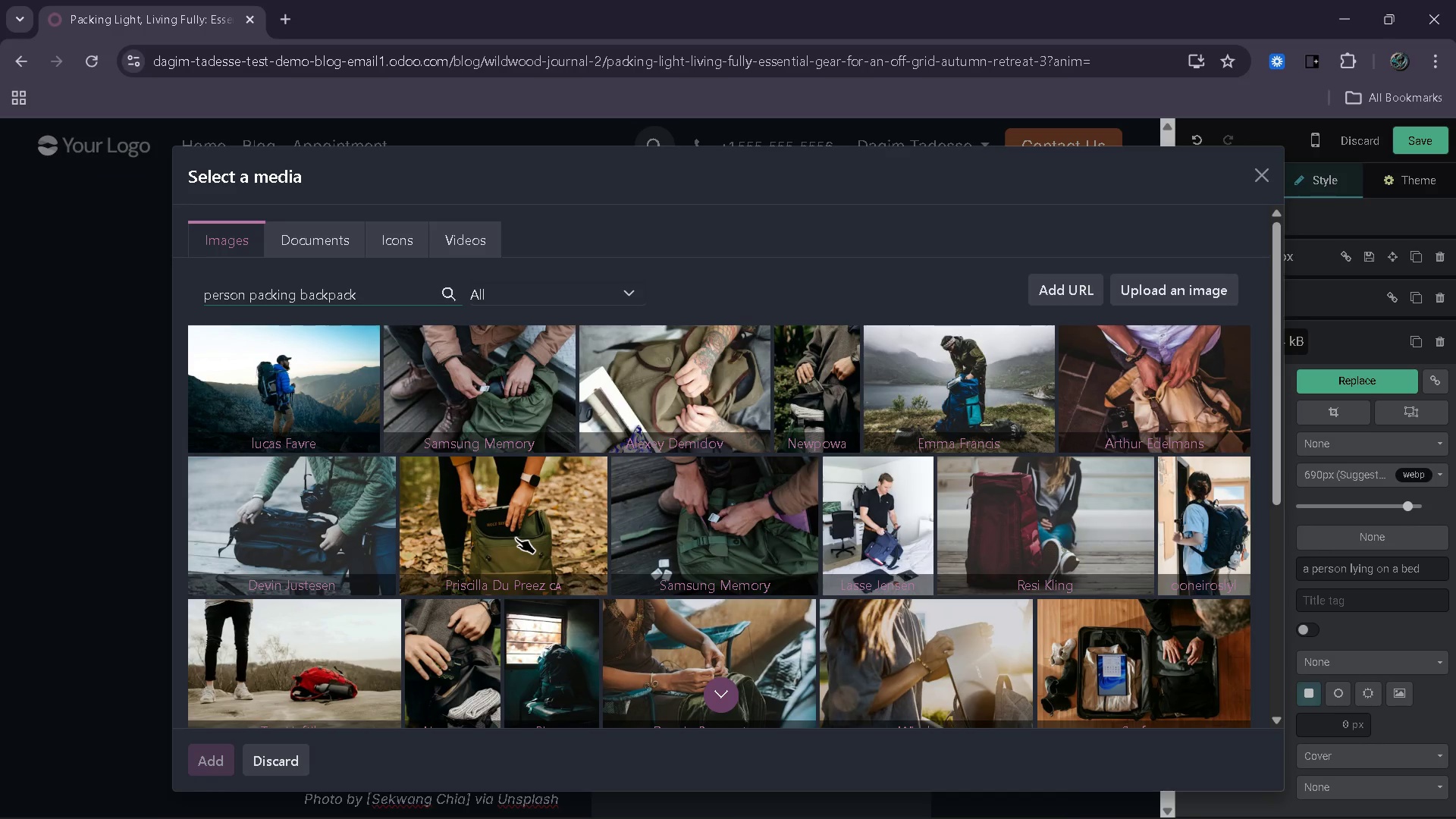 
wait(24.11)
 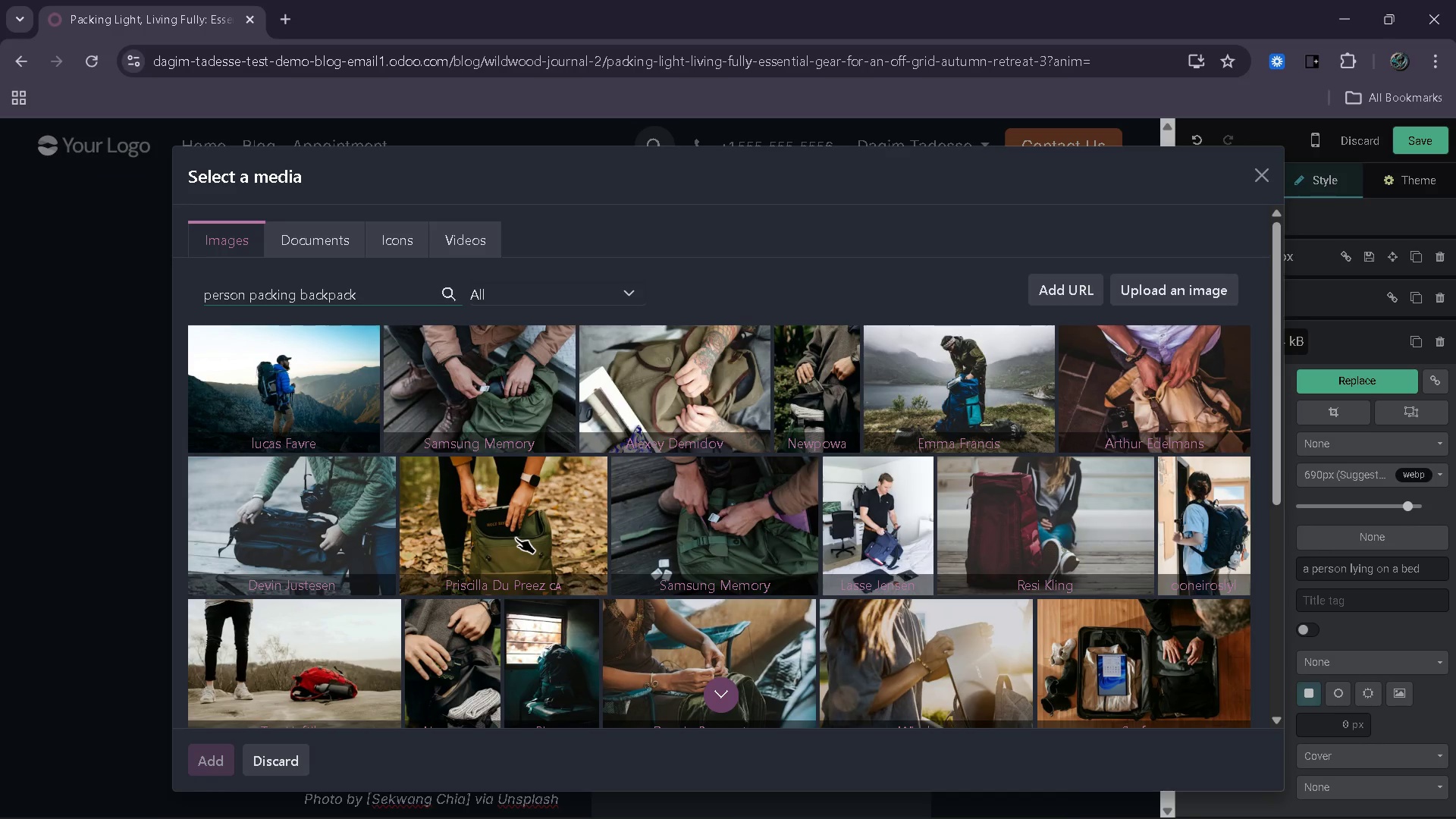 
mouse_move([607, 547])
 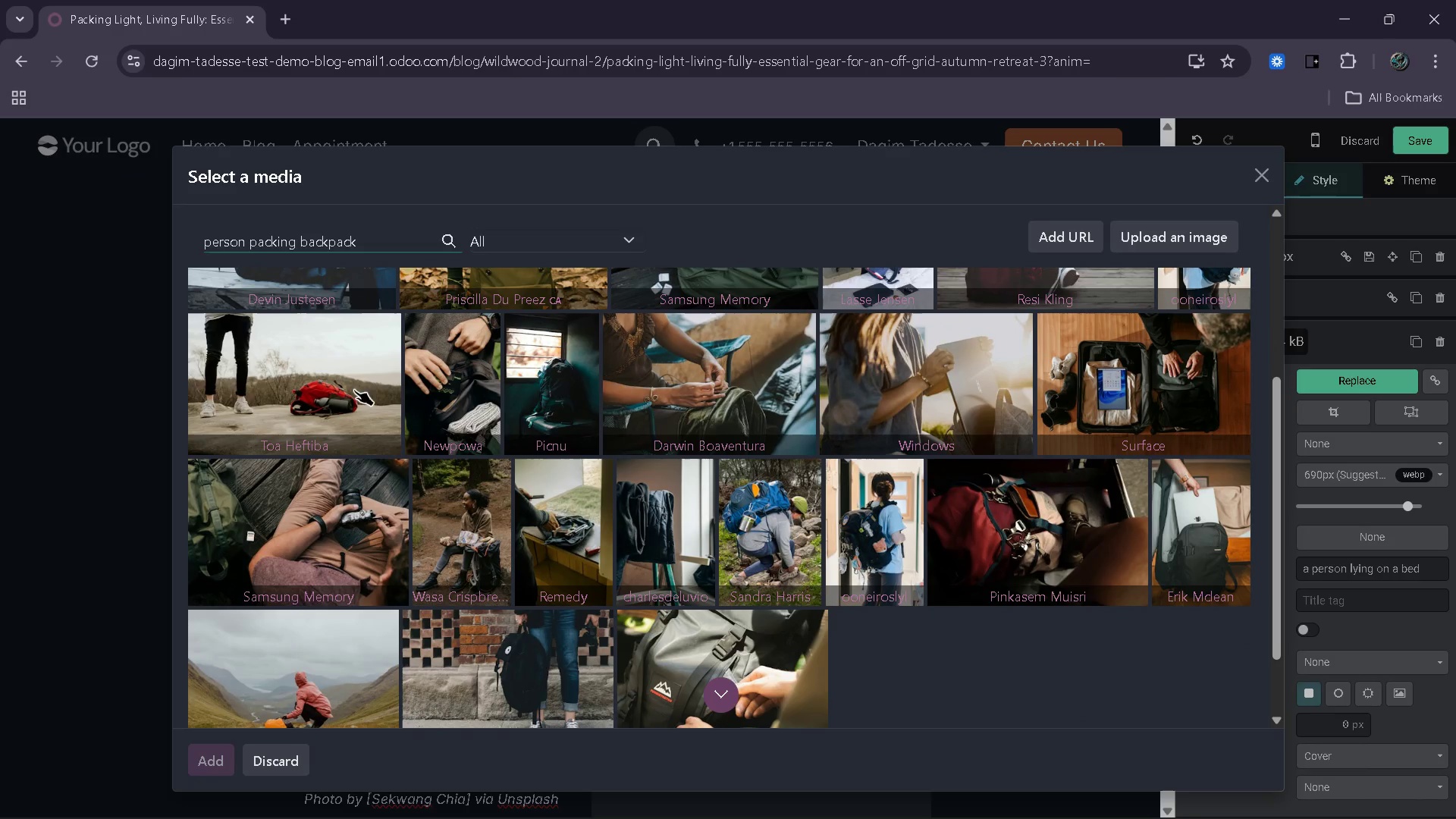 
mouse_move([650, 403])
 